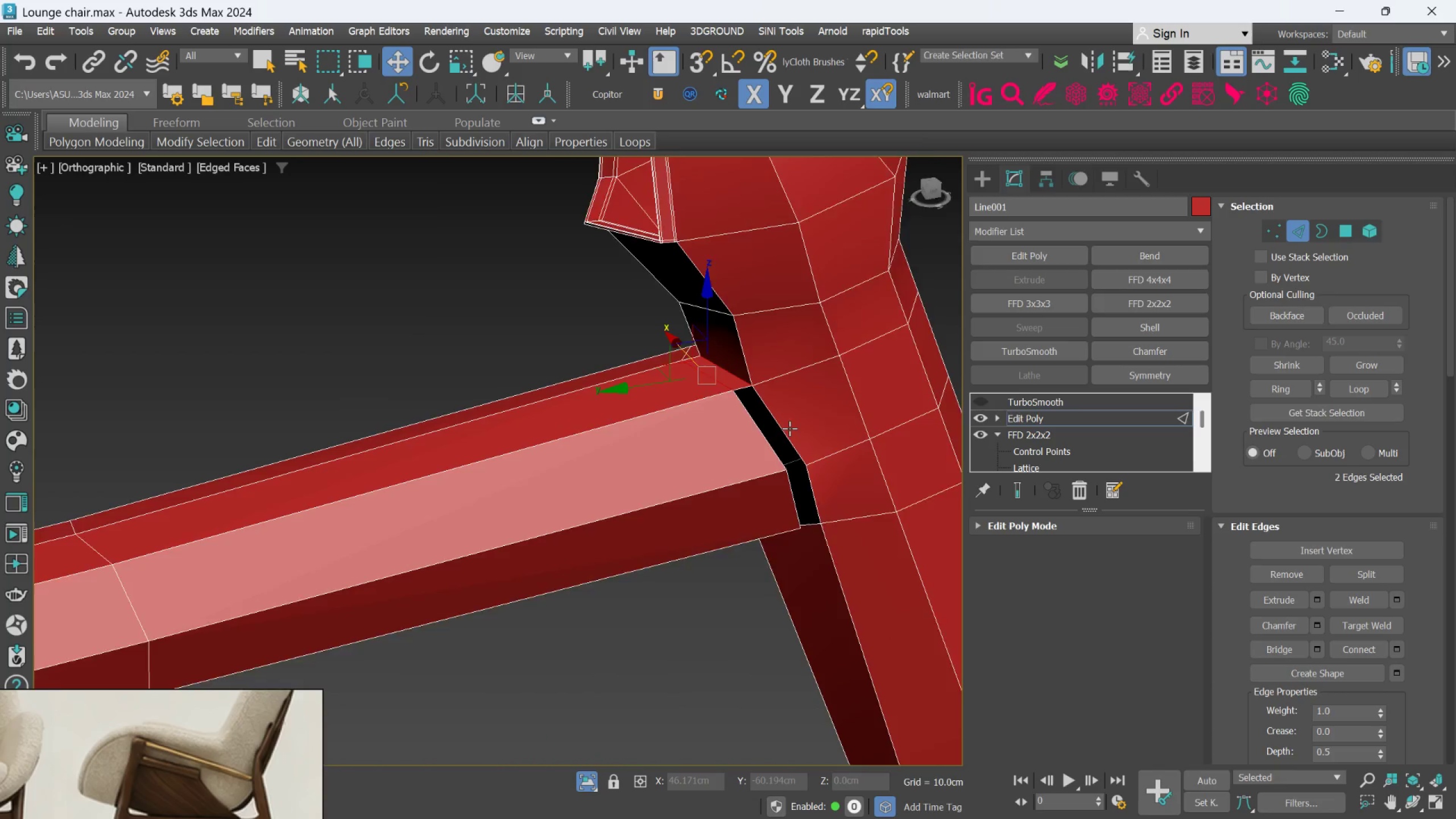 
scroll: coordinate [789, 429], scroll_direction: up, amount: 1.0
 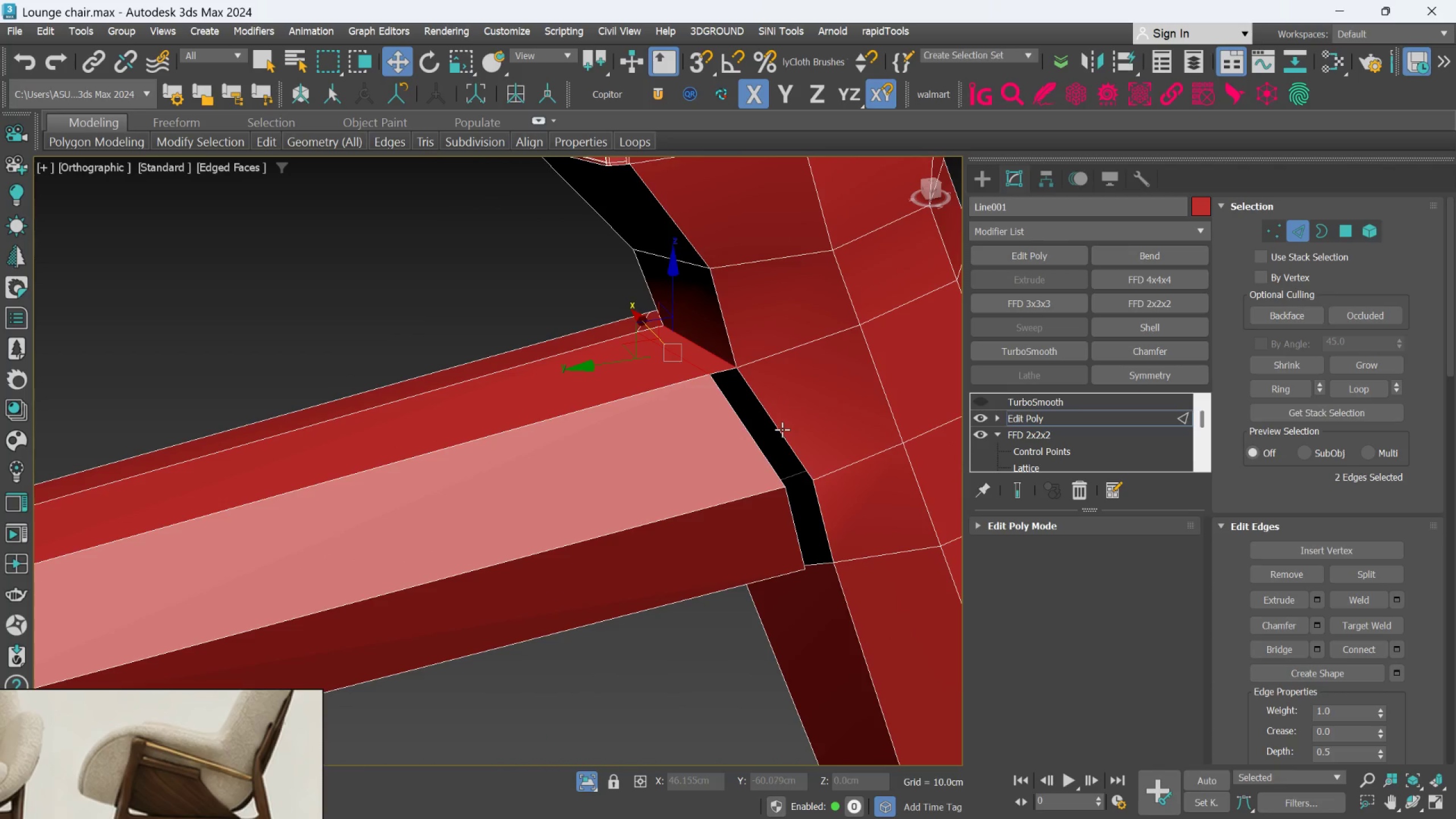 
left_click([782, 429])
 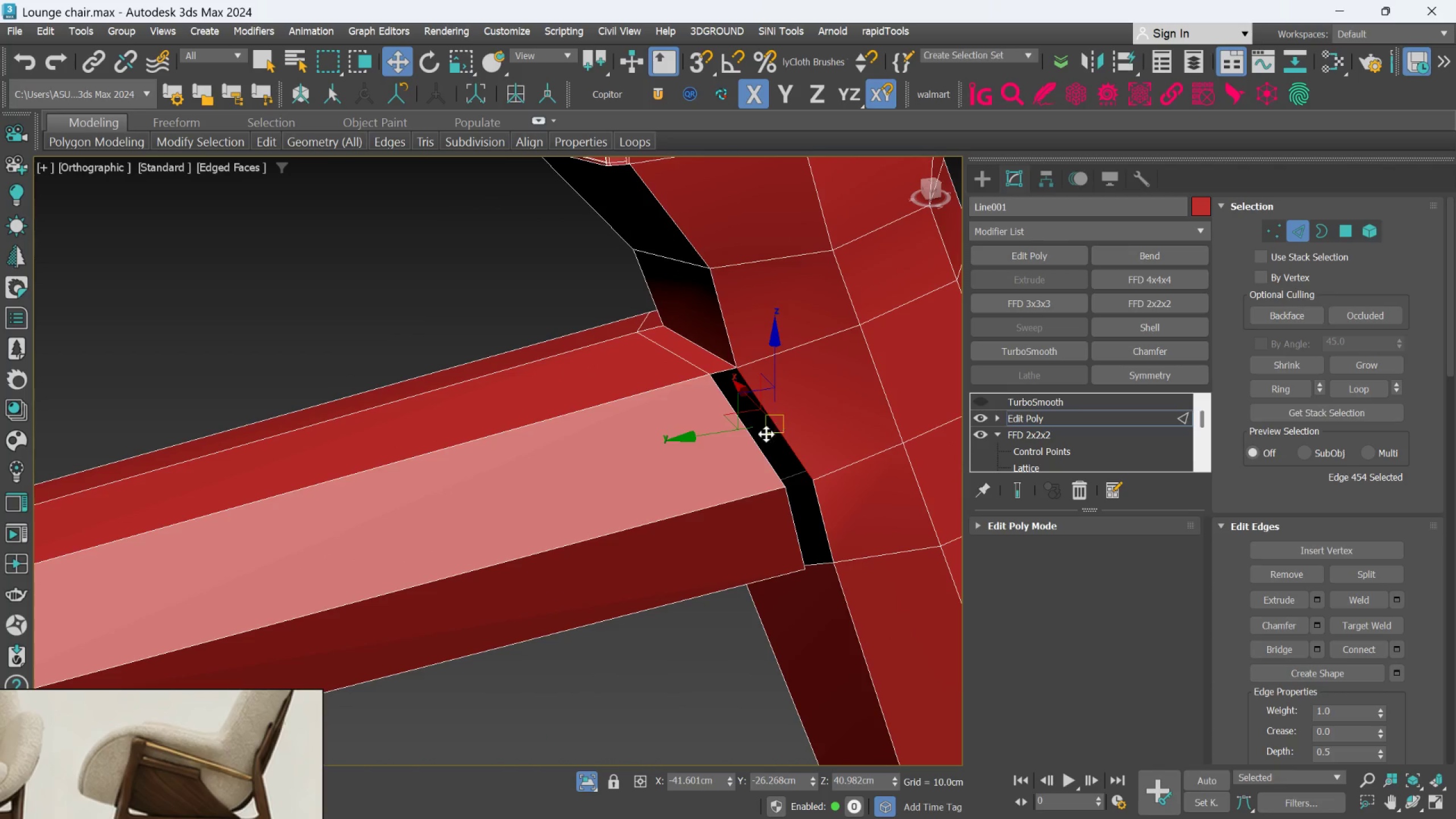 
hold_key(key=ControlLeft, duration=0.47)
left_click([754, 436])
 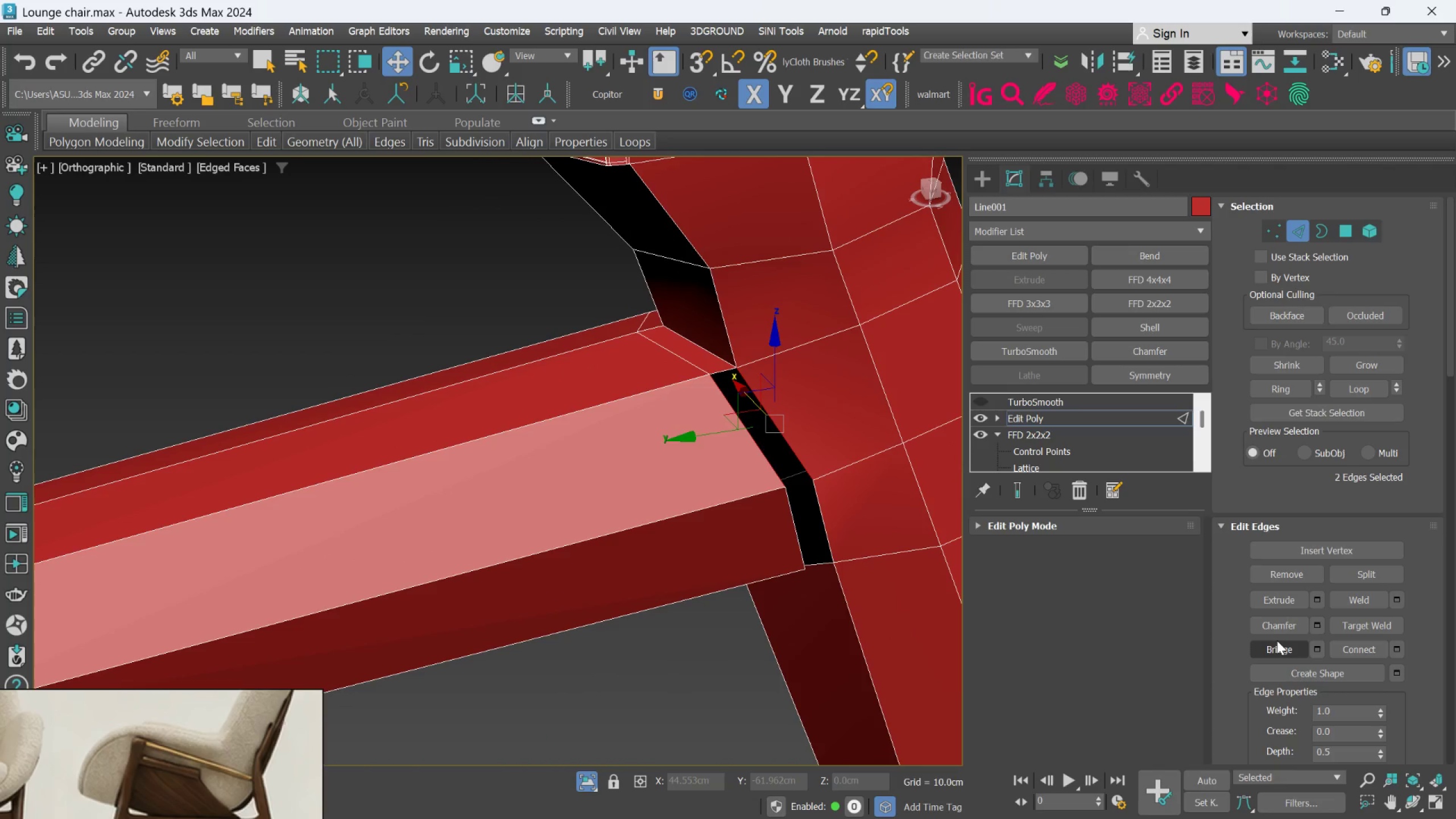 
left_click([1275, 644])
 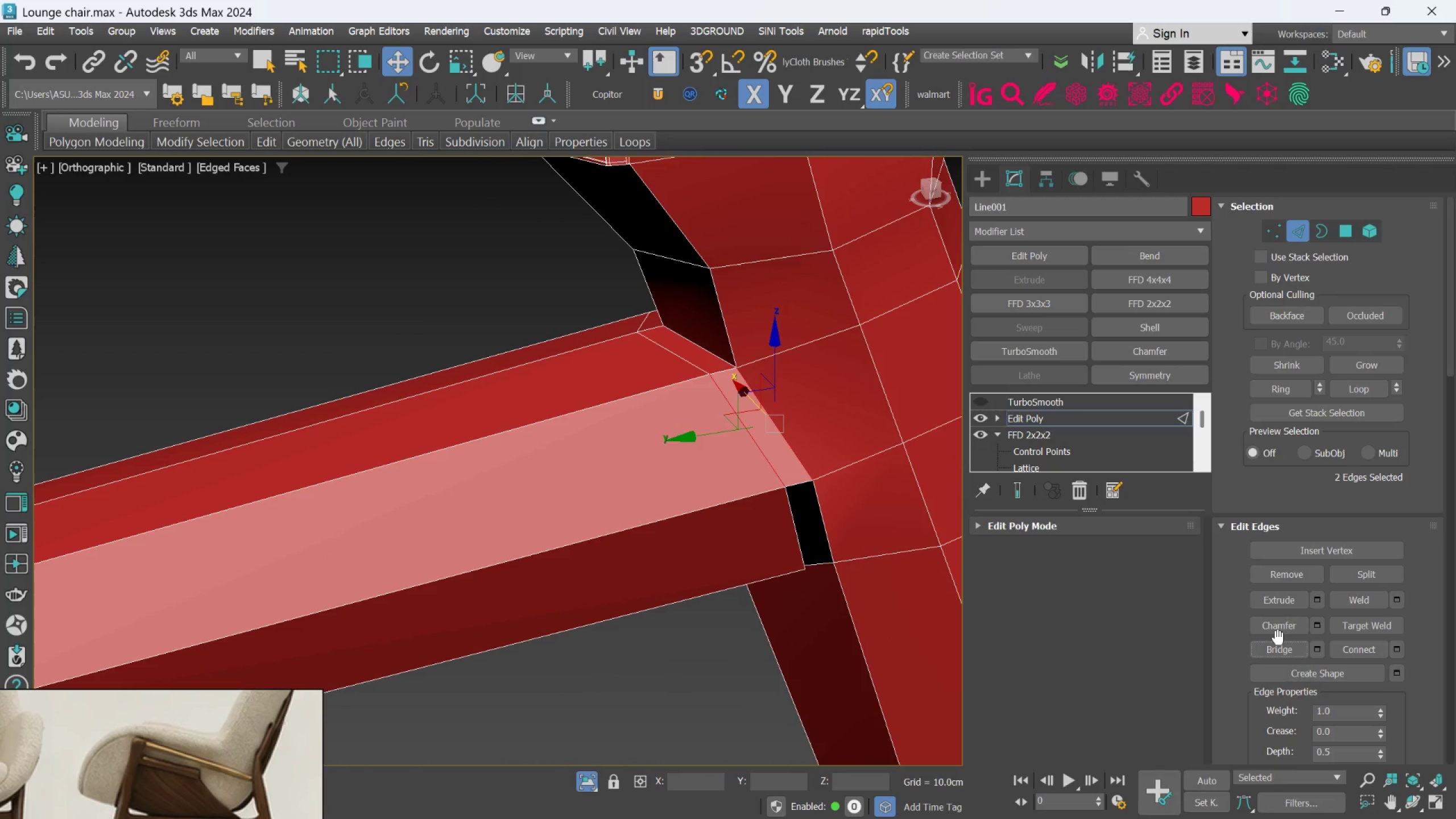 
key(Q)
 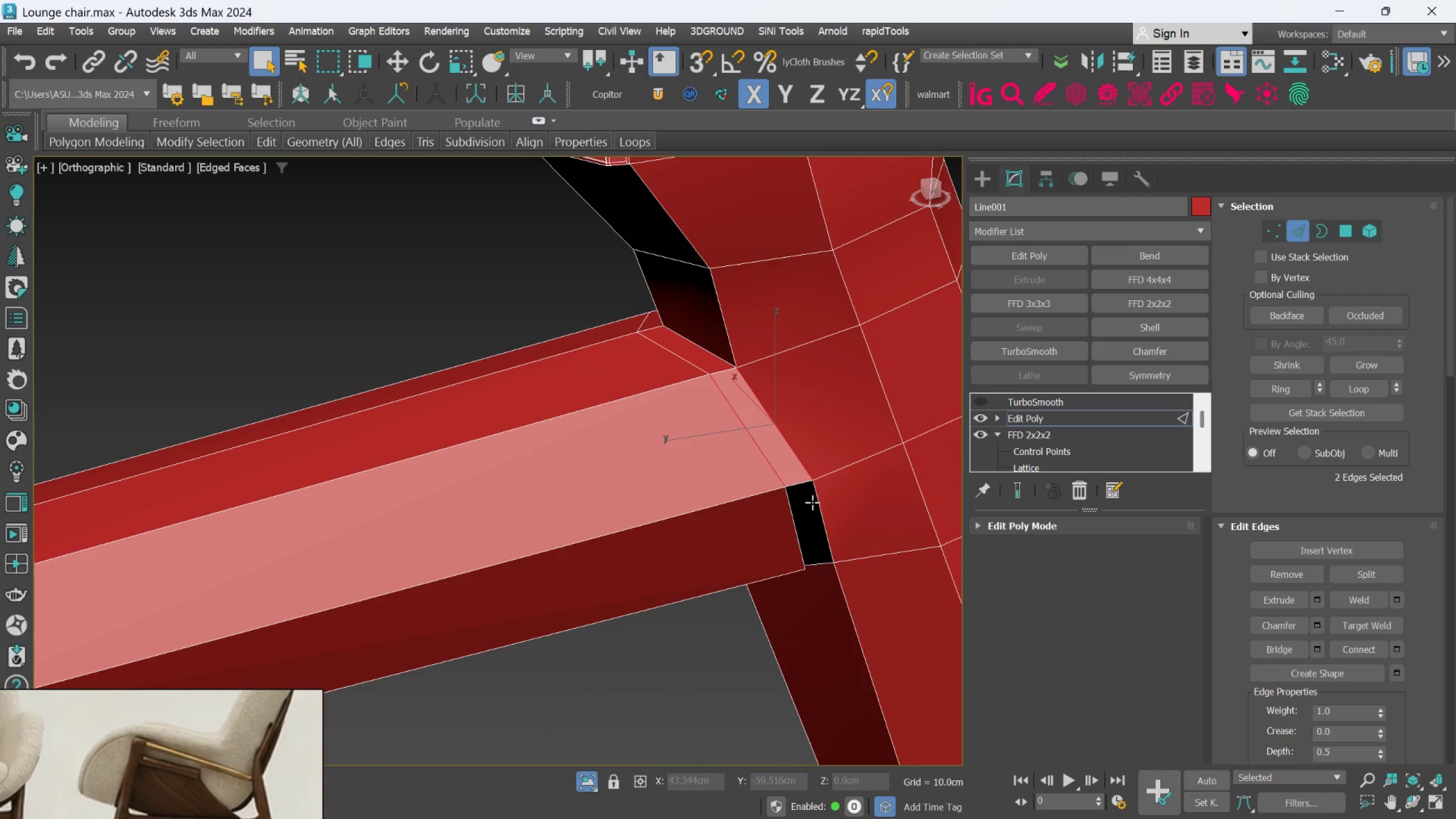 
scroll: coordinate [780, 478], scroll_direction: up, amount: 2.0
 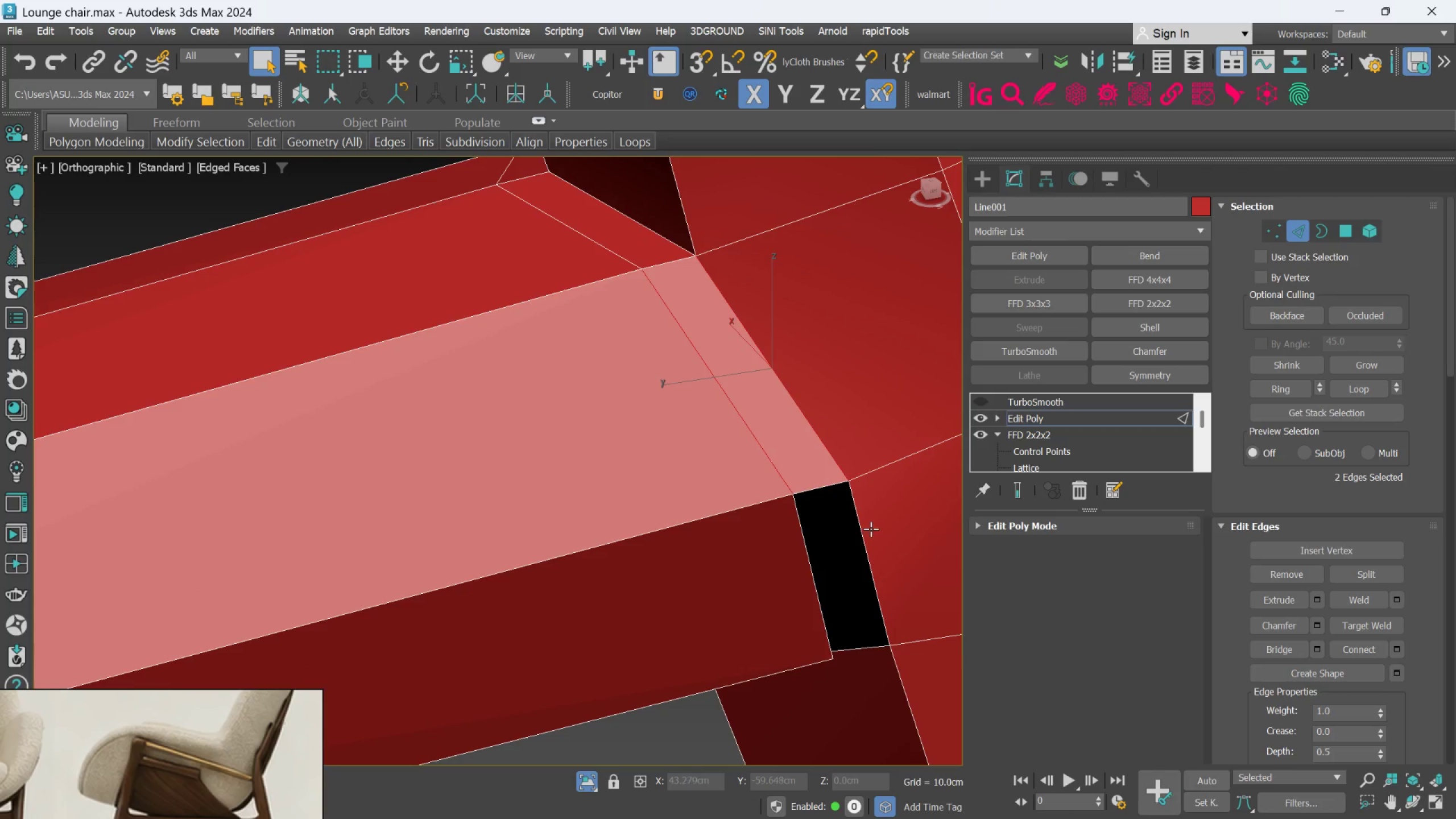 
left_click([871, 529])
 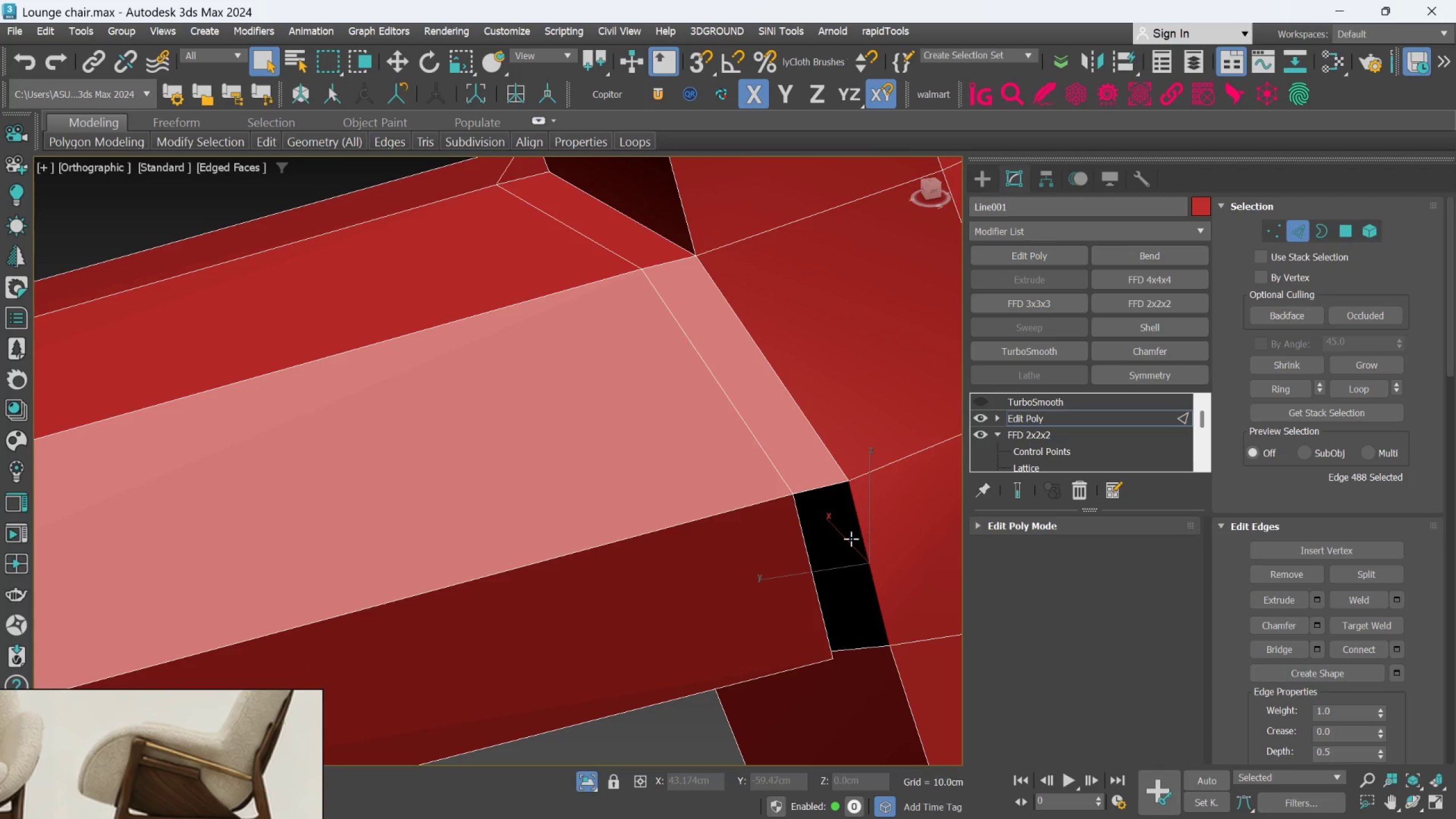 
hold_key(key=ControlLeft, duration=0.58)
left_click([809, 548])
 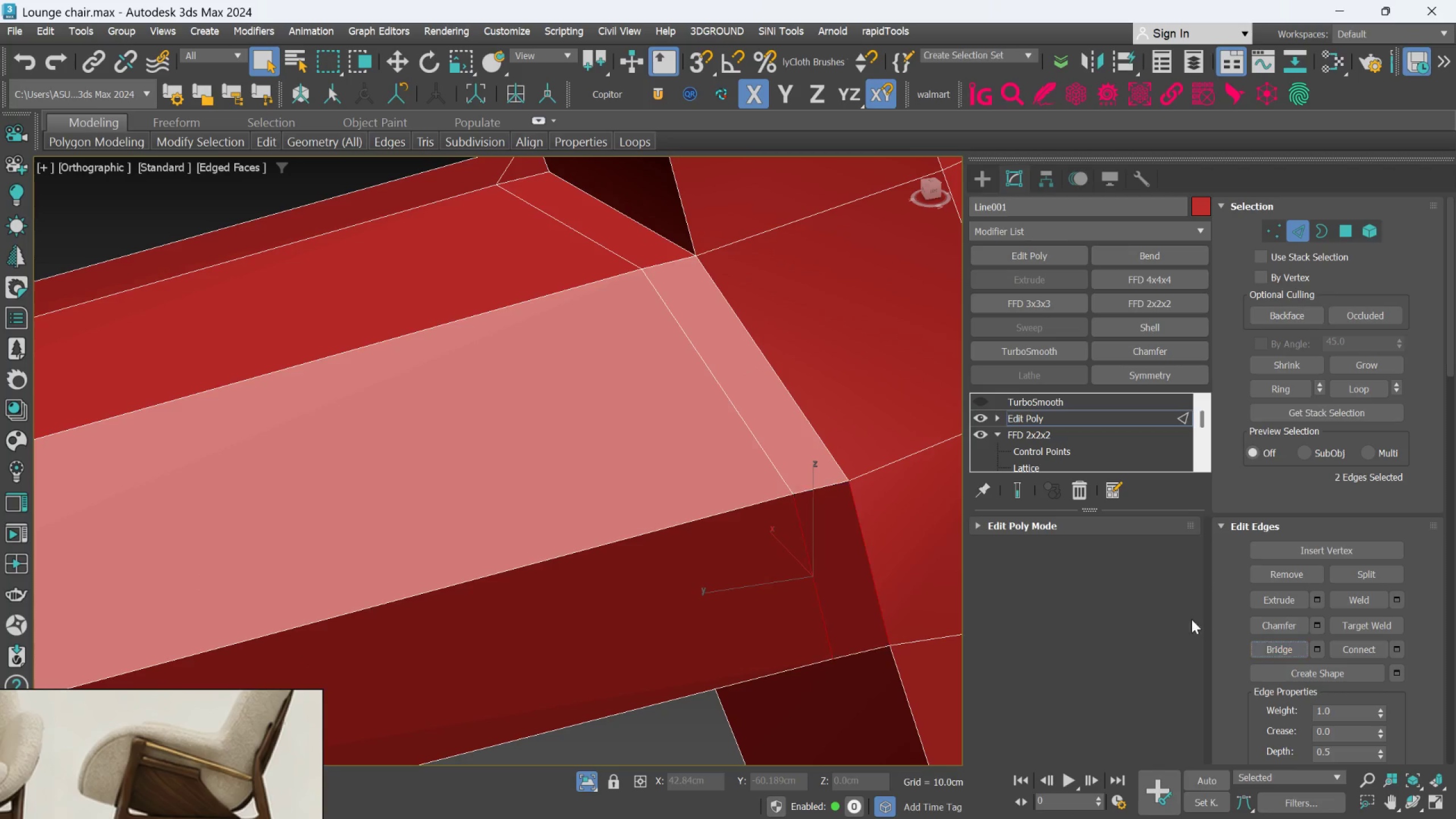 
scroll: coordinate [856, 465], scroll_direction: down, amount: 5.0
 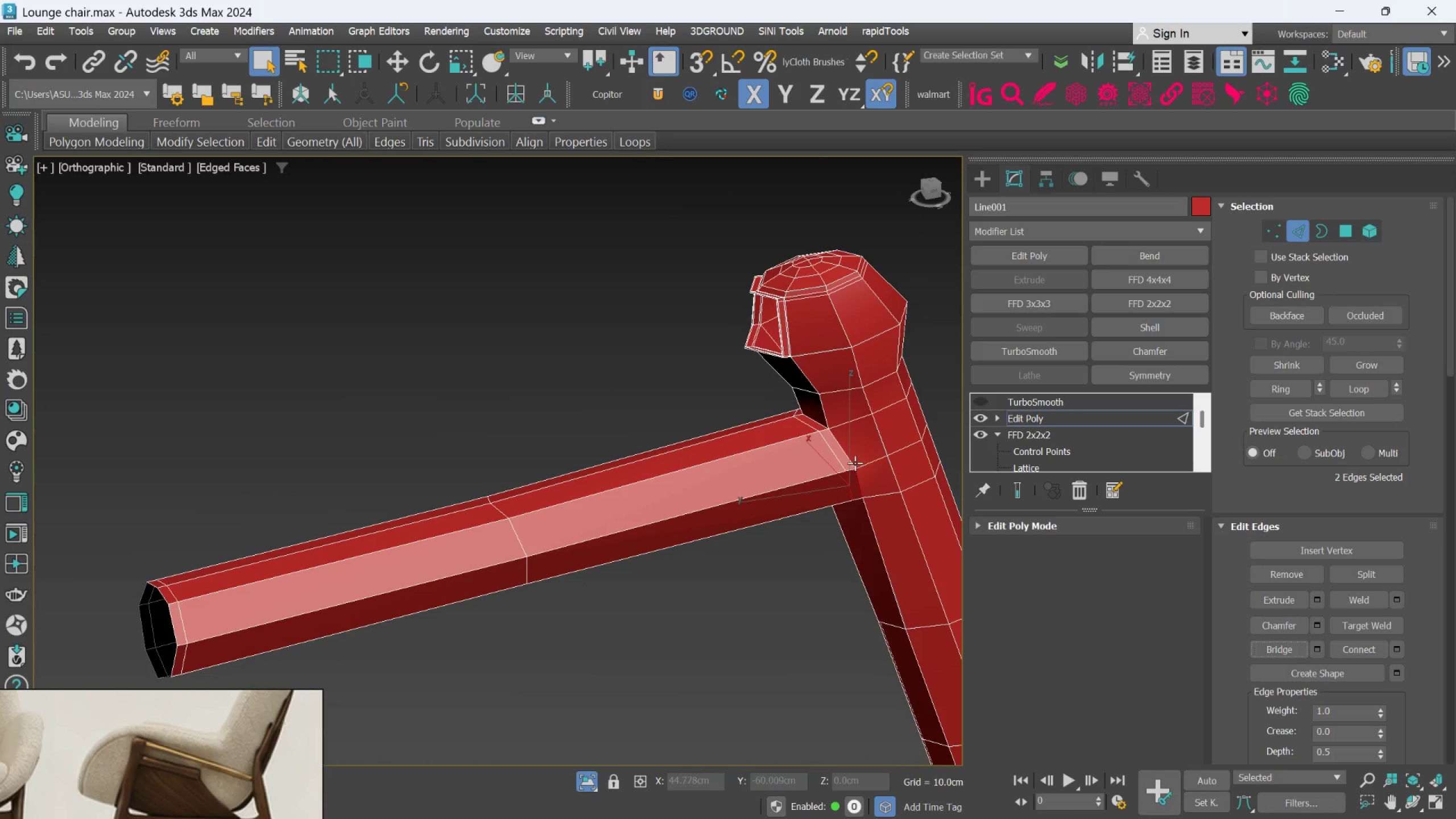 
hold_key(key=AltLeft, duration=0.88)
 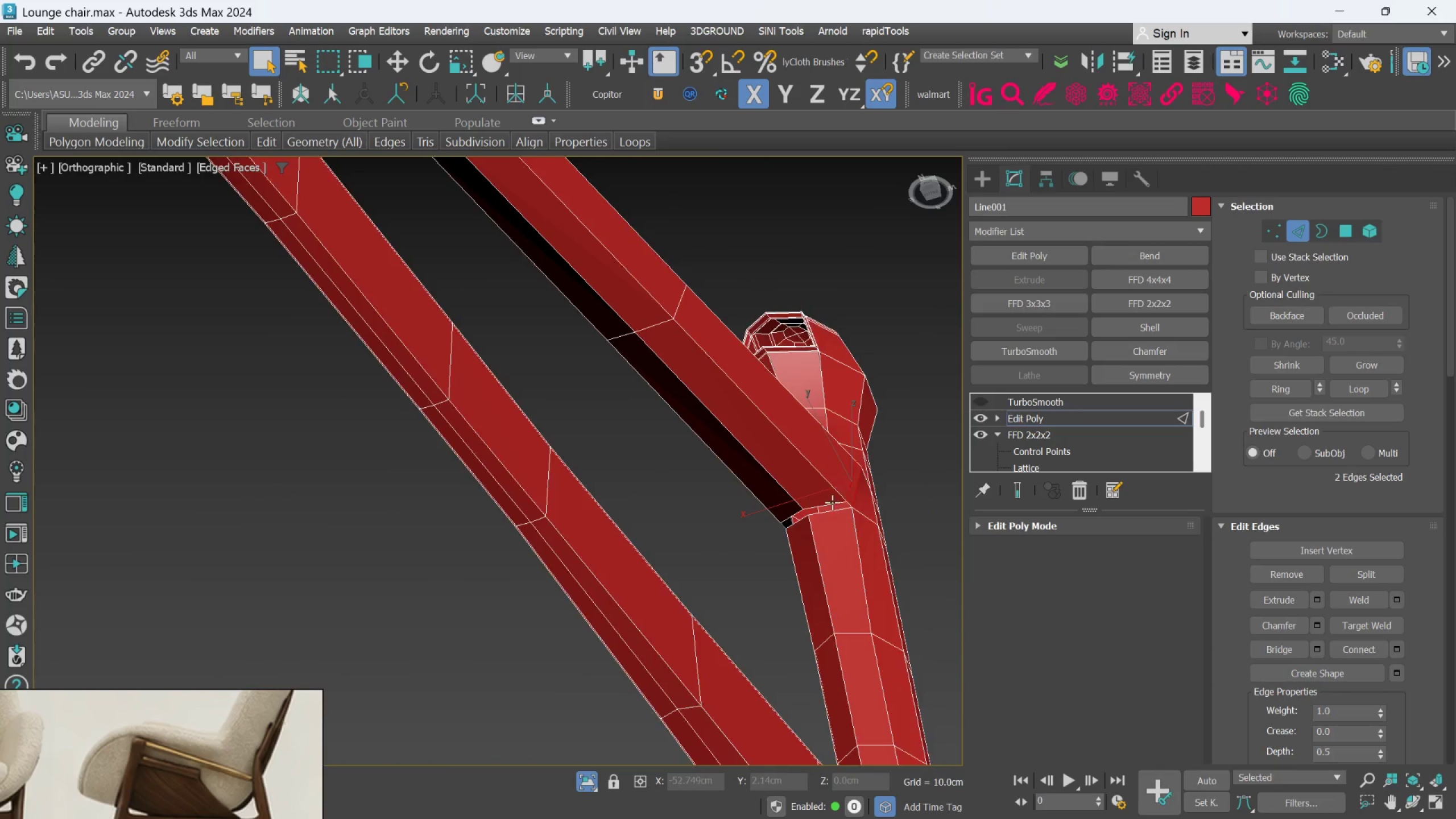 
scroll: coordinate [841, 515], scroll_direction: up, amount: 5.0
 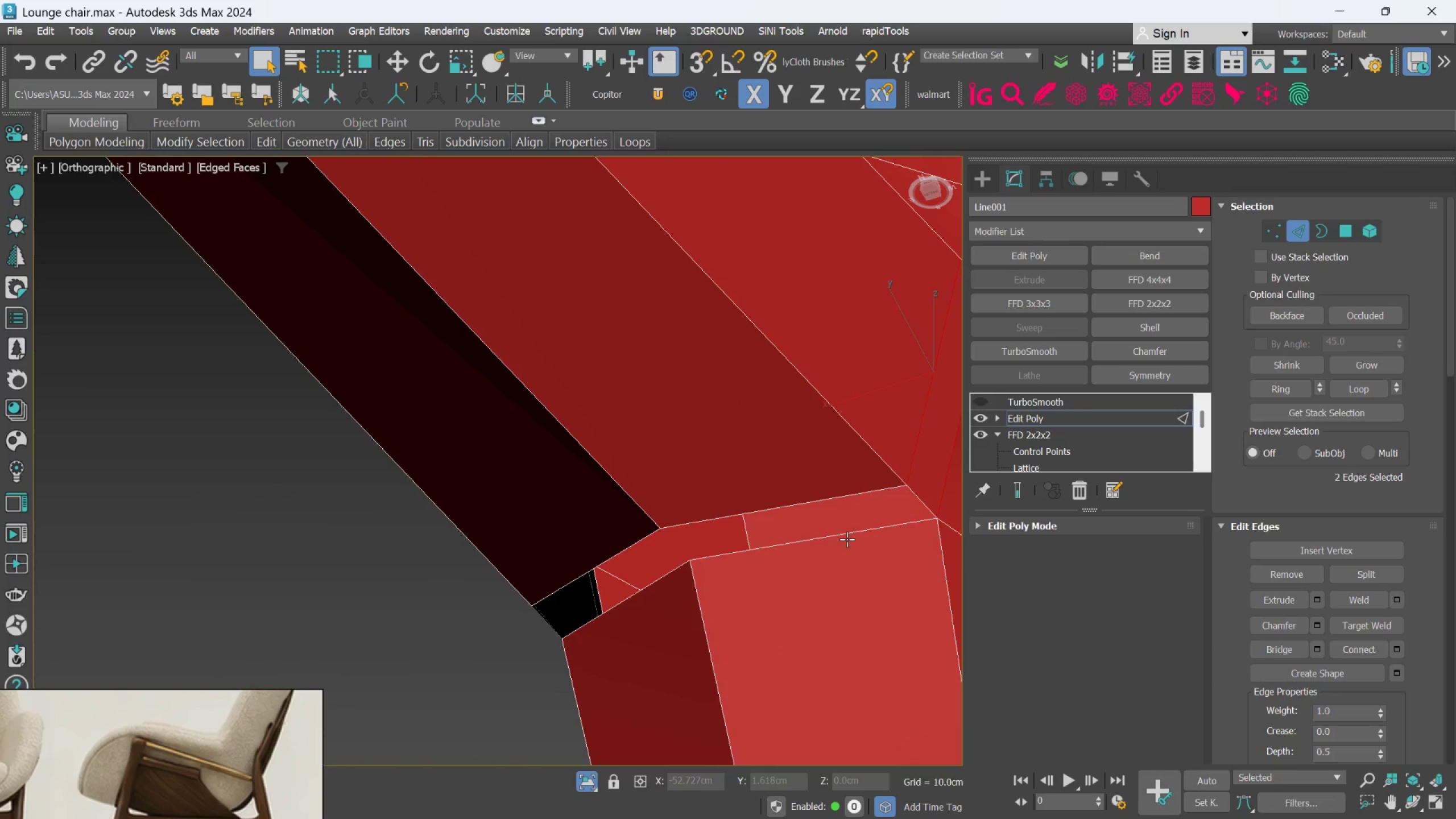 
left_click([847, 539])
 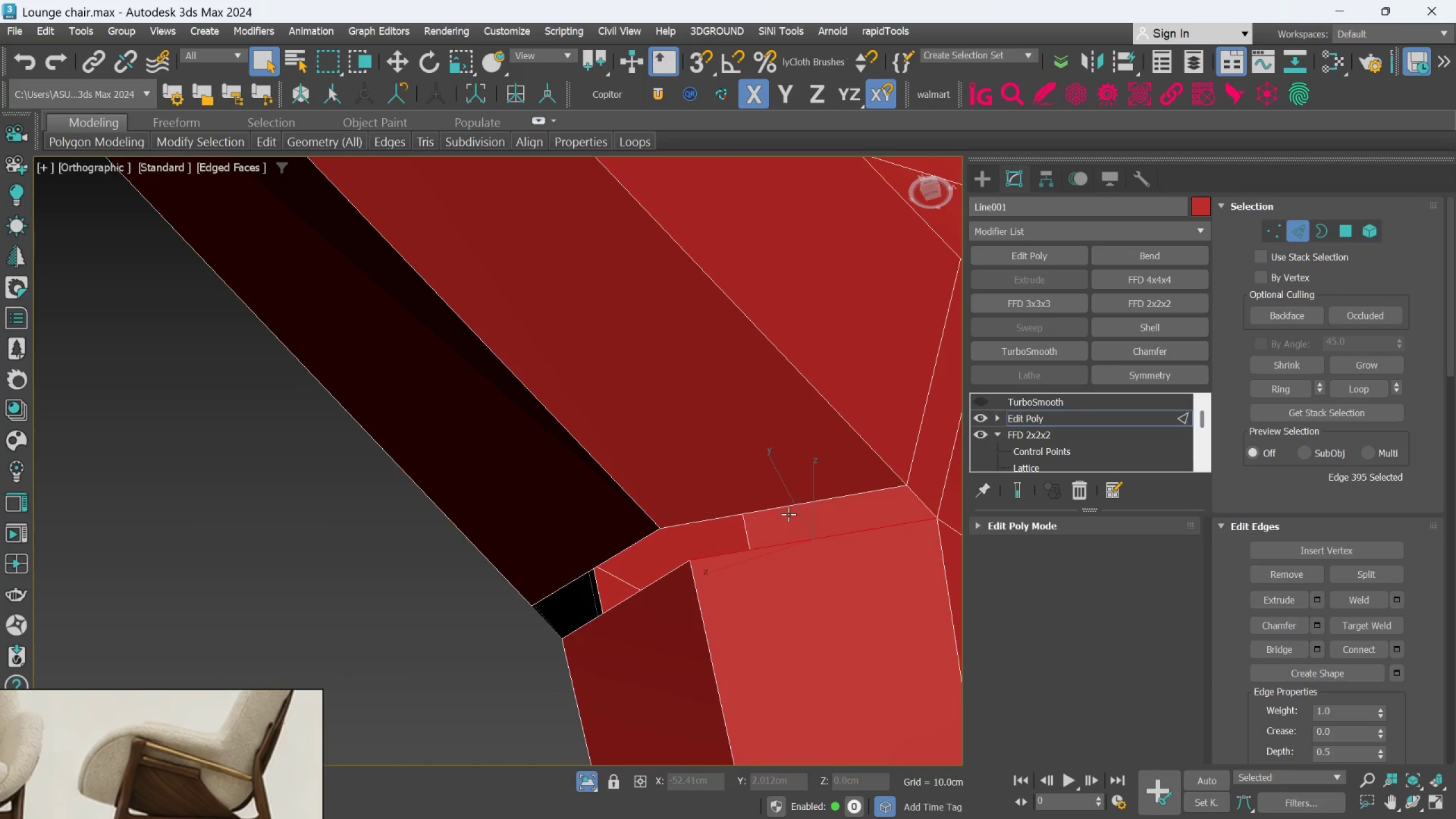 
hold_key(key=ControlLeft, duration=0.48)
left_click([788, 507])
 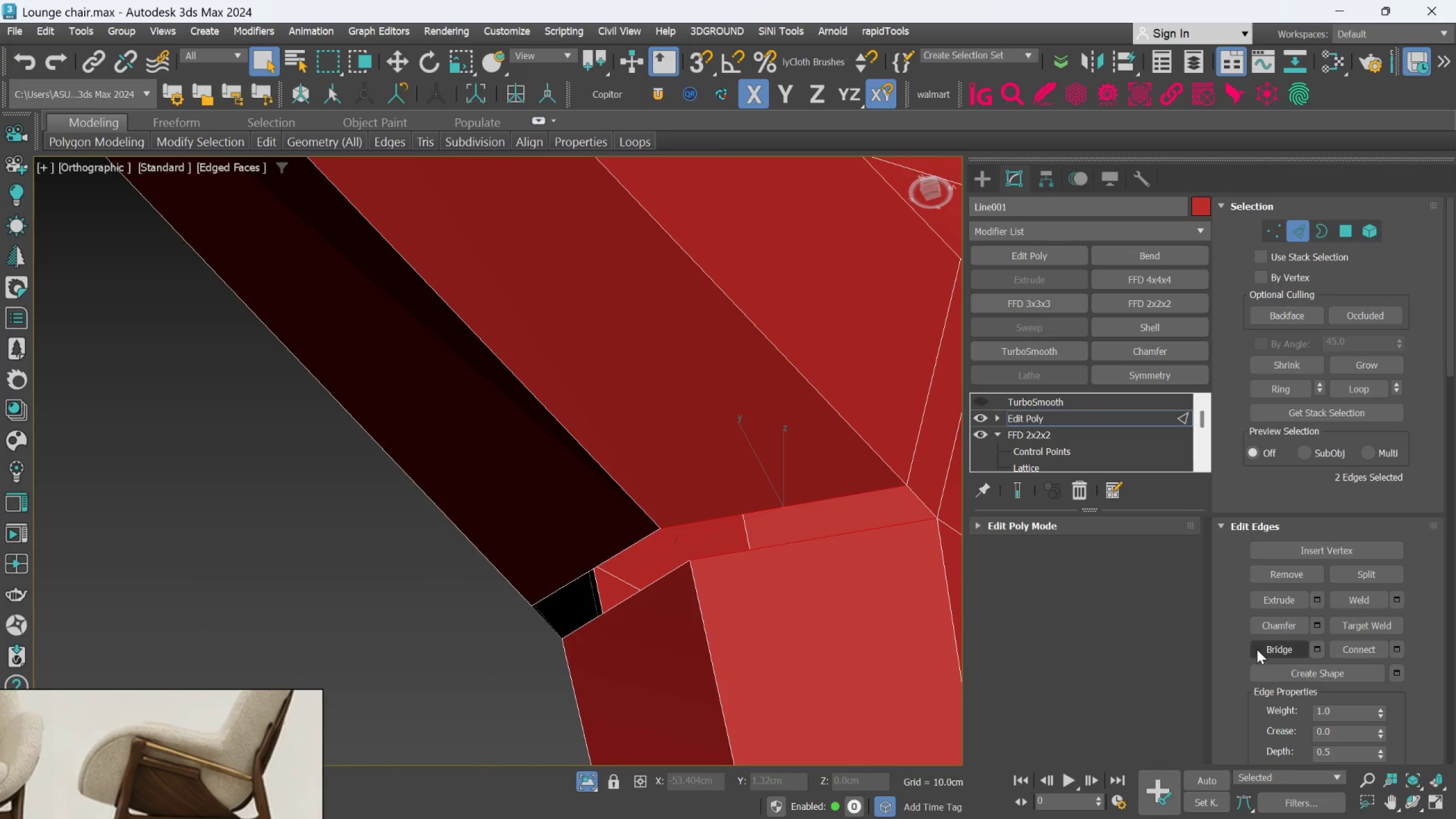 
left_click([1258, 650])
 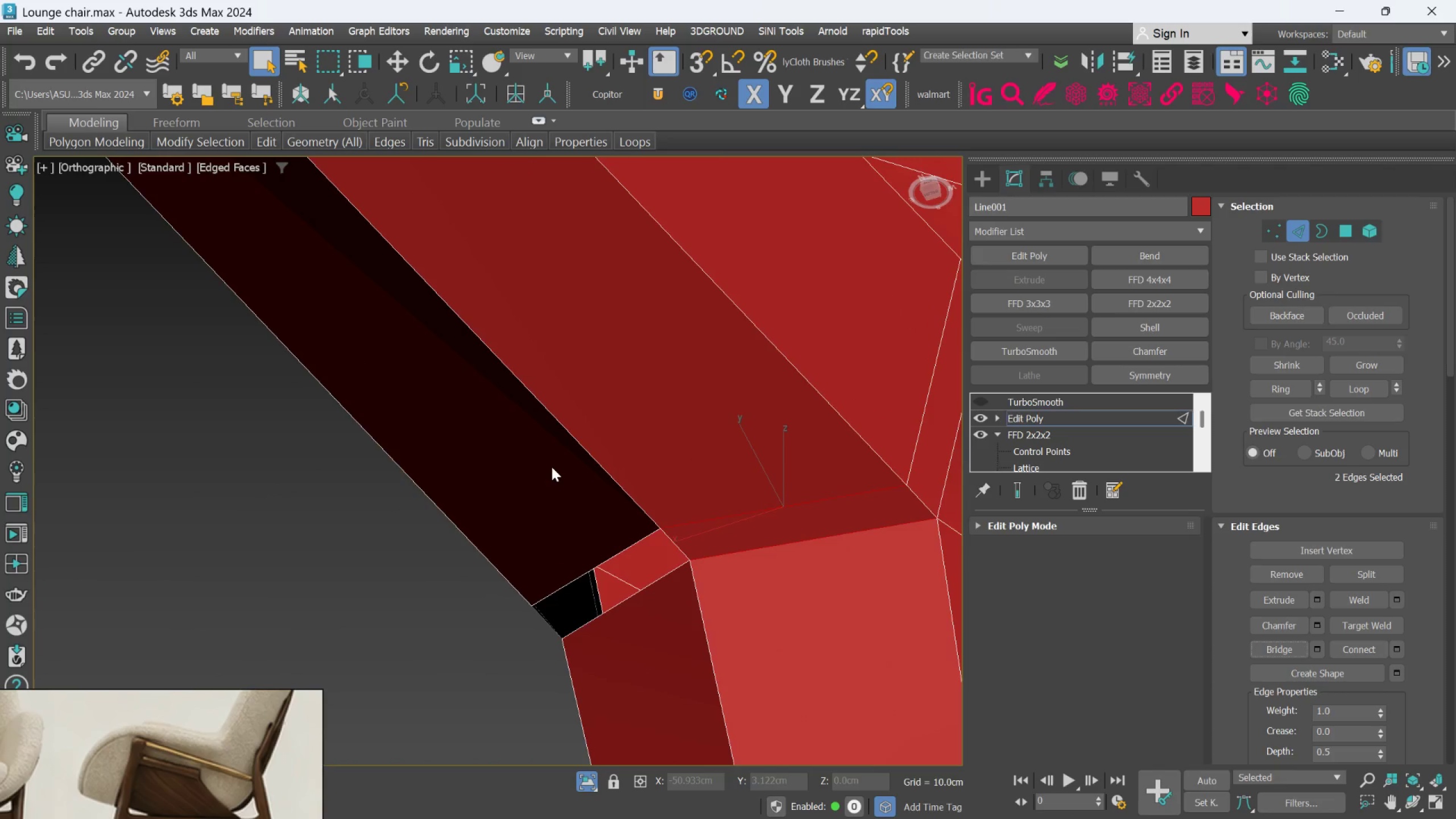 
hold_key(key=AltLeft, duration=0.72)
 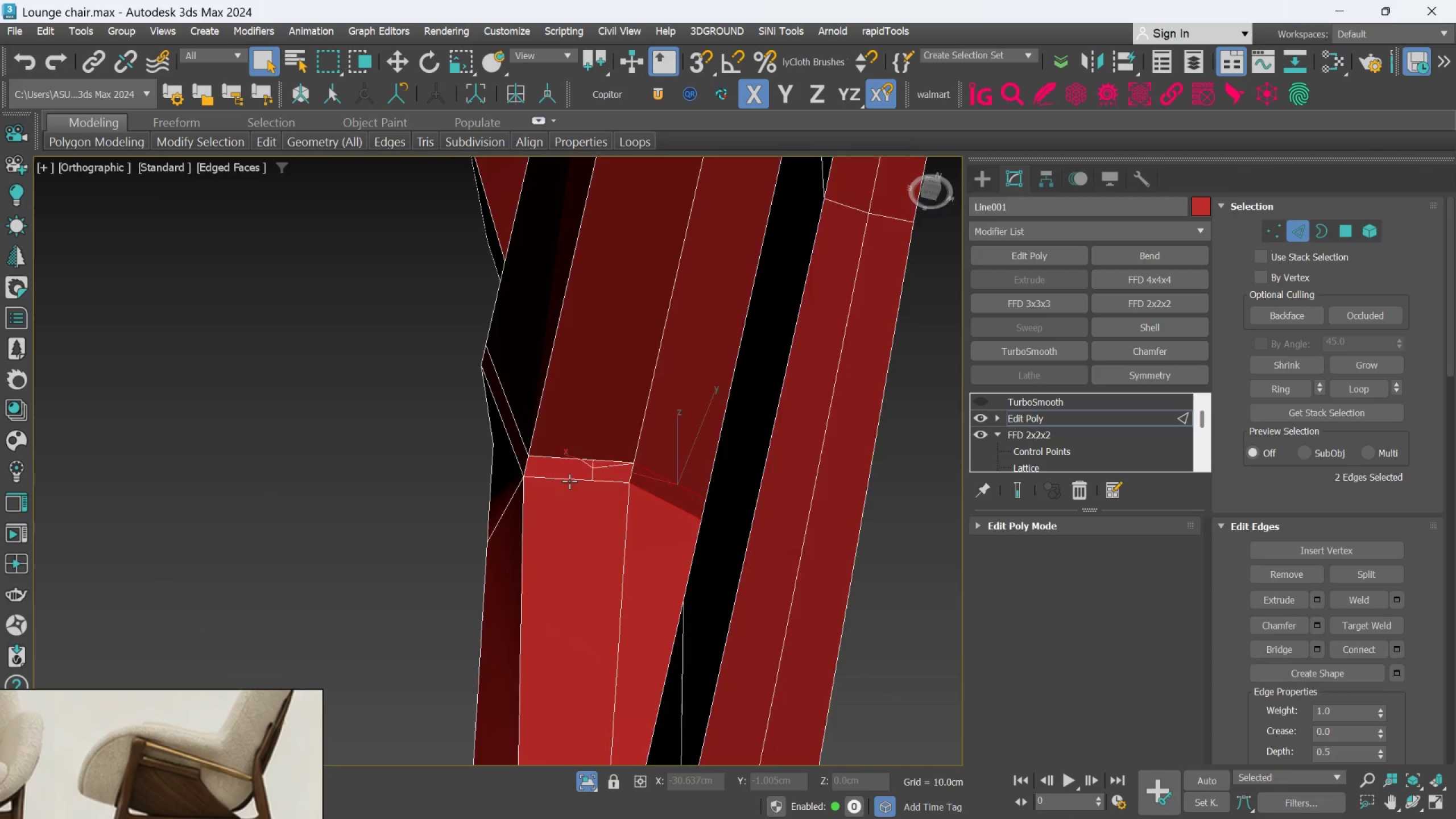 
scroll: coordinate [552, 466], scroll_direction: down, amount: 2.0
 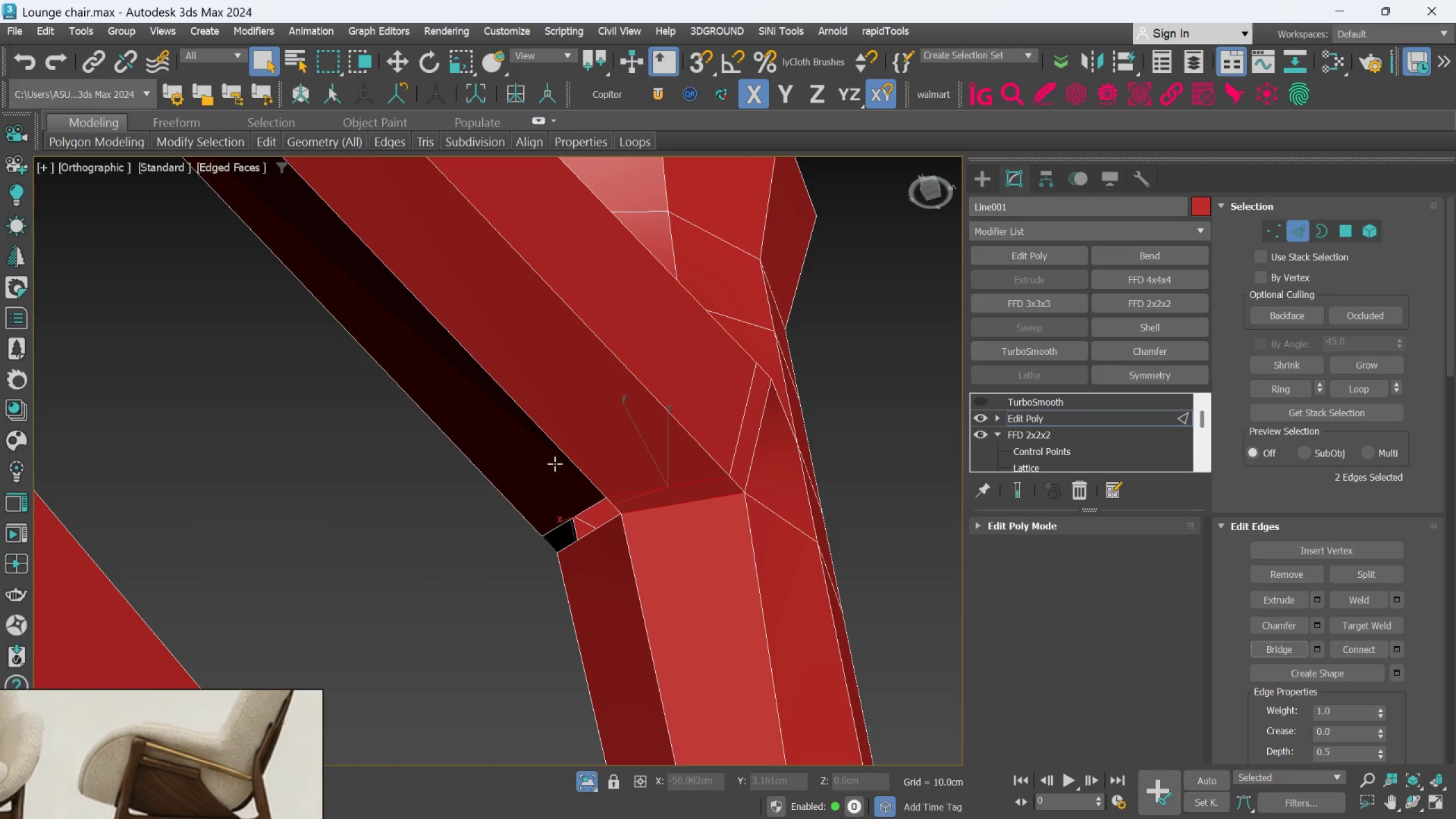 
scroll: coordinate [569, 481], scroll_direction: up, amount: 1.0
 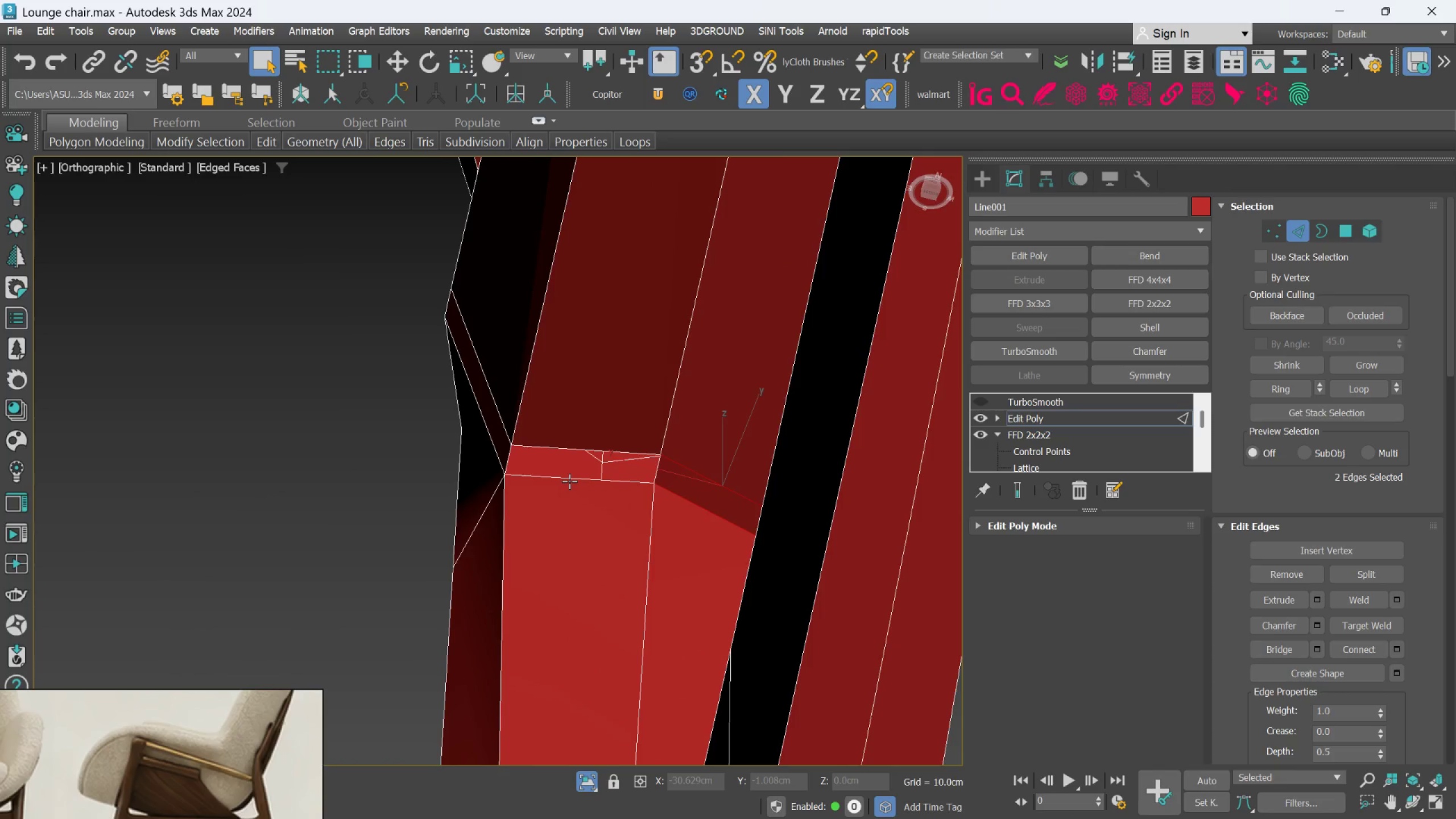 
left_click([569, 481])
 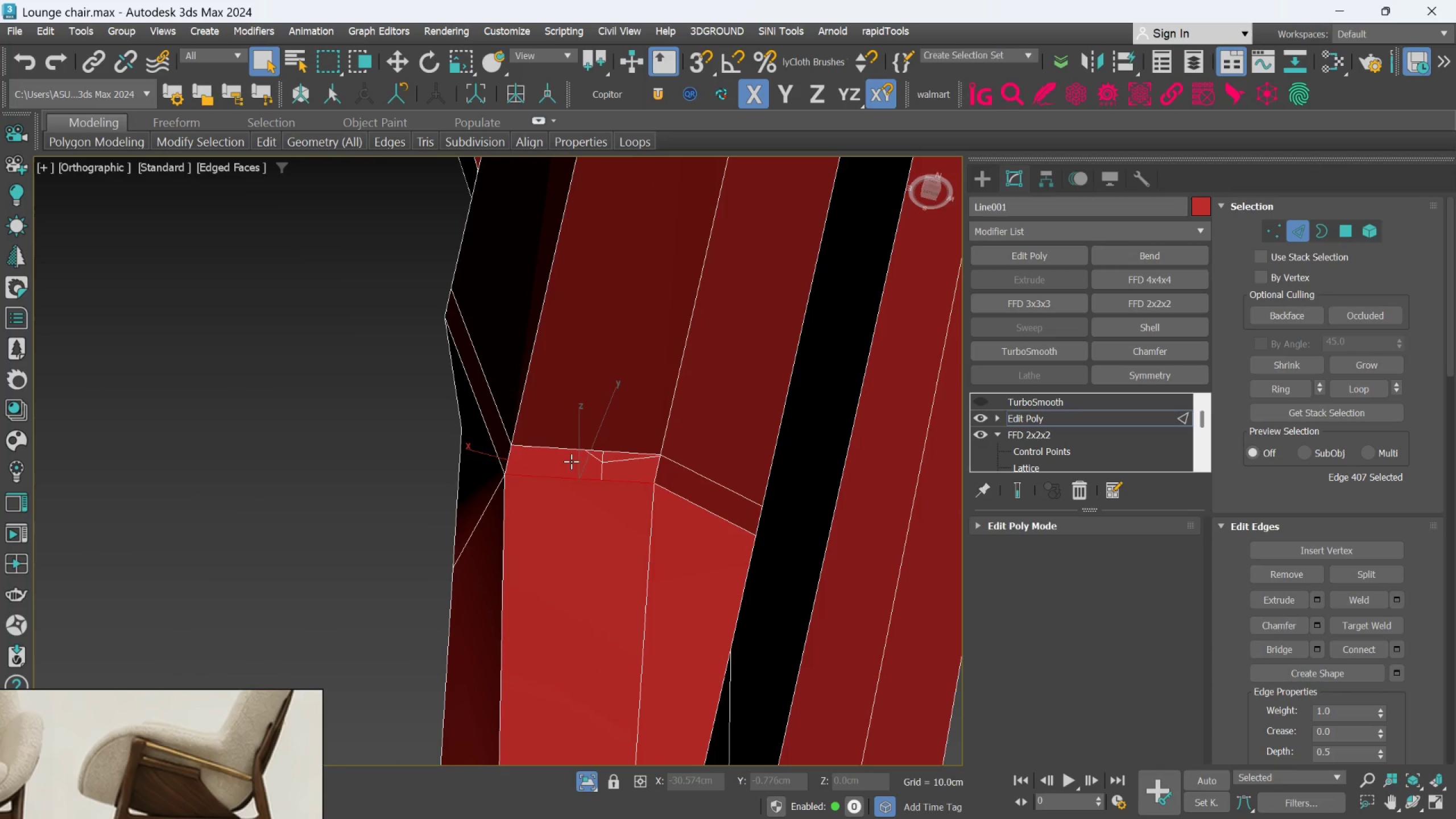 
hold_key(key=ControlLeft, duration=0.67)
left_click([574, 452])
 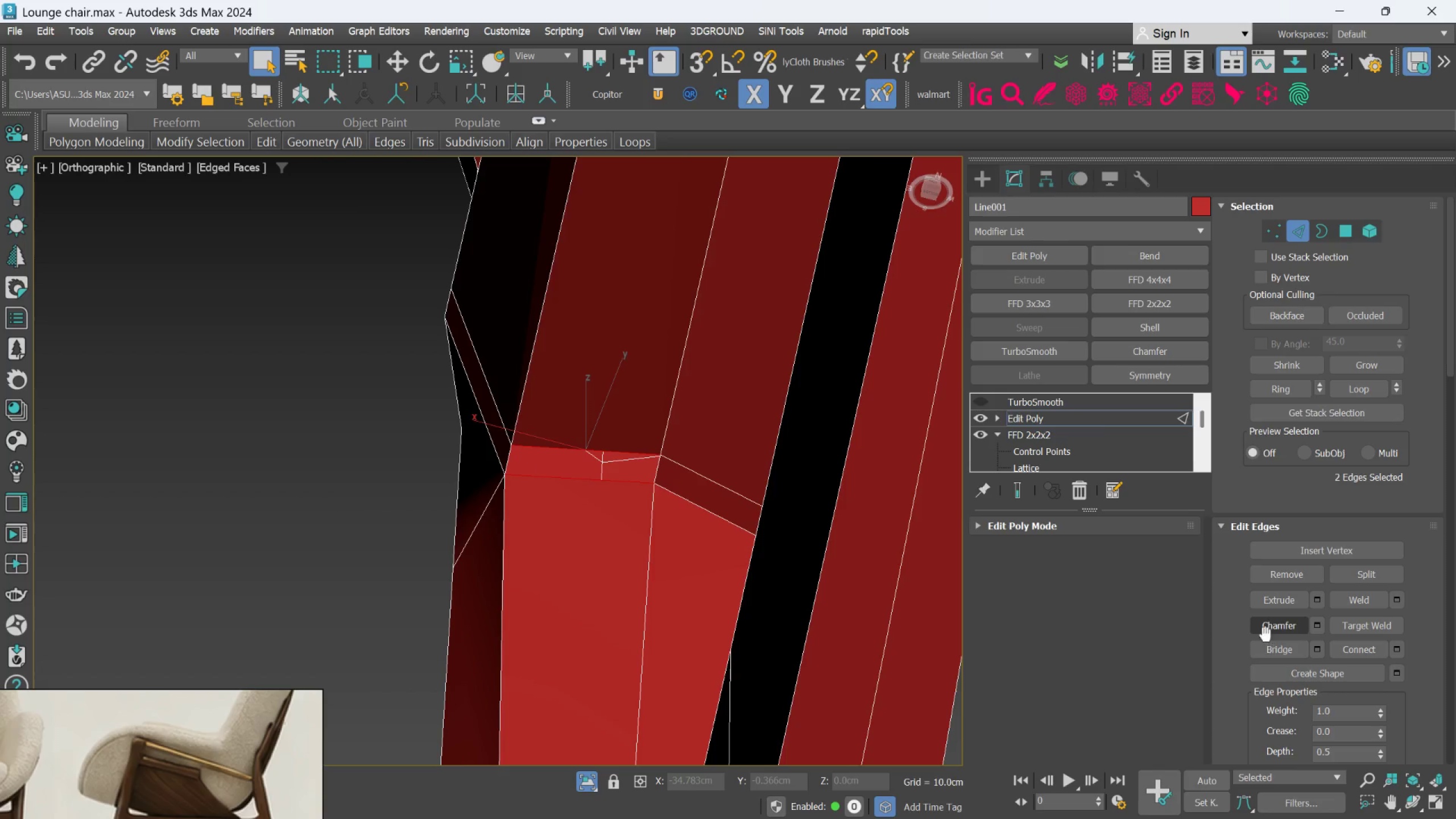 
left_click([1268, 642])
 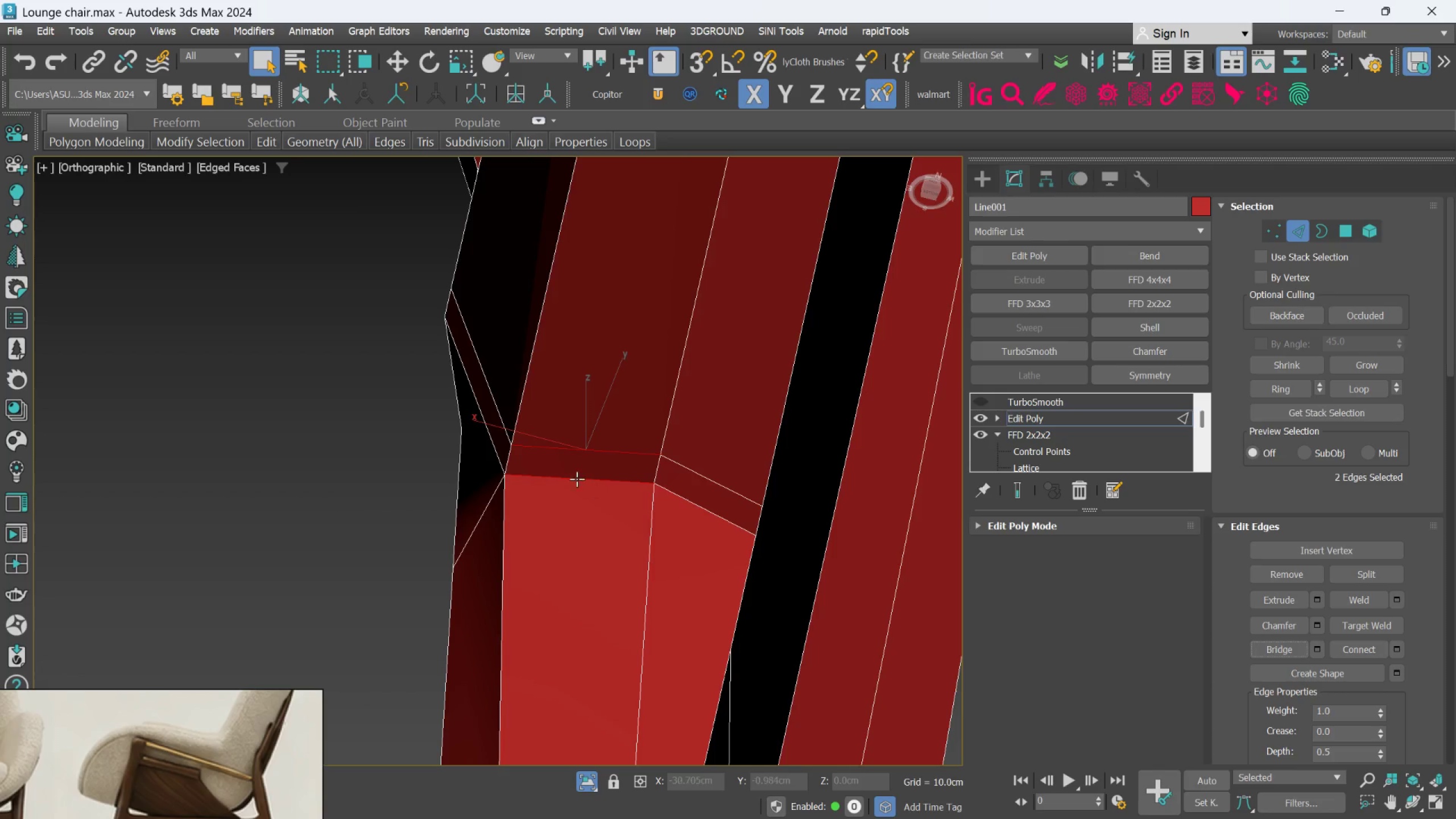 
hold_key(key=AltLeft, duration=1.0)
 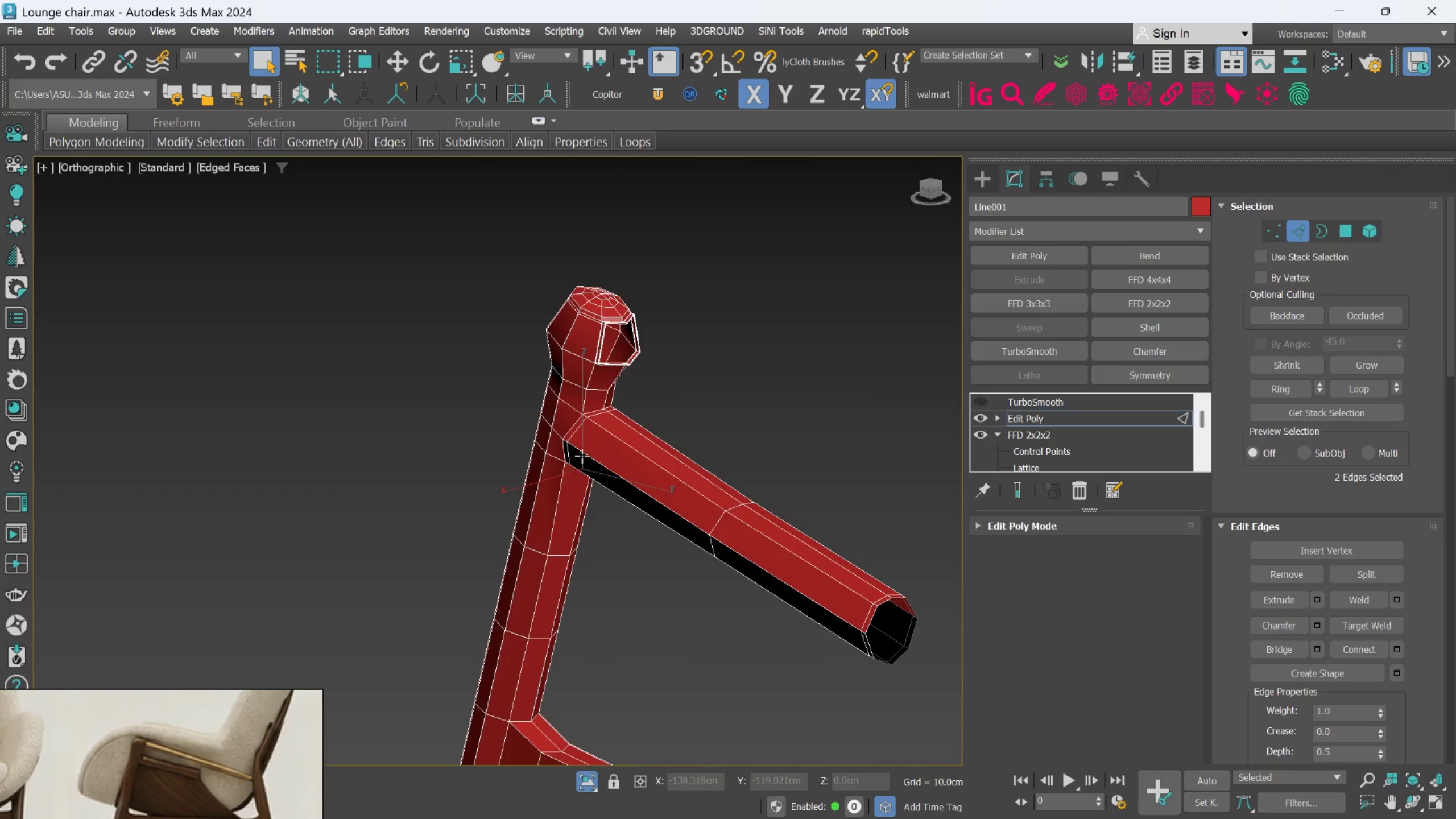 
scroll: coordinate [581, 465], scroll_direction: down, amount: 5.0
 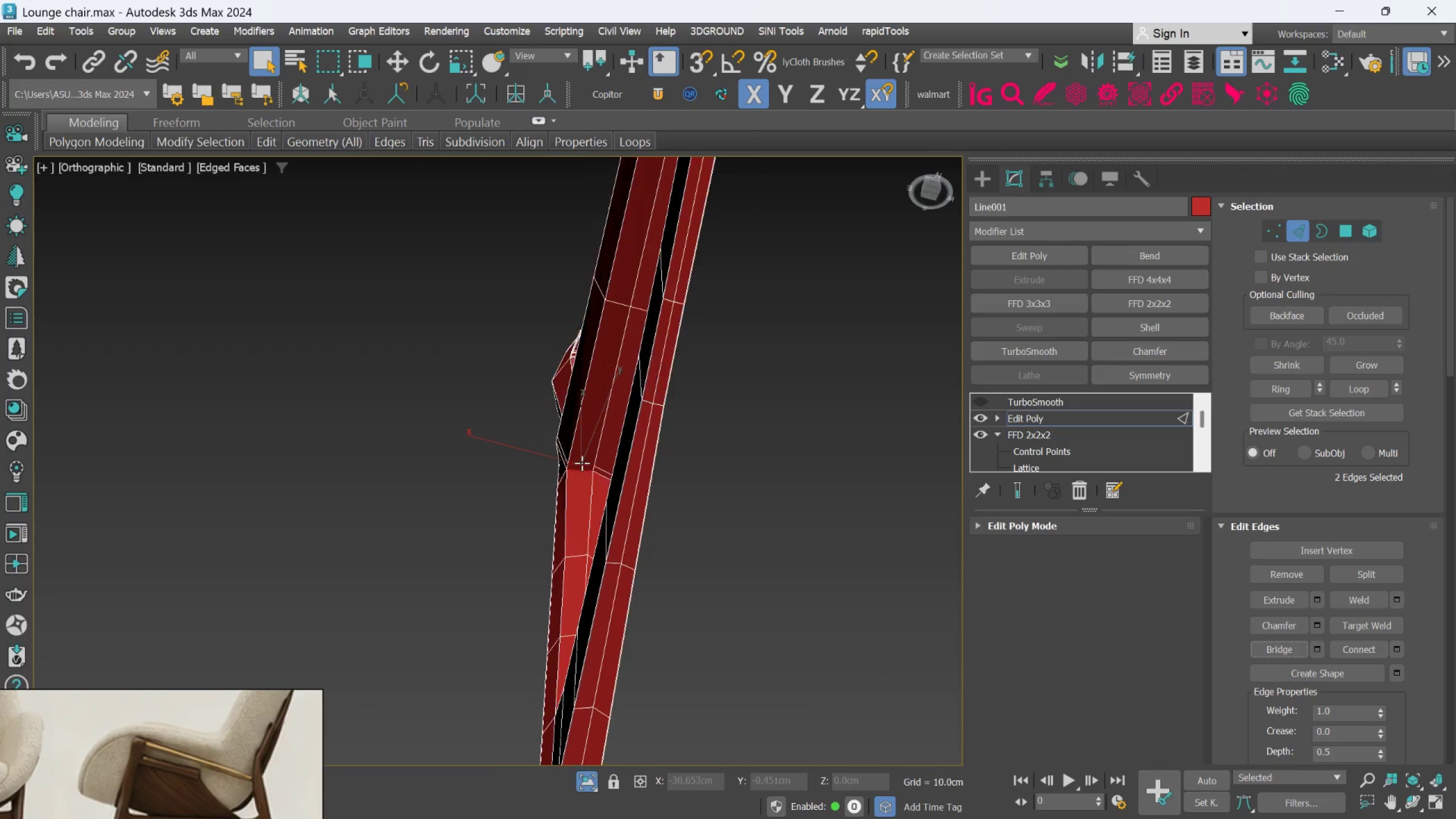 
hold_key(key=AltLeft, duration=1.16)
 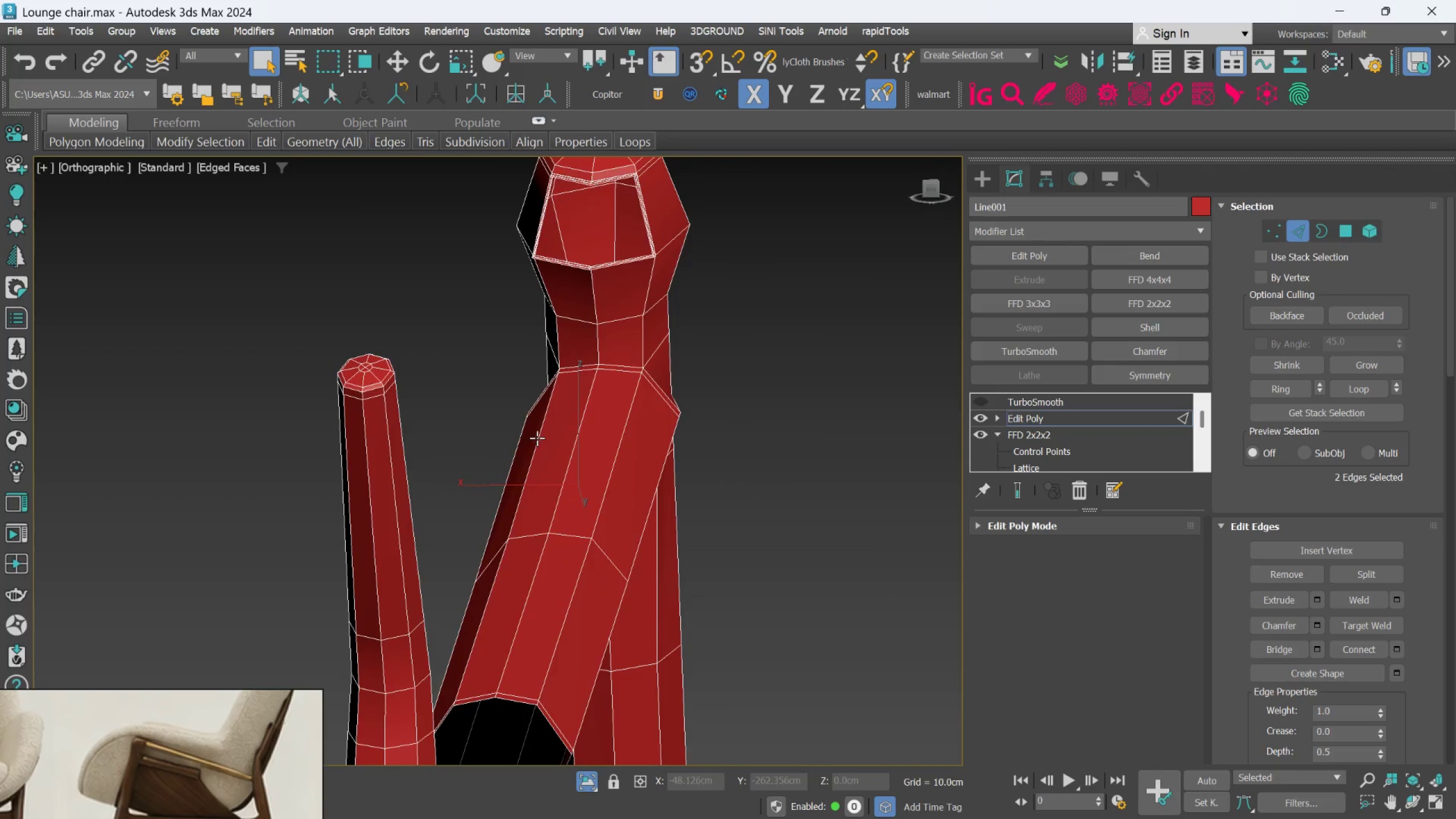 
scroll: coordinate [582, 453], scroll_direction: up, amount: 2.0
 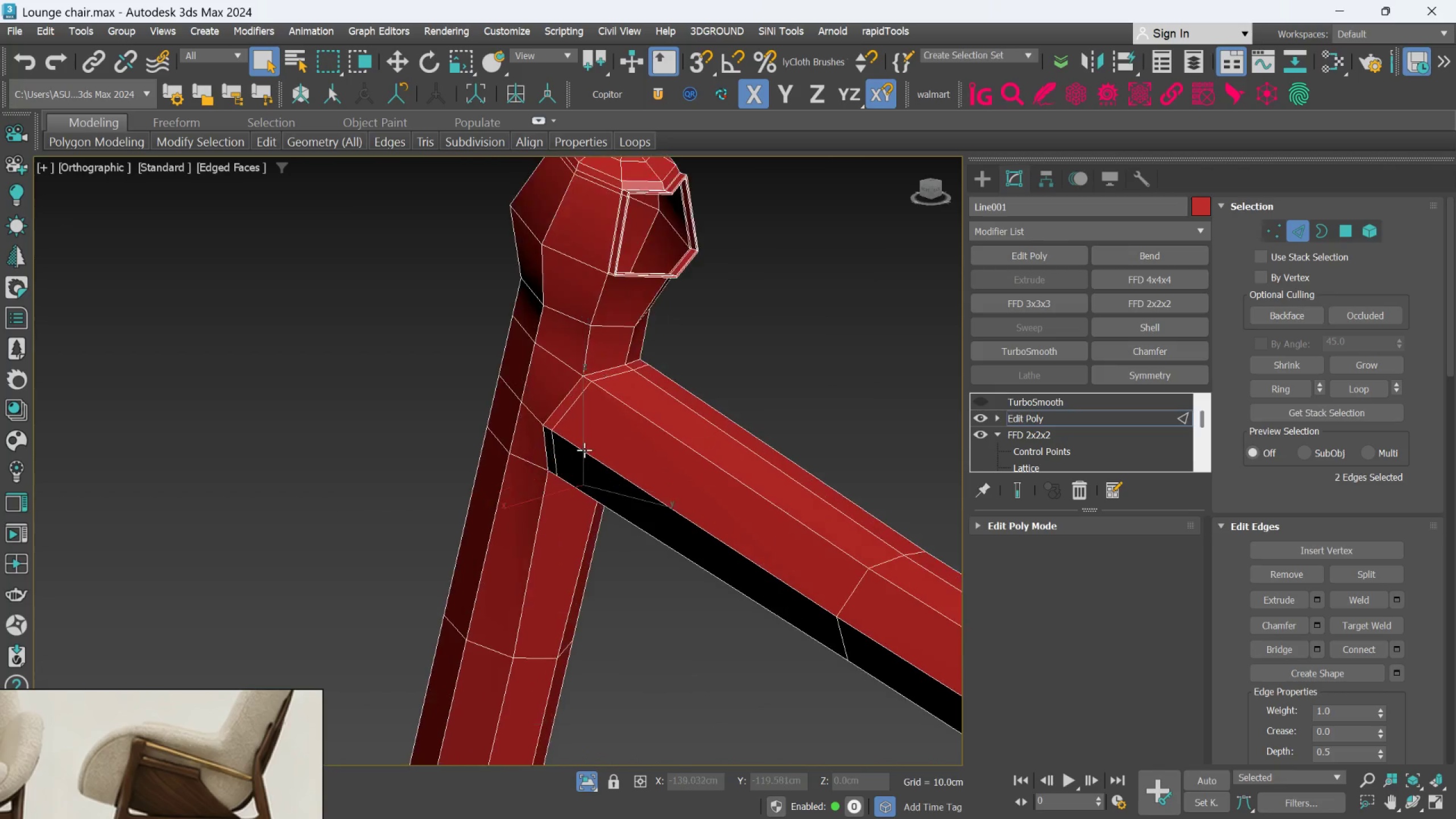 
hold_key(key=AltLeft, duration=0.81)
 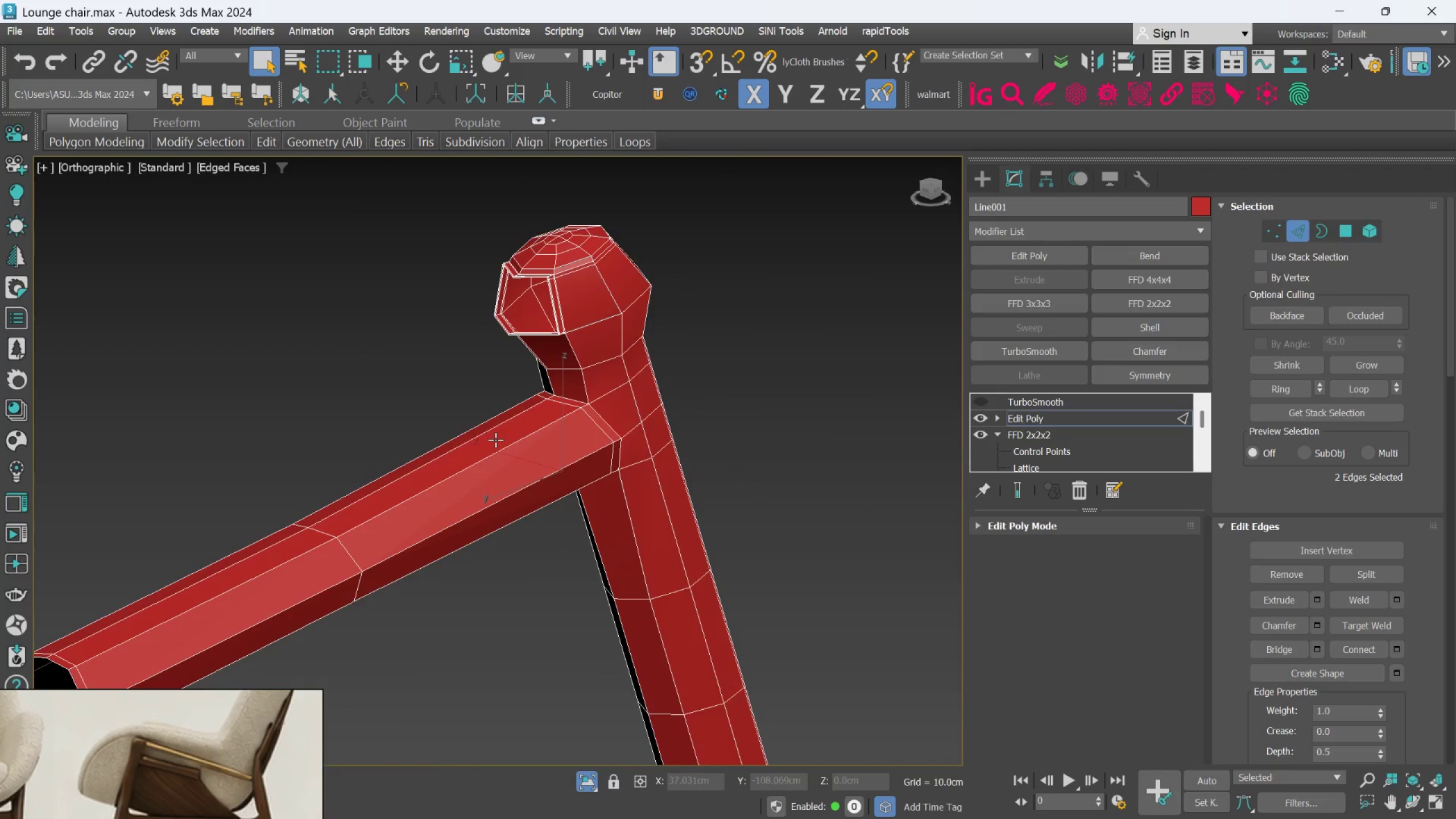 
scroll: coordinate [537, 438], scroll_direction: down, amount: 1.0
 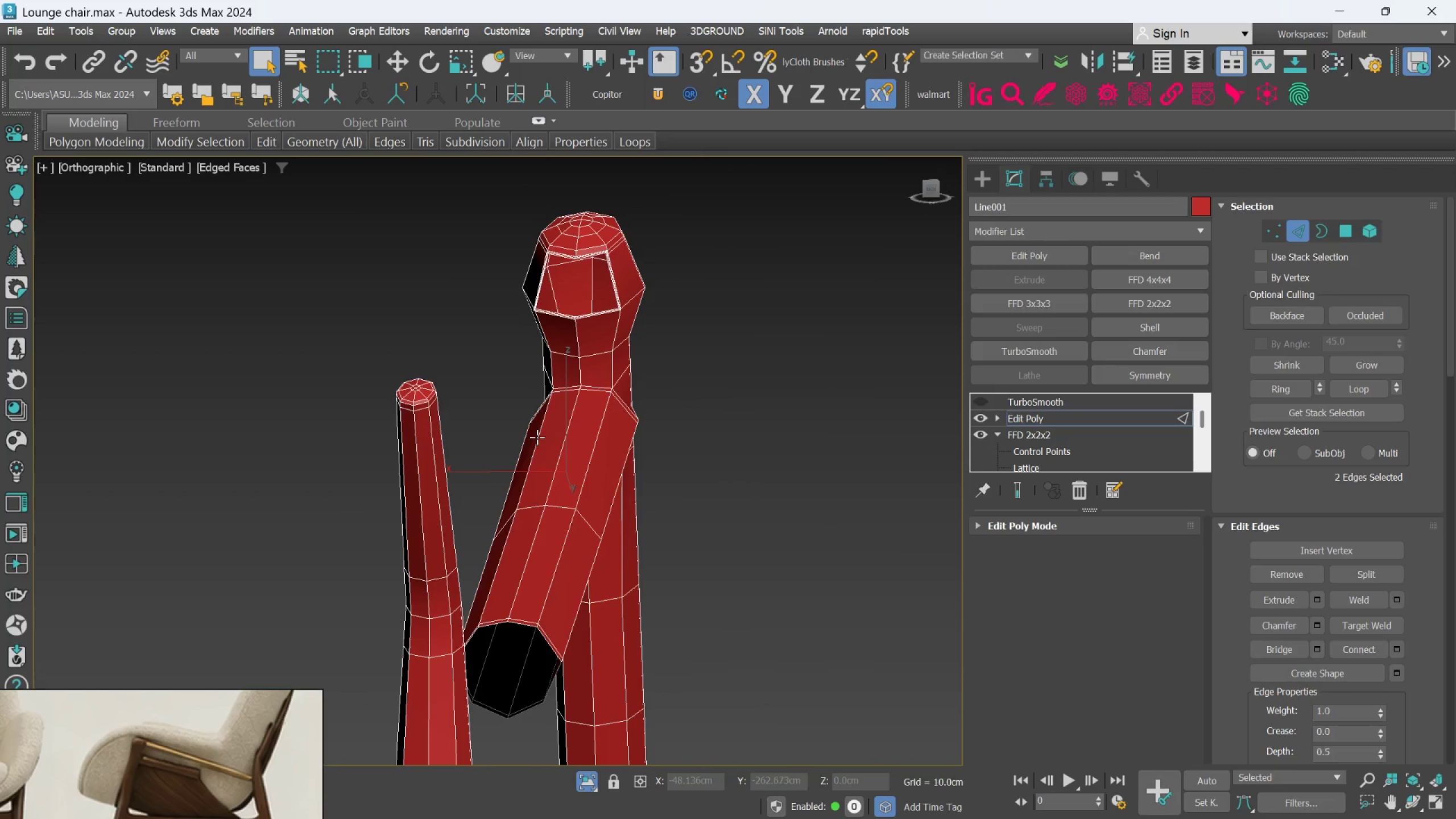 
hold_key(key=AltLeft, duration=0.52)
 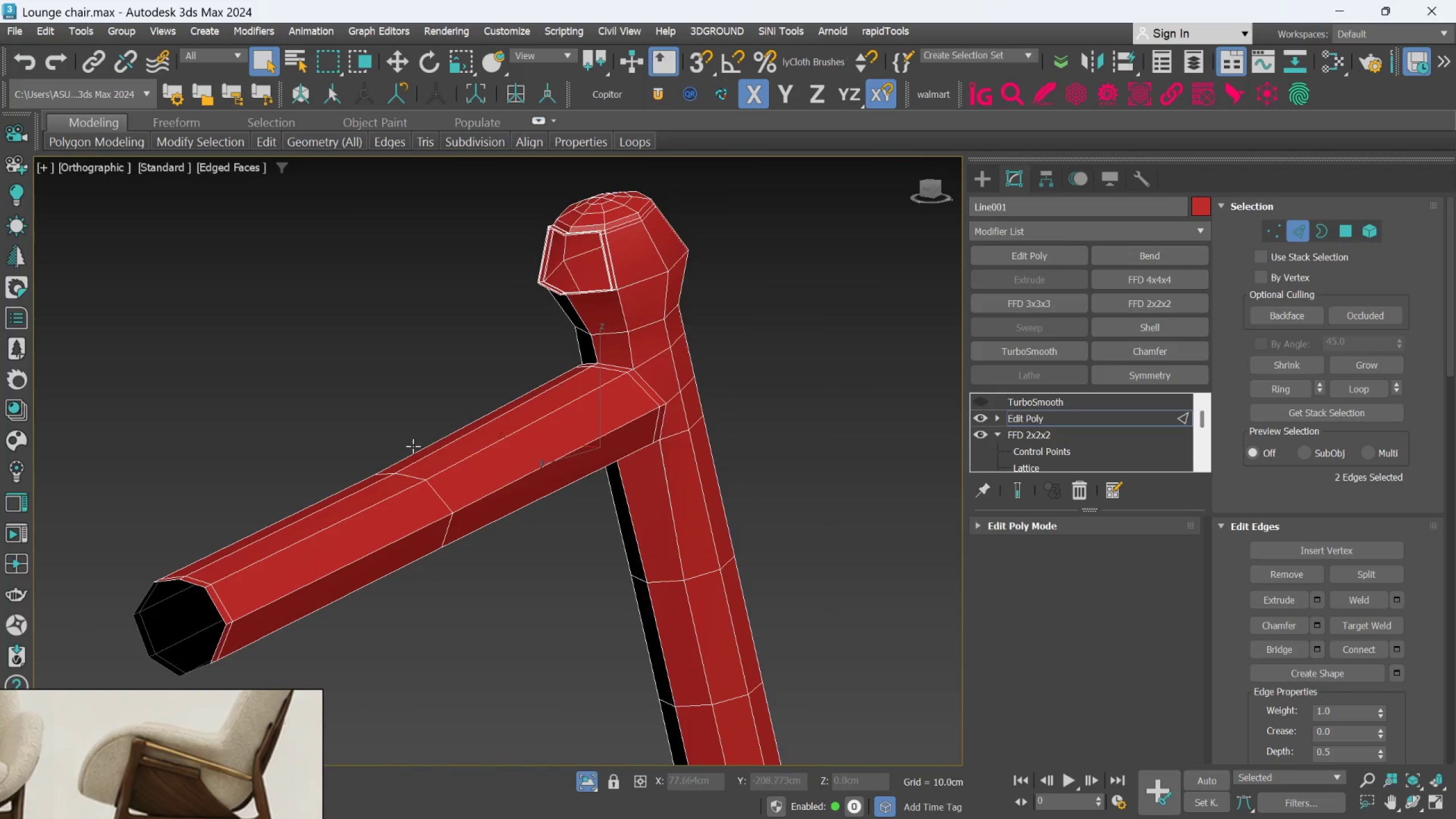 
hold_key(key=AltLeft, duration=0.31)
 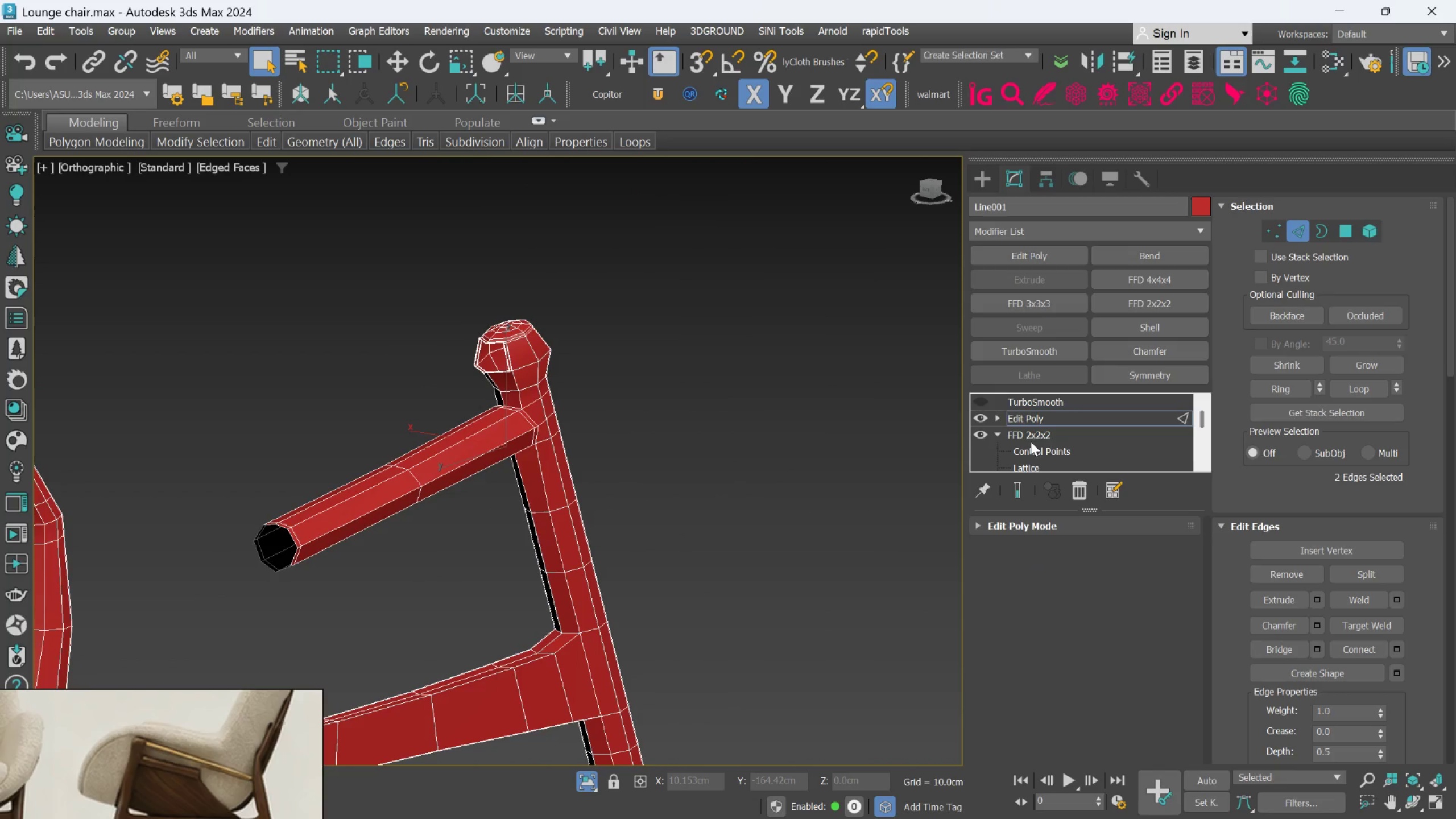 
scroll: coordinate [413, 445], scroll_direction: down, amount: 2.0
 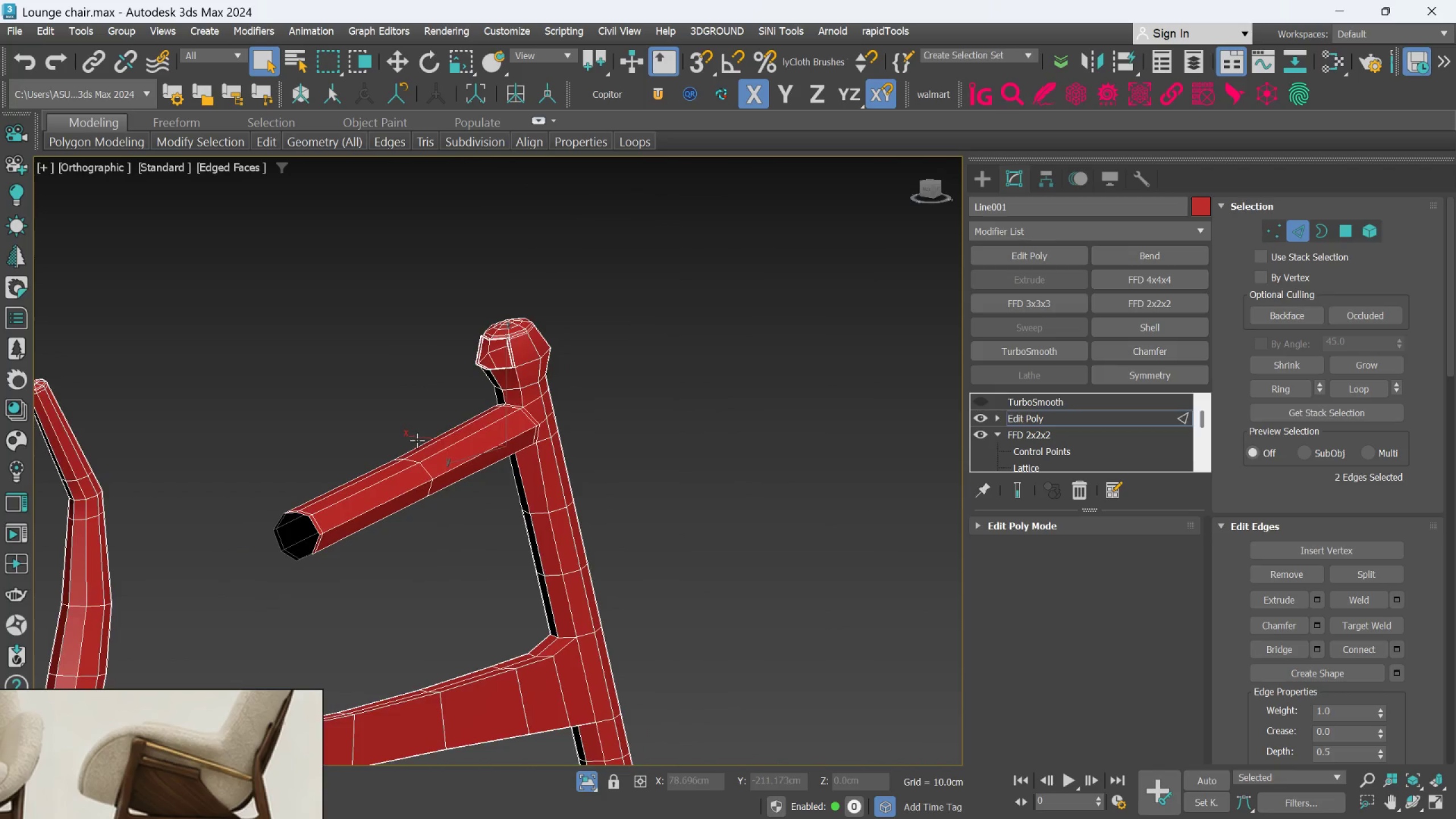 
left_click([1052, 417])
 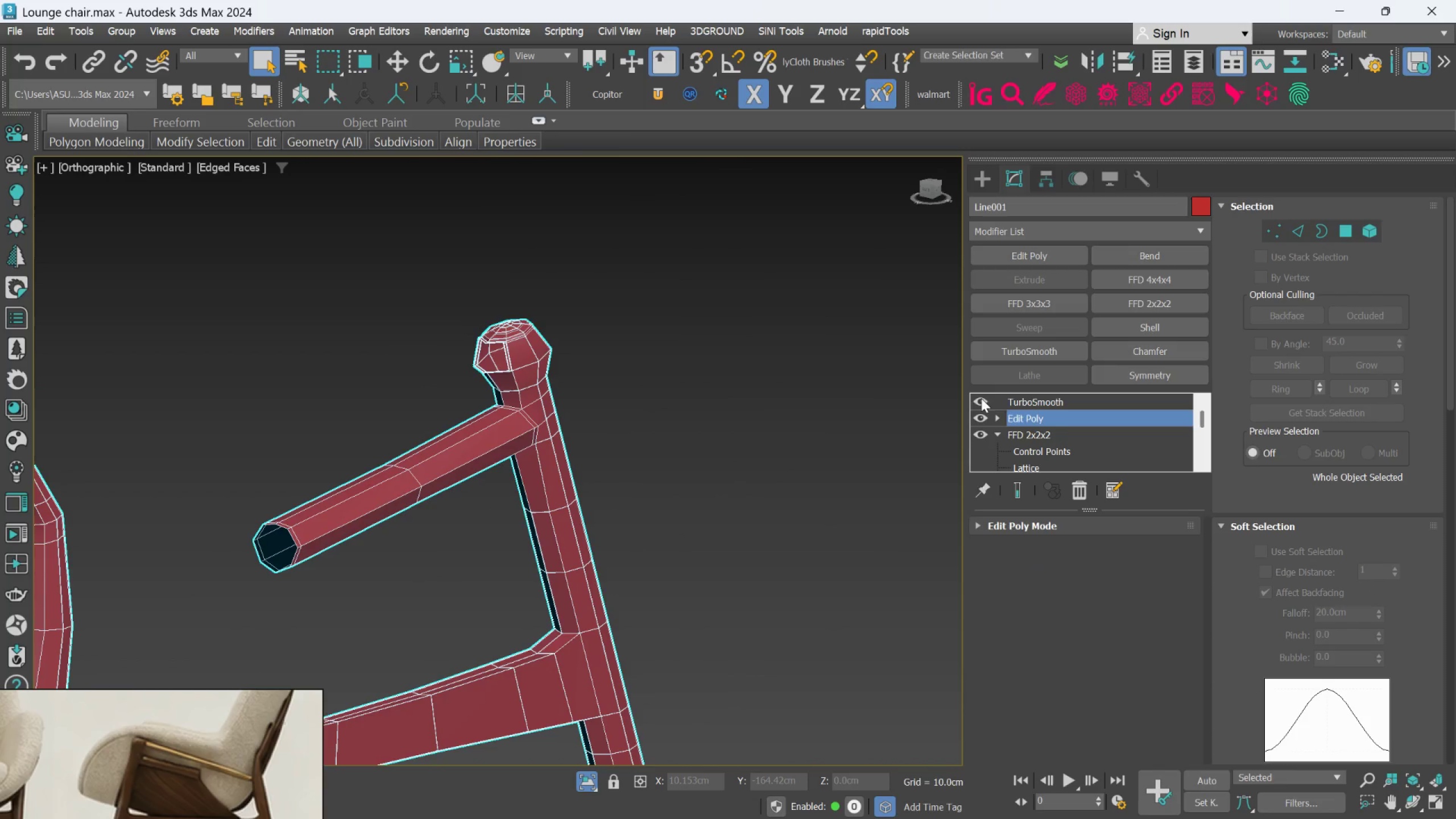 
double_click([1010, 398])
 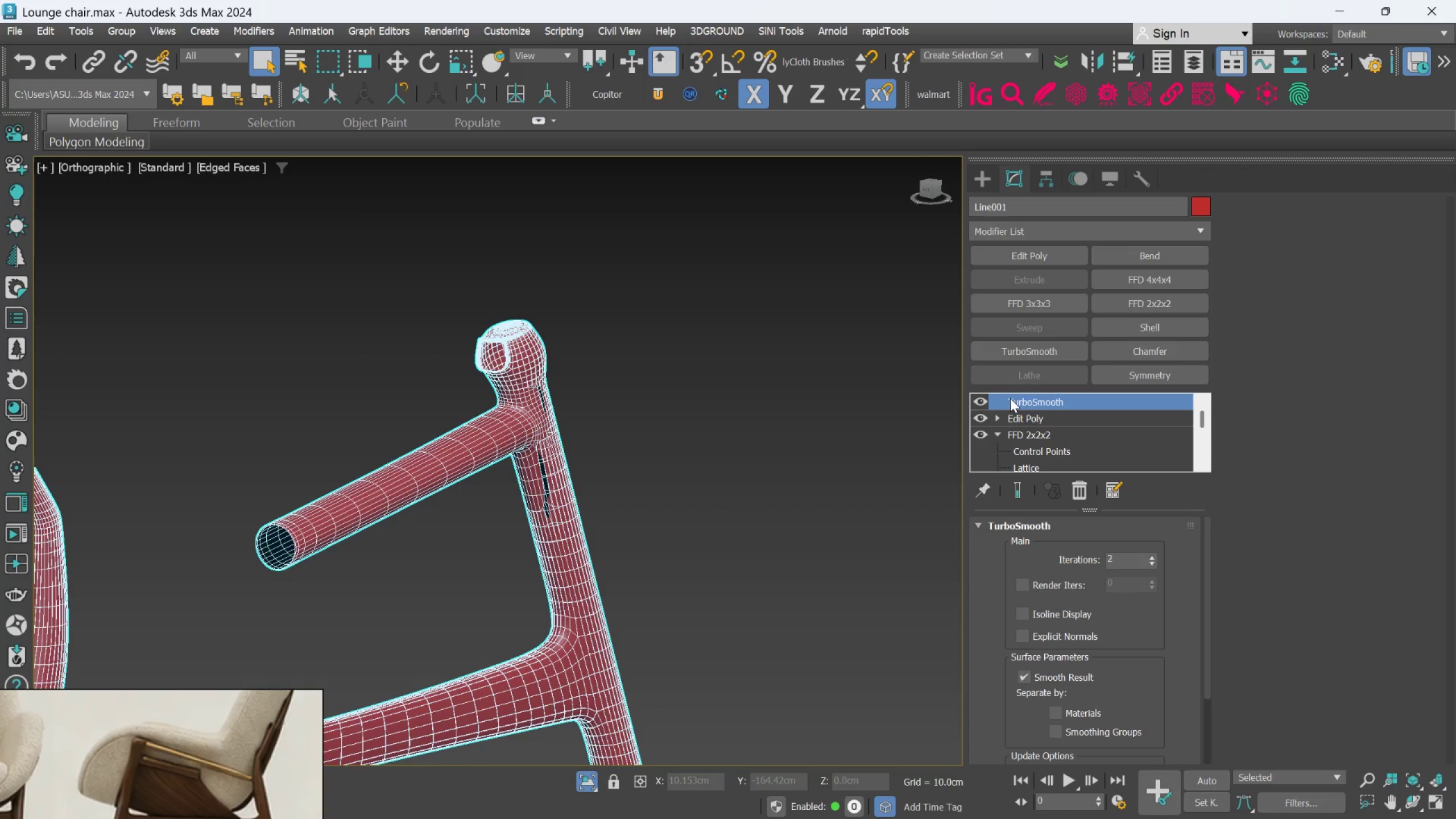 
left_click([1010, 398])
 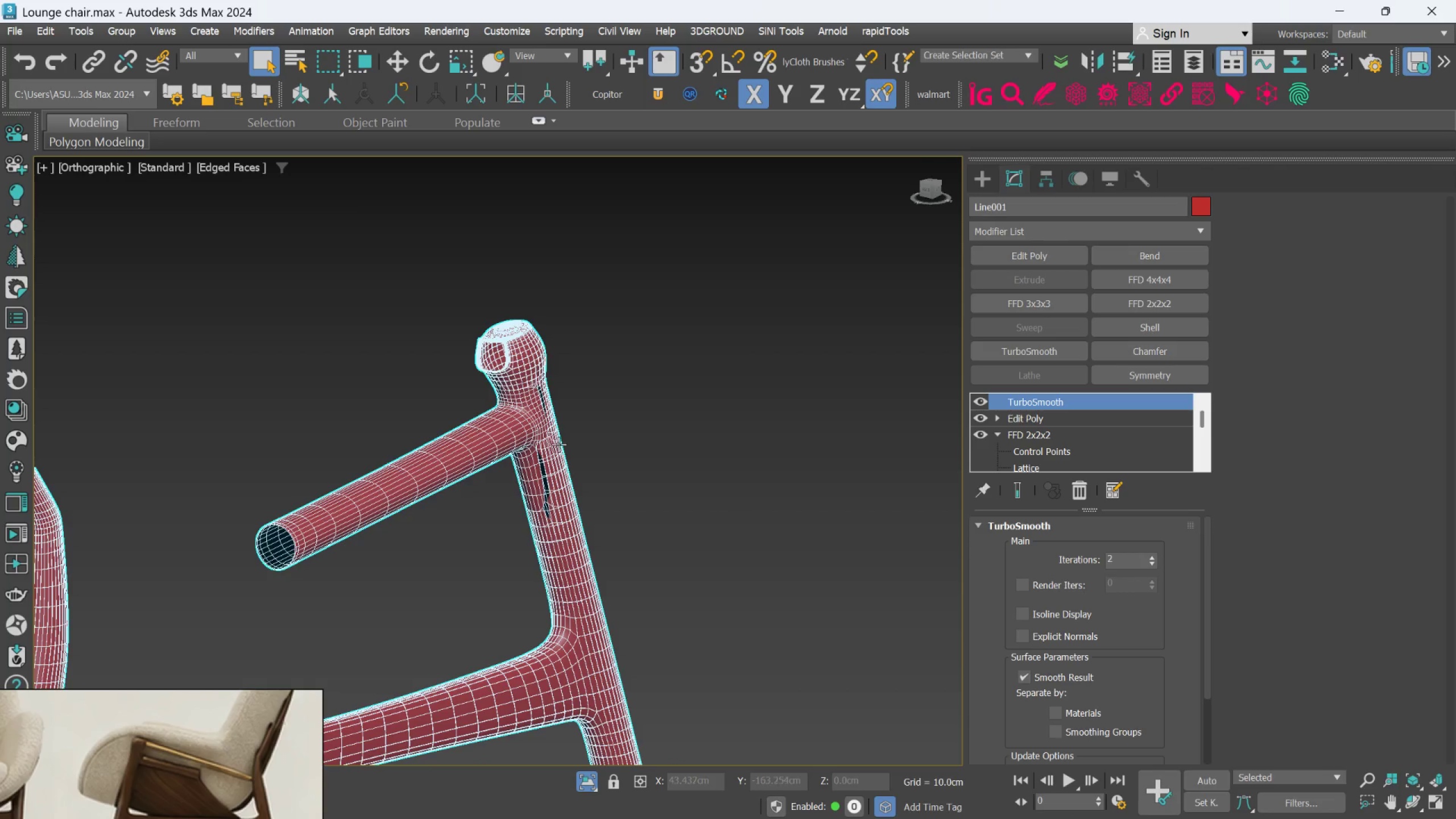 
scroll: coordinate [684, 464], scroll_direction: up, amount: 5.0
 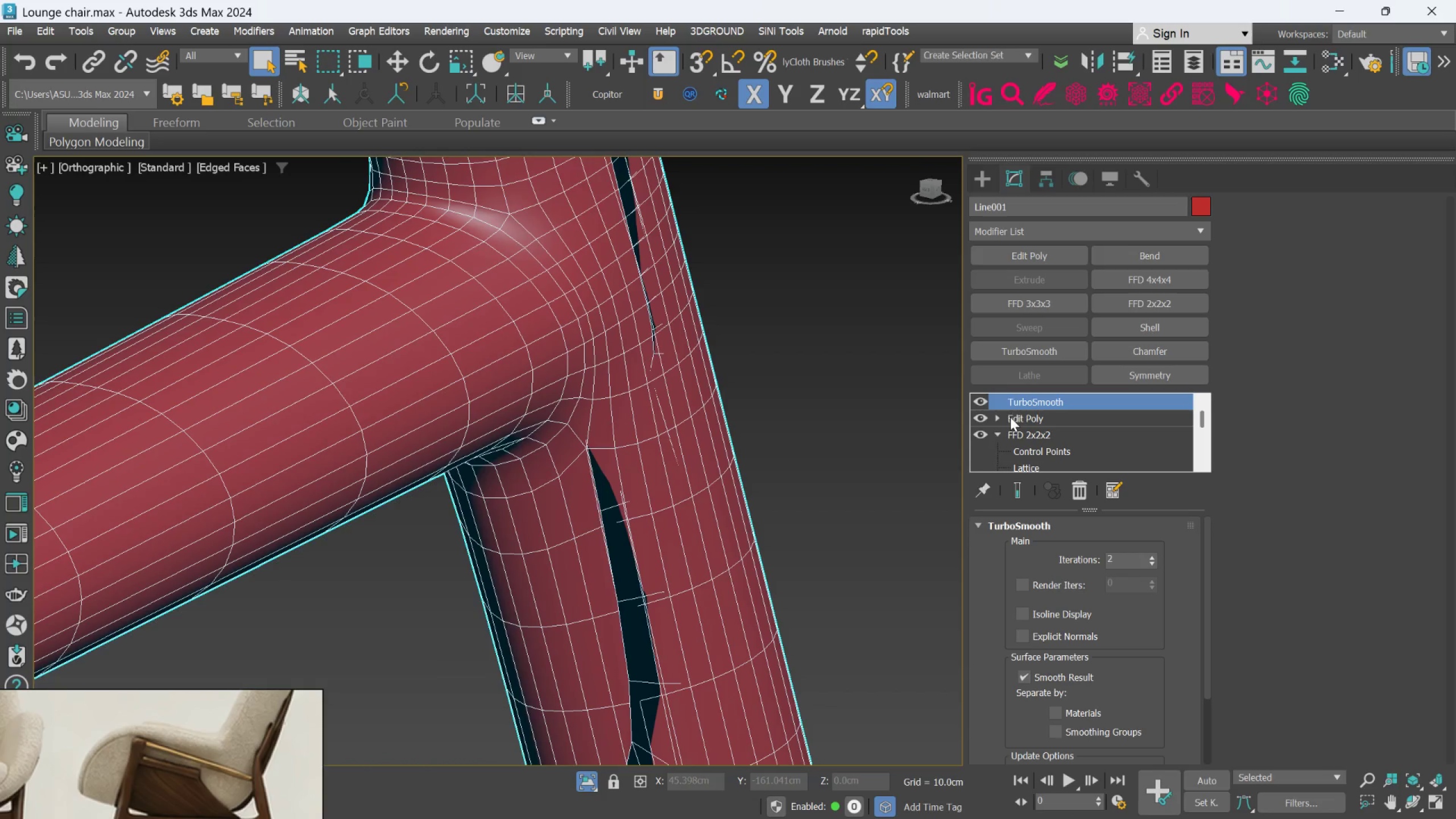 
left_click([985, 400])
 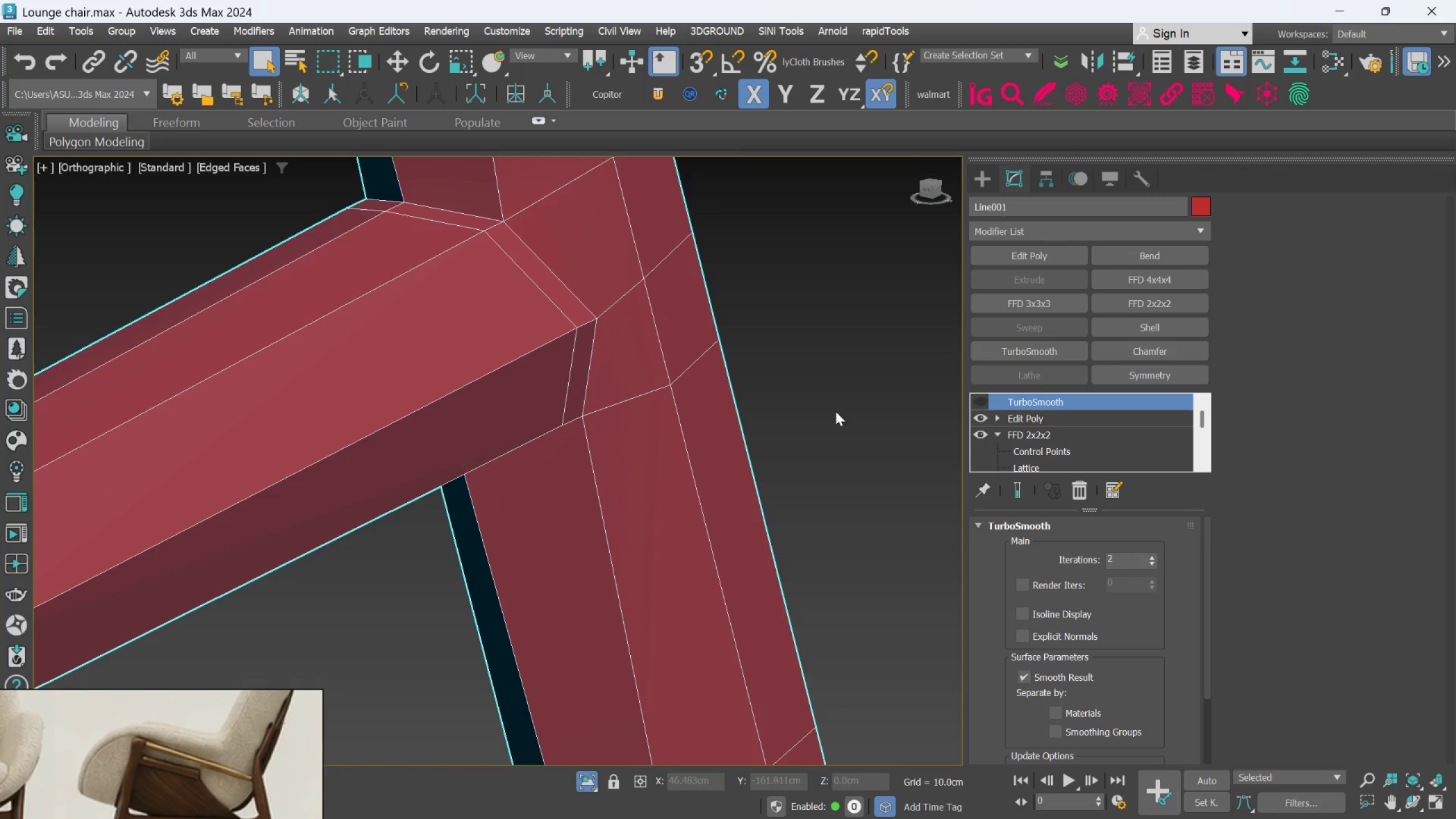 
hold_key(key=AltLeft, duration=0.38)
 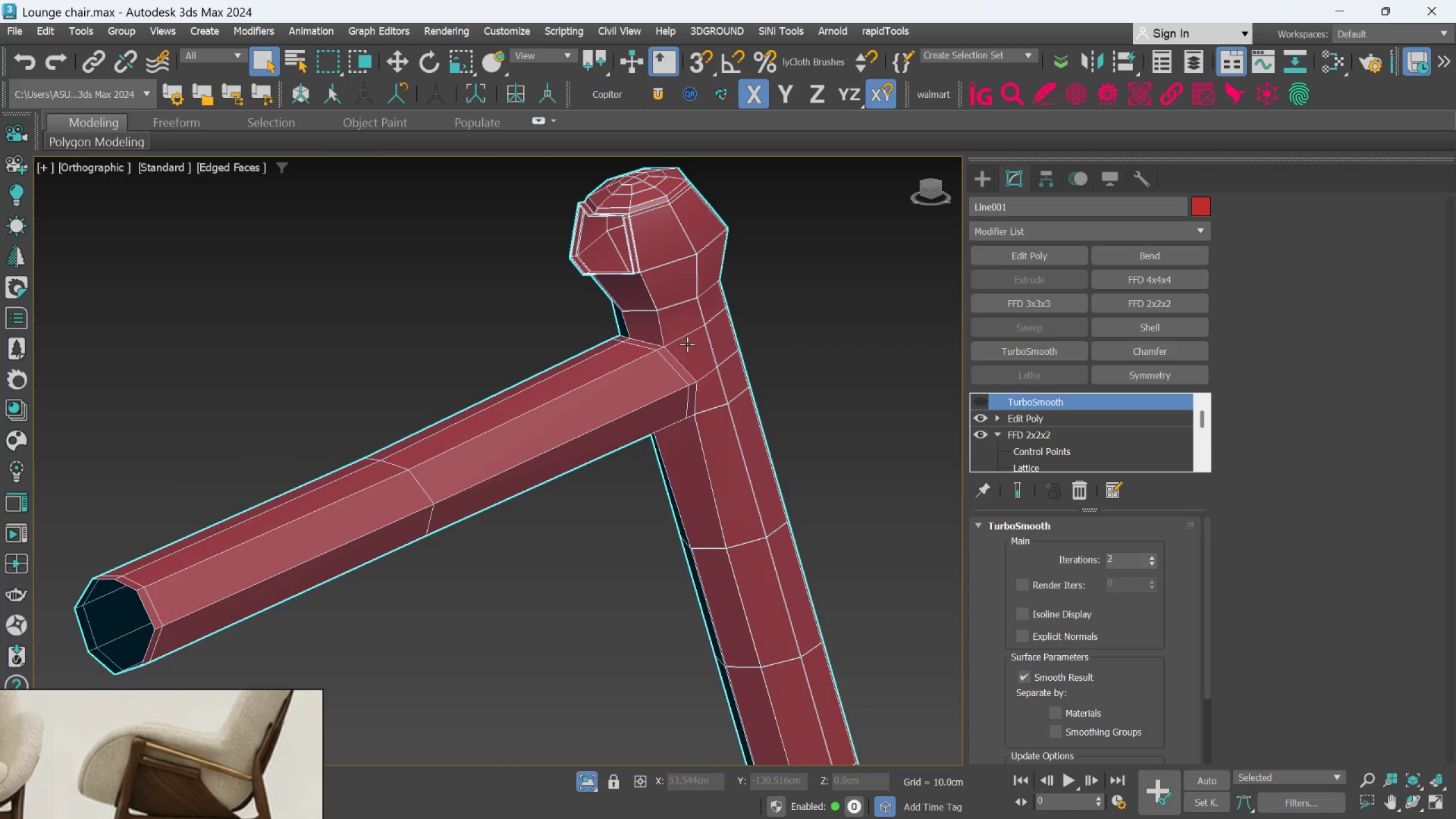 
scroll: coordinate [676, 413], scroll_direction: down, amount: 3.0
 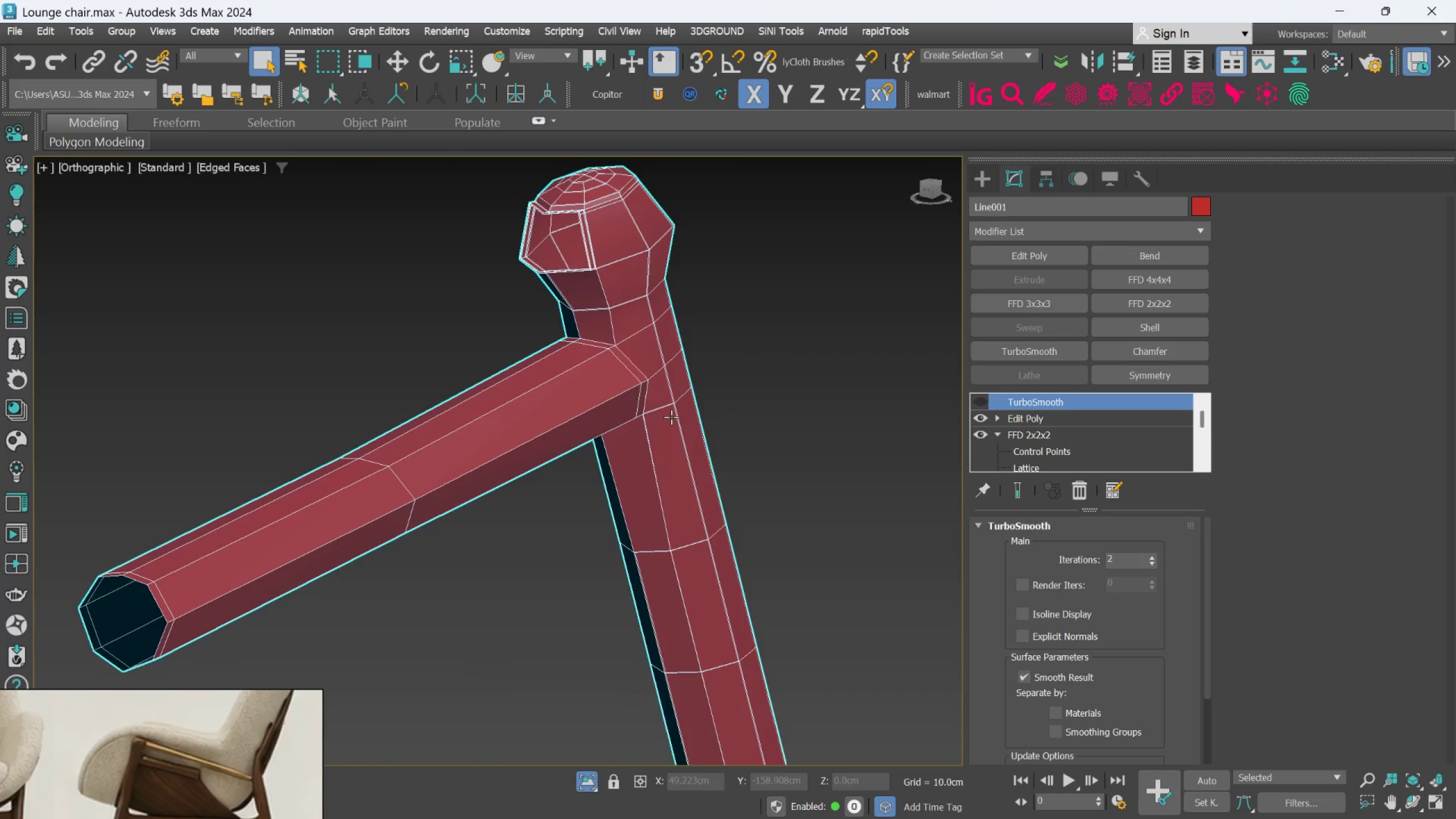 
hold_key(key=AltLeft, duration=0.7)
 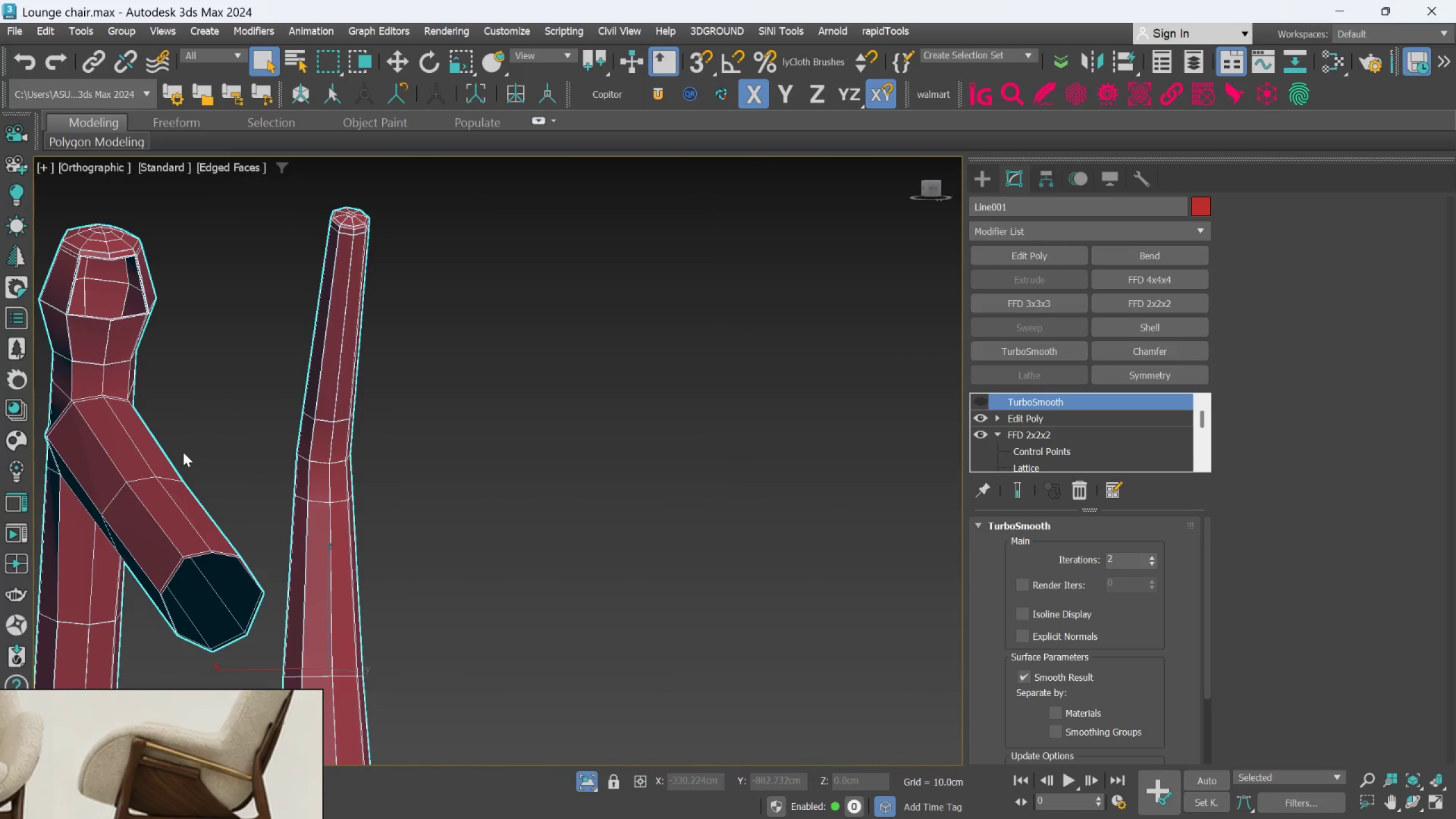 
scroll: coordinate [696, 334], scroll_direction: none, amount: 0.0
 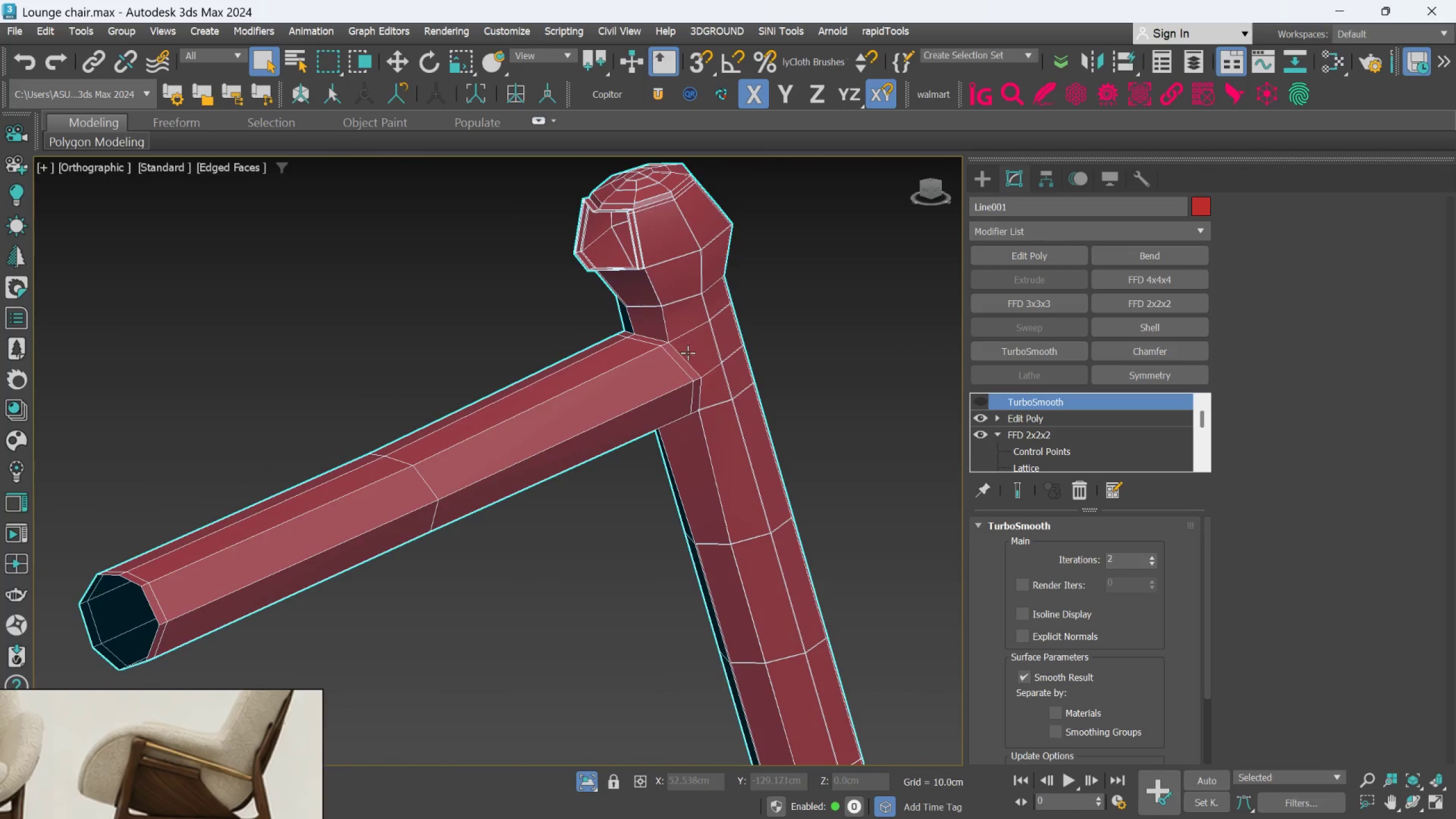 
hold_key(key=AltLeft, duration=0.88)
 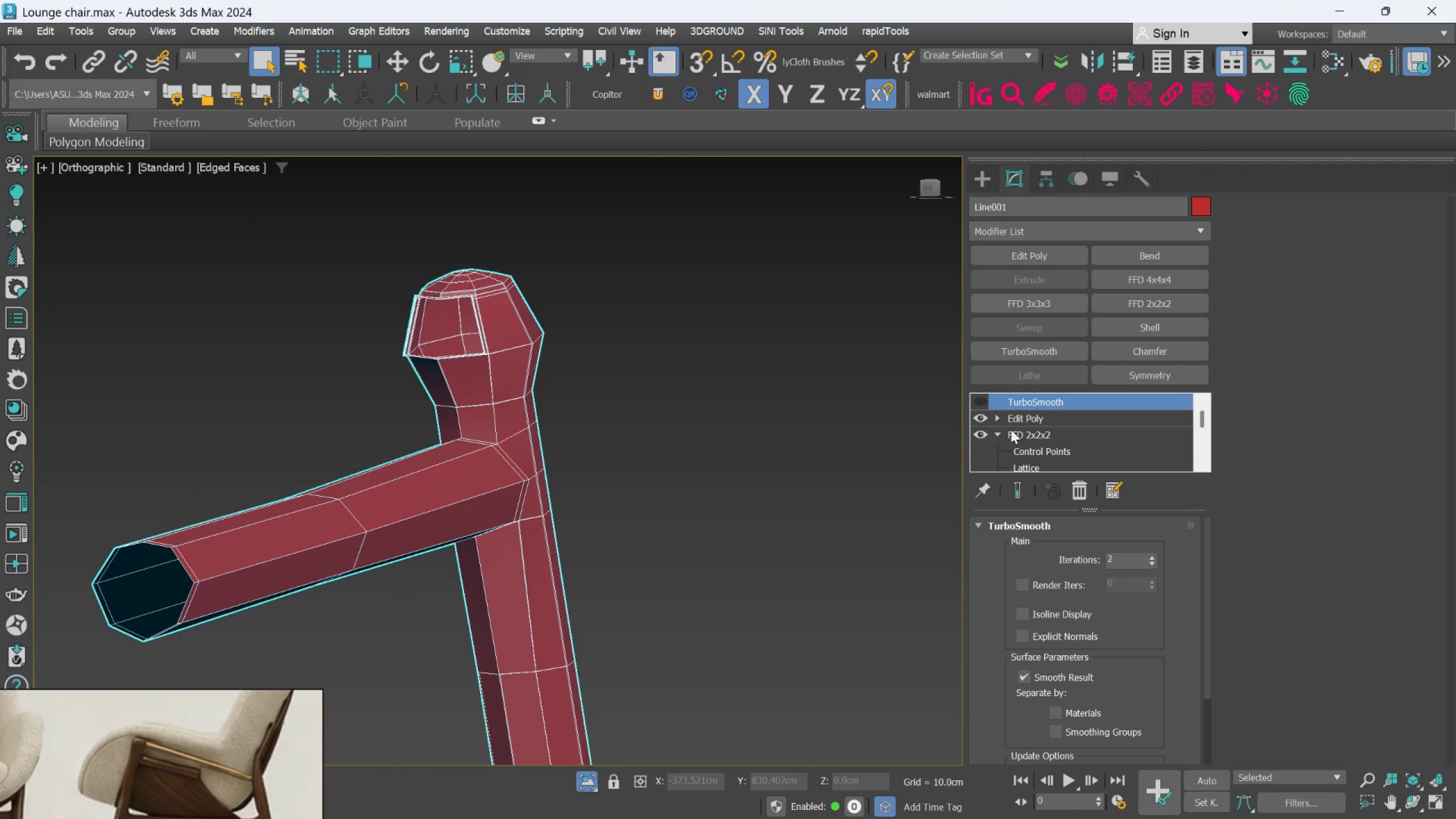 
hold_key(key=AltLeft, duration=0.33)
 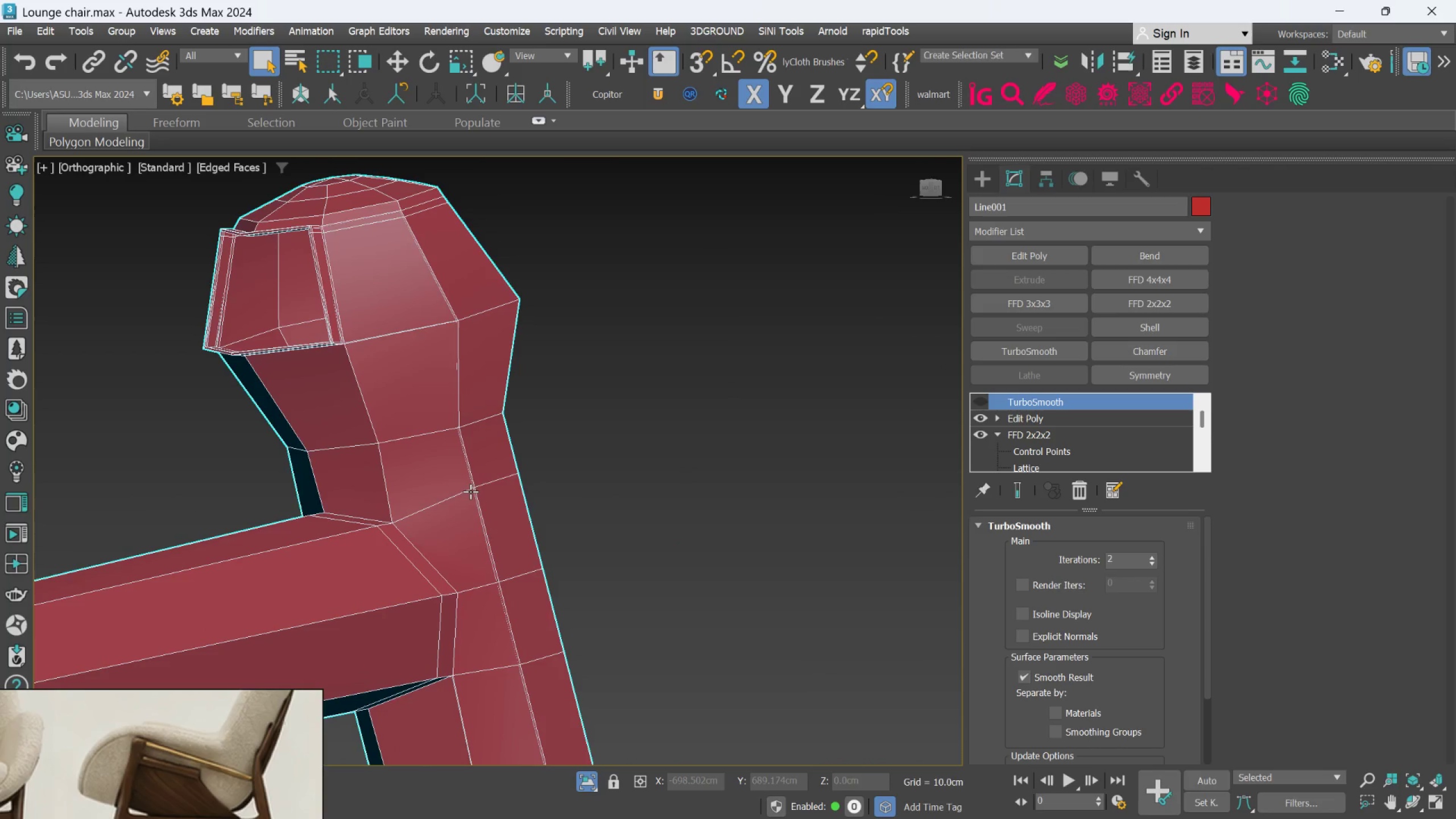 
scroll: coordinate [527, 513], scroll_direction: up, amount: 2.0
 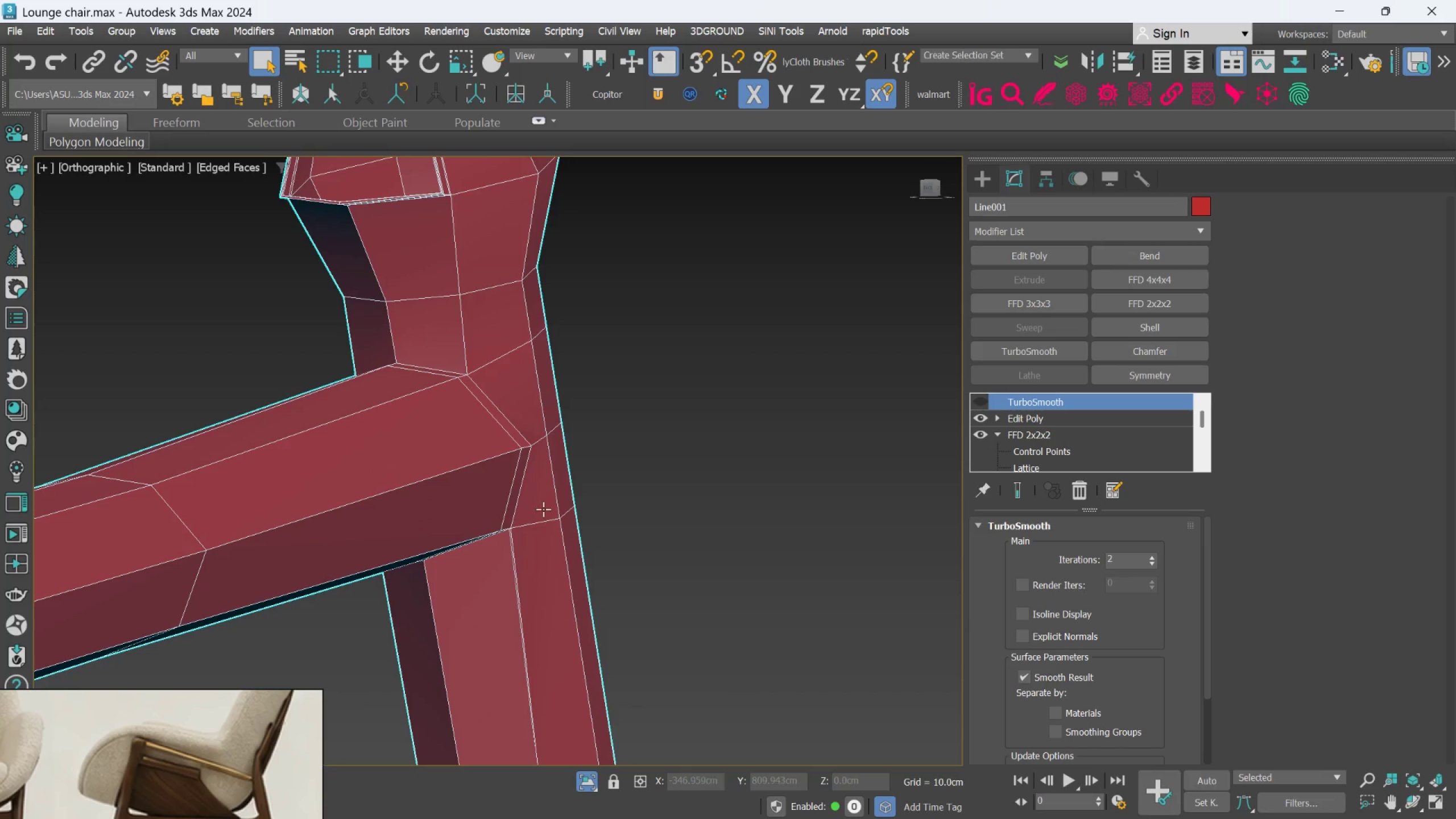 
scroll: coordinate [499, 462], scroll_direction: down, amount: 2.0
 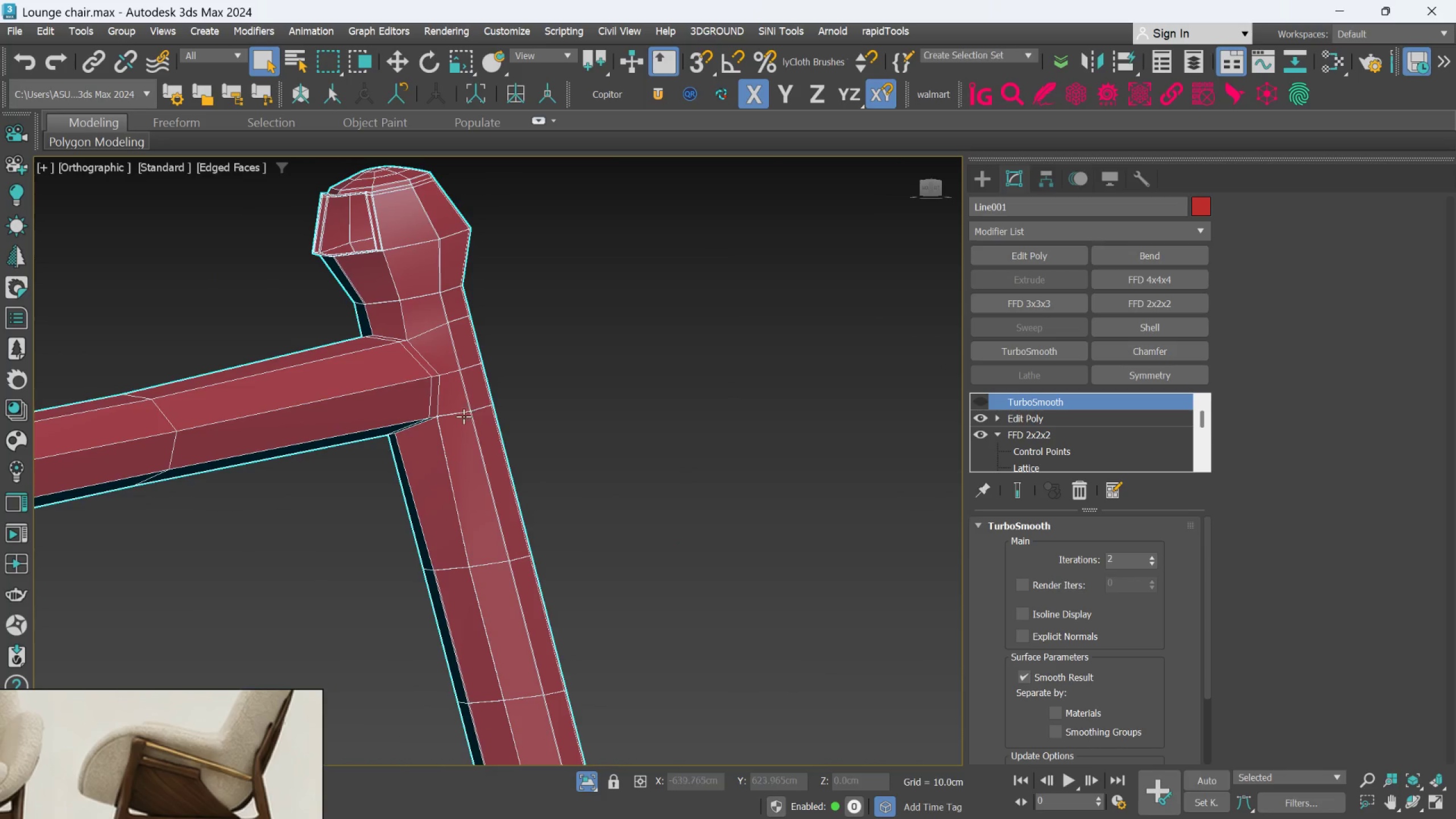 
scroll: coordinate [457, 441], scroll_direction: none, amount: 0.0
 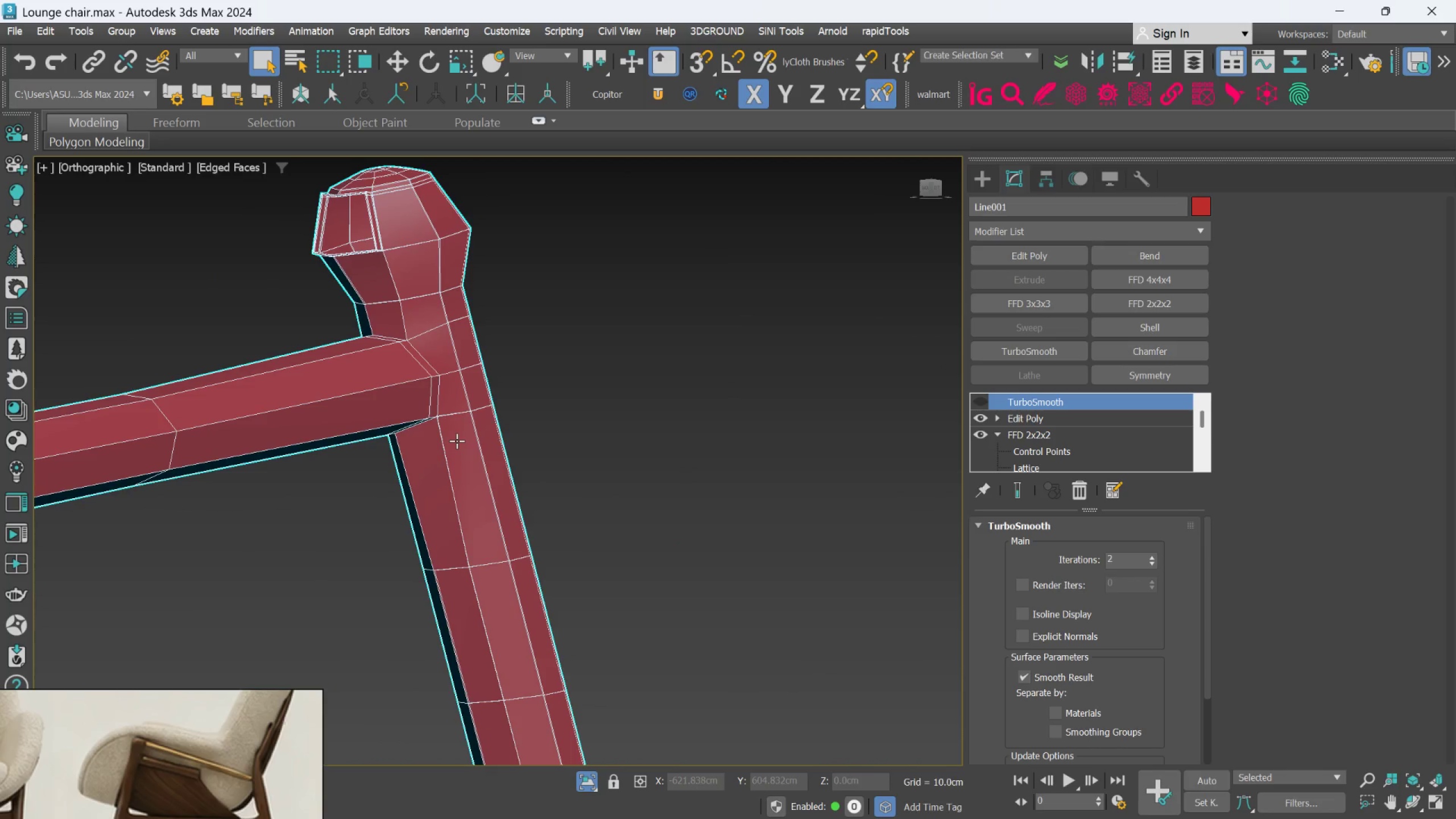 
hold_key(key=AltLeft, duration=0.61)
 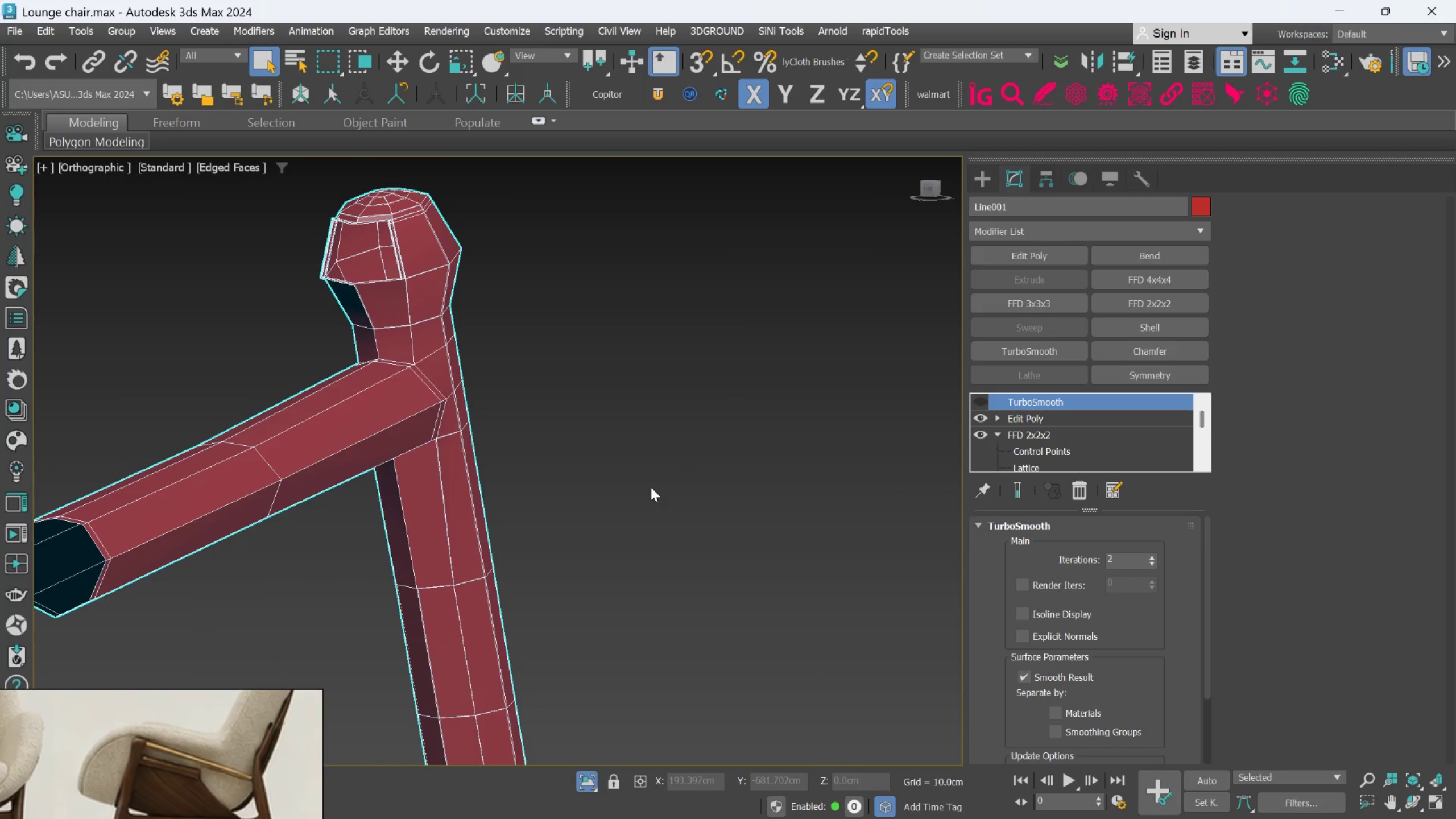 
scroll: coordinate [1055, 427], scroll_direction: down, amount: 4.0
 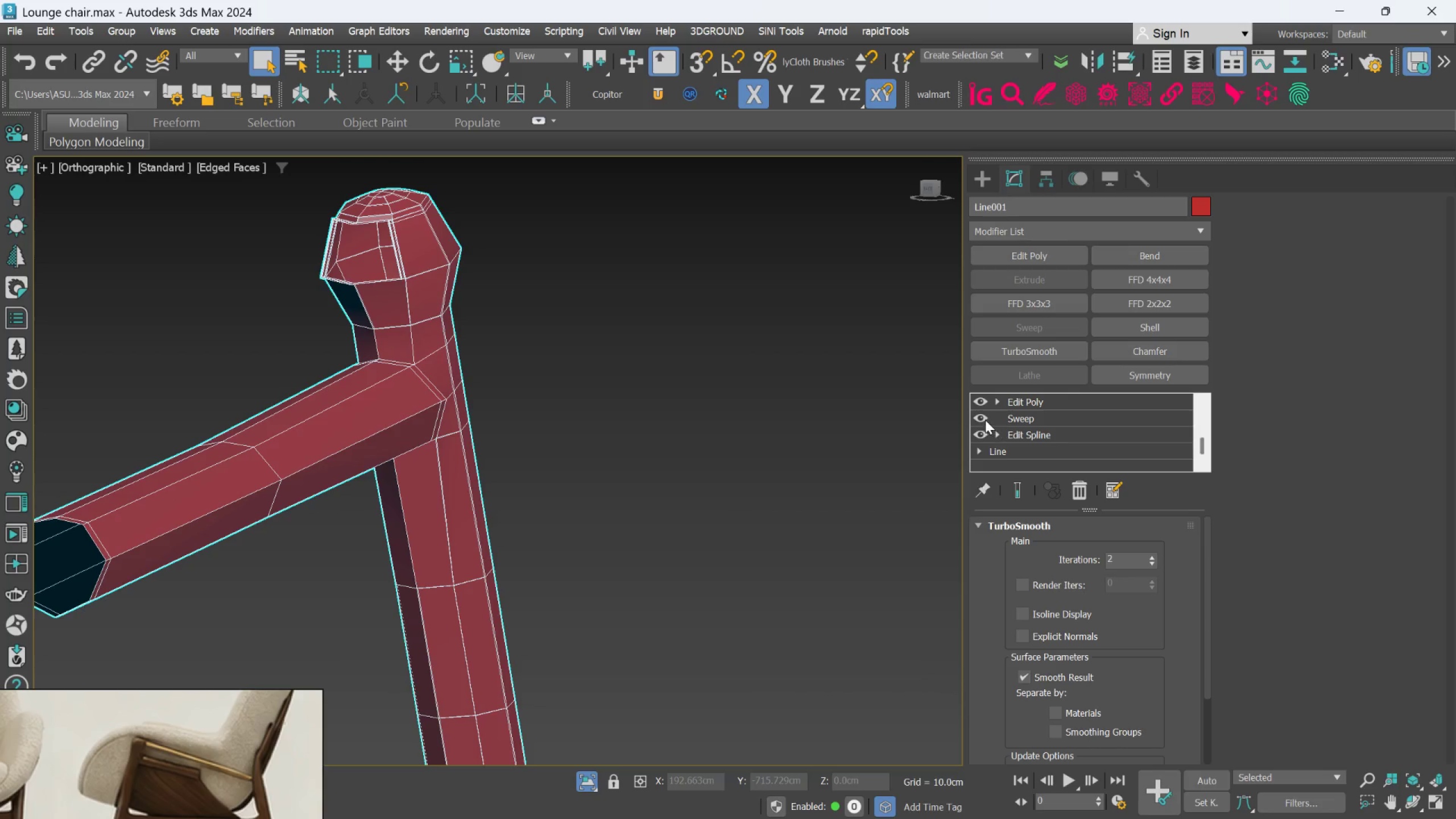 
scroll: coordinate [990, 411], scroll_direction: up, amount: 2.0
 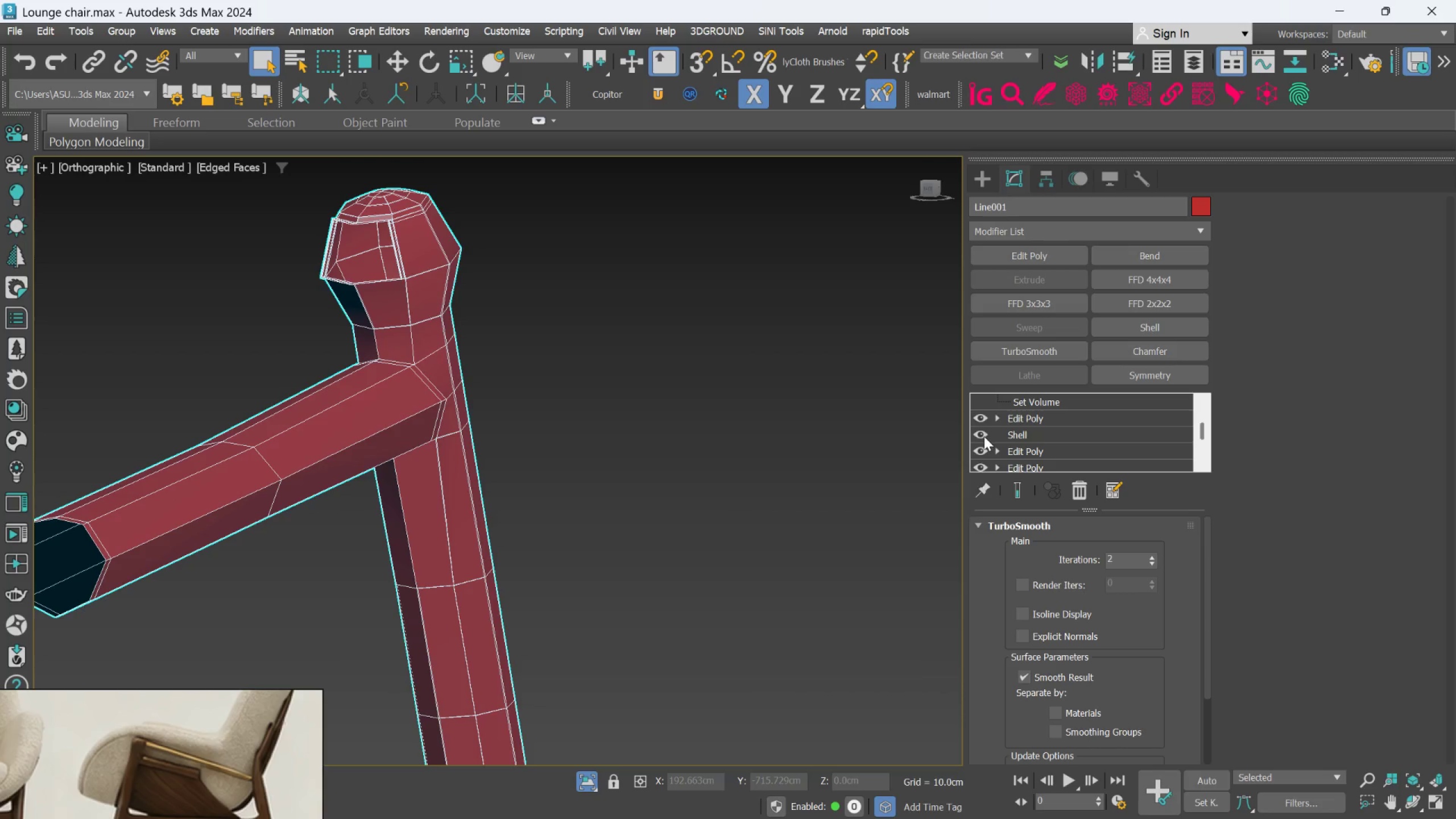 
left_click([984, 436])
 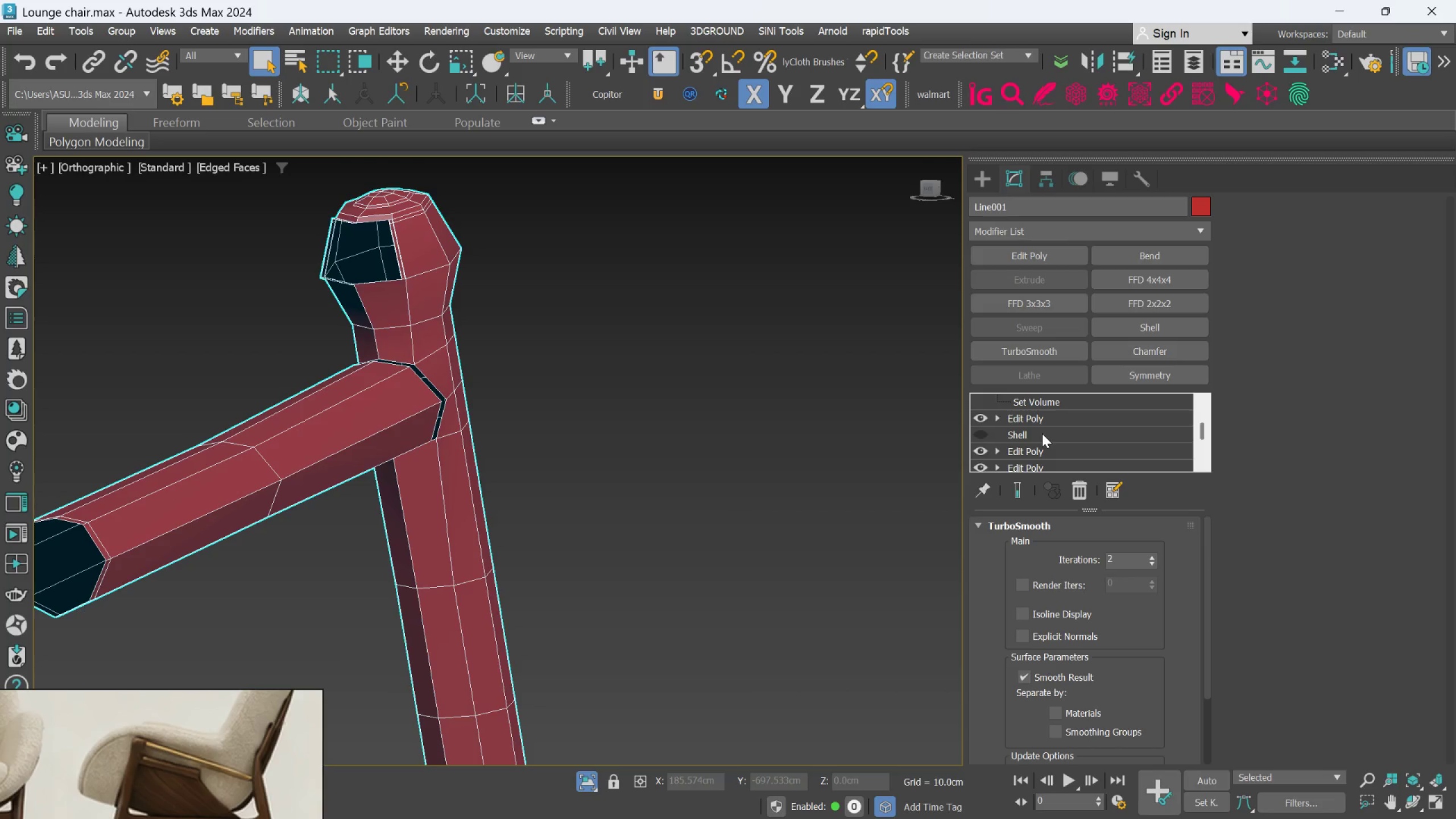 
left_click([1041, 435])
 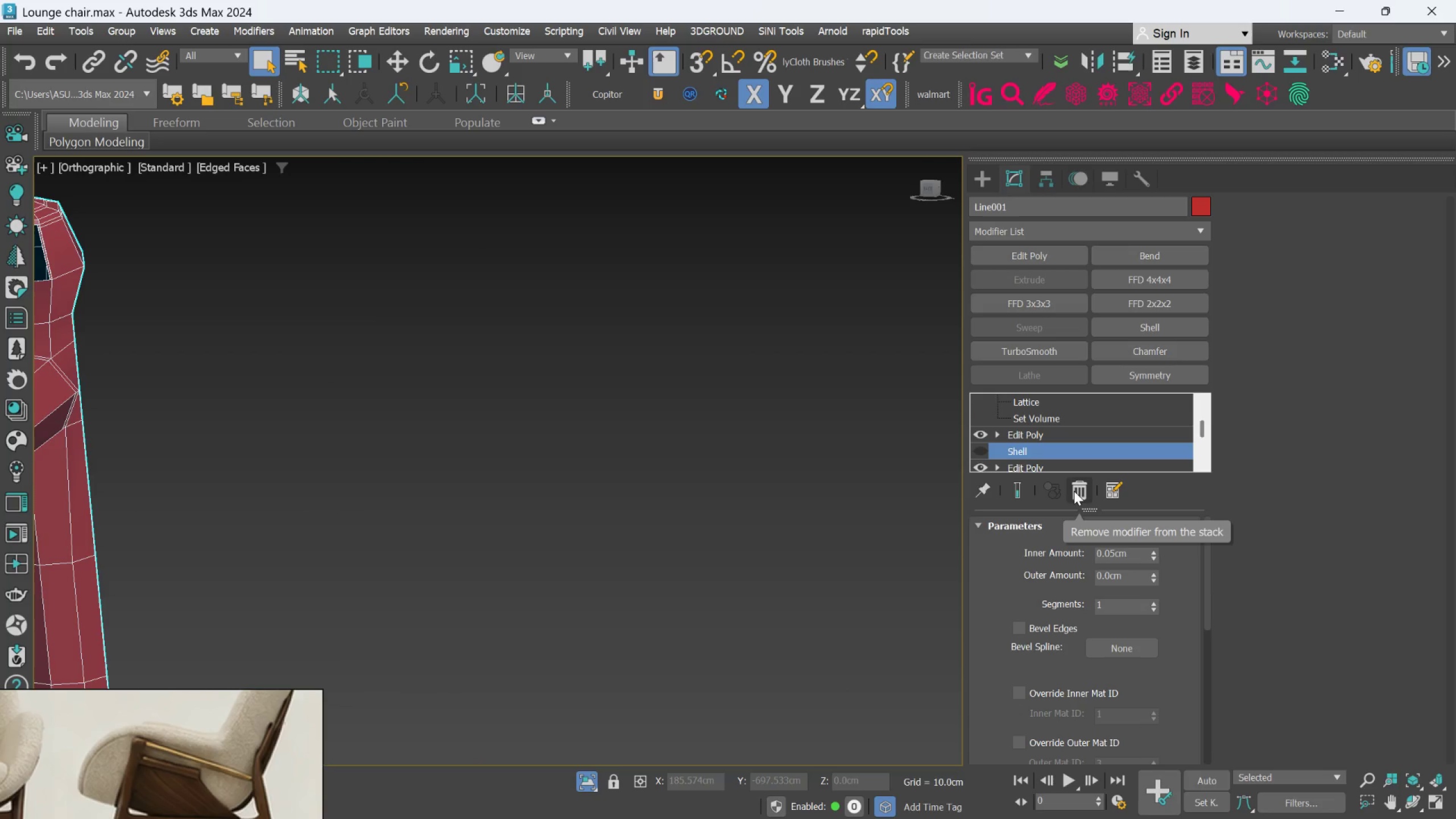 
left_click([1074, 491])
 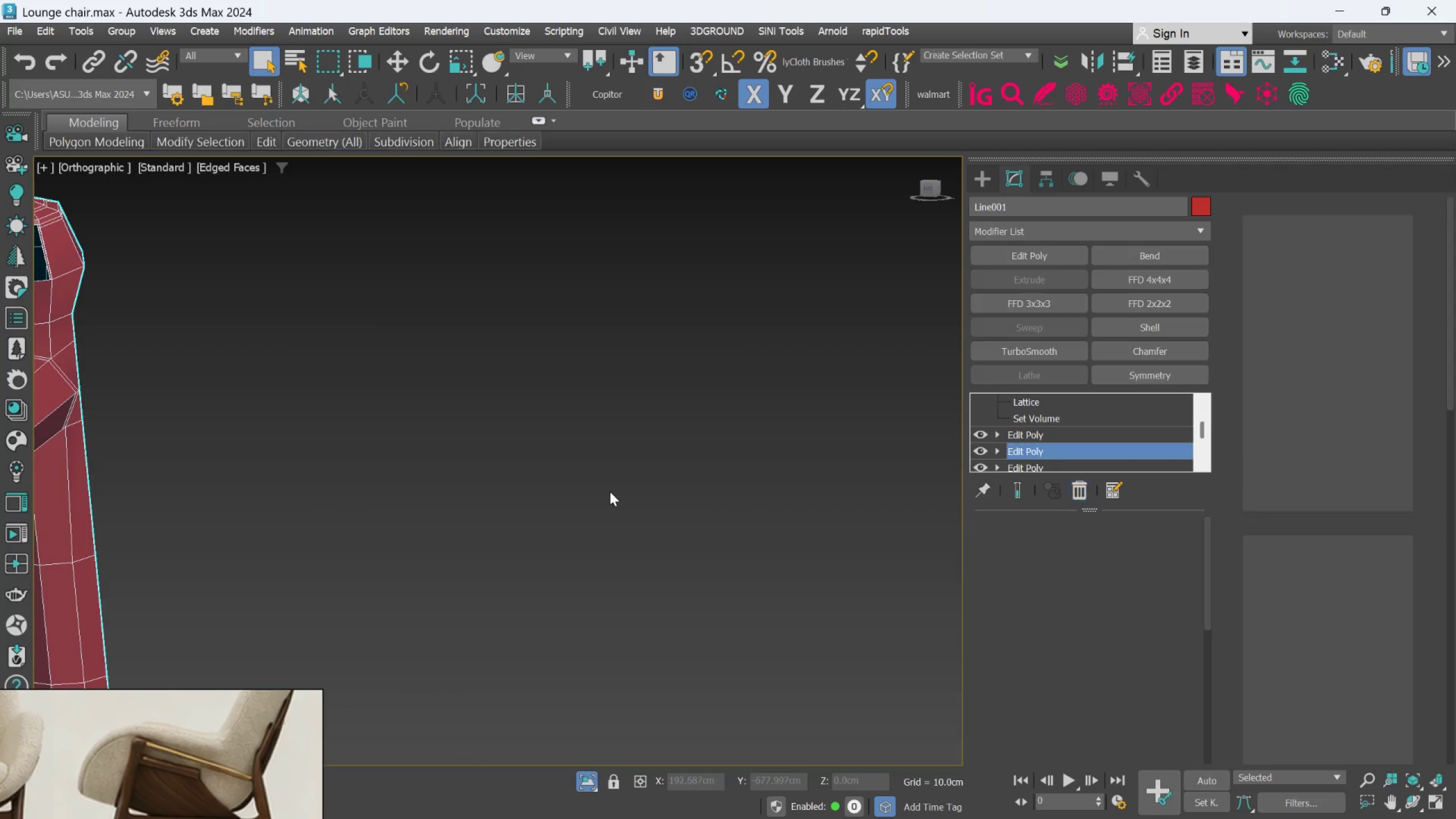 
hold_key(key=AltLeft, duration=0.88)
 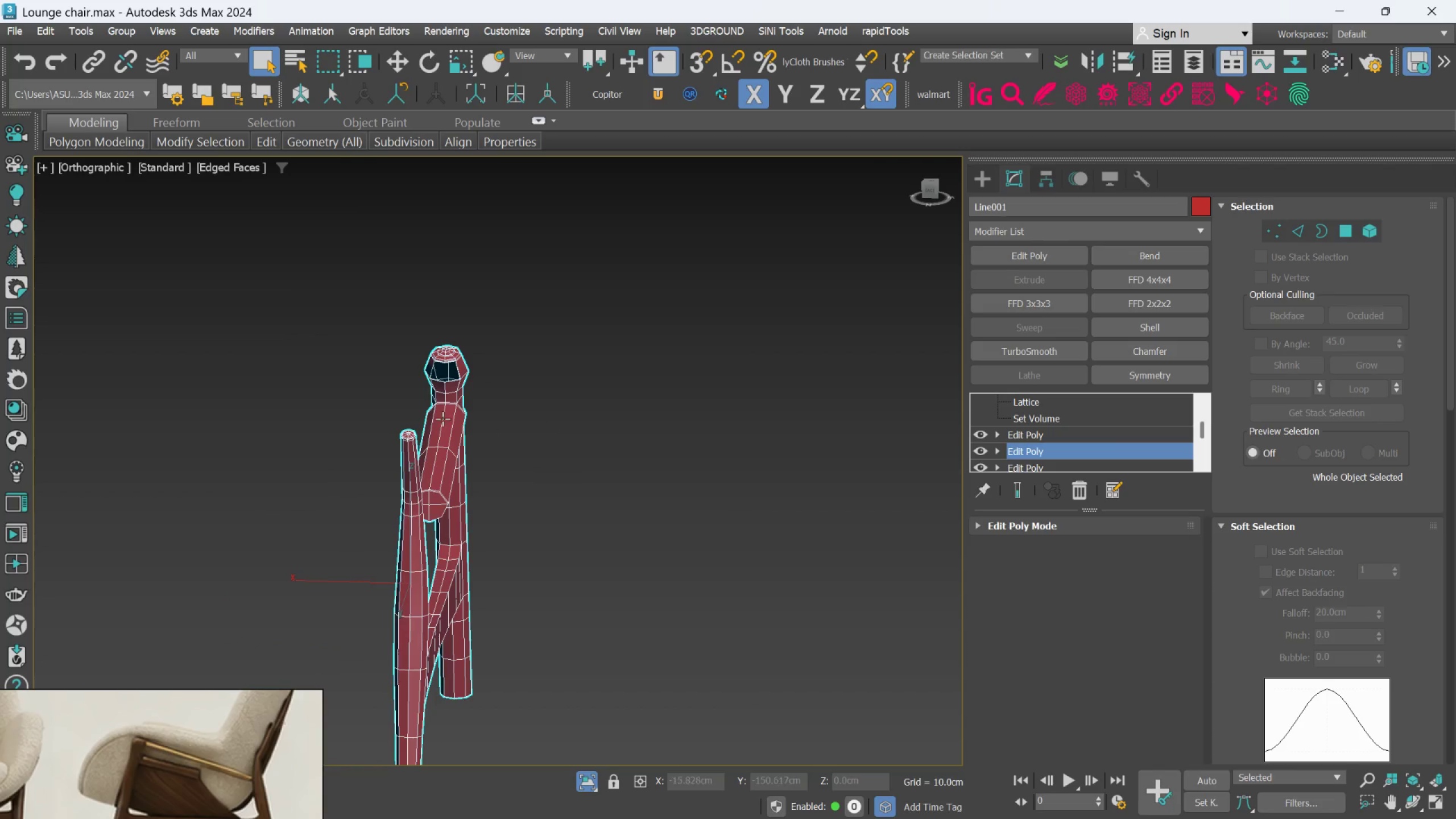 
scroll: coordinate [422, 419], scroll_direction: down, amount: 1.0
 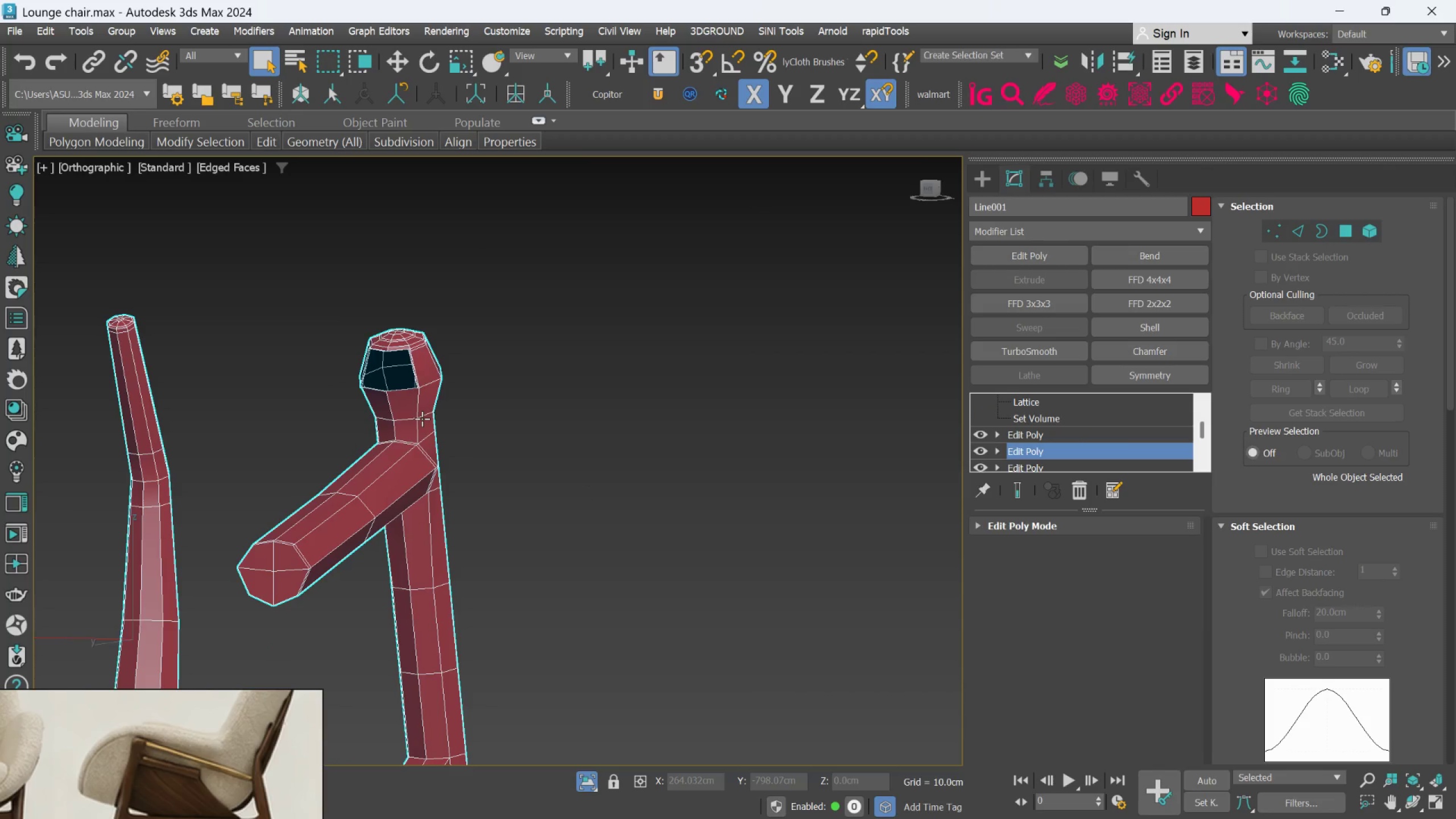 
hold_key(key=AltLeft, duration=1.67)
scroll: coordinate [443, 415], scroll_direction: up, amount: 1.0
 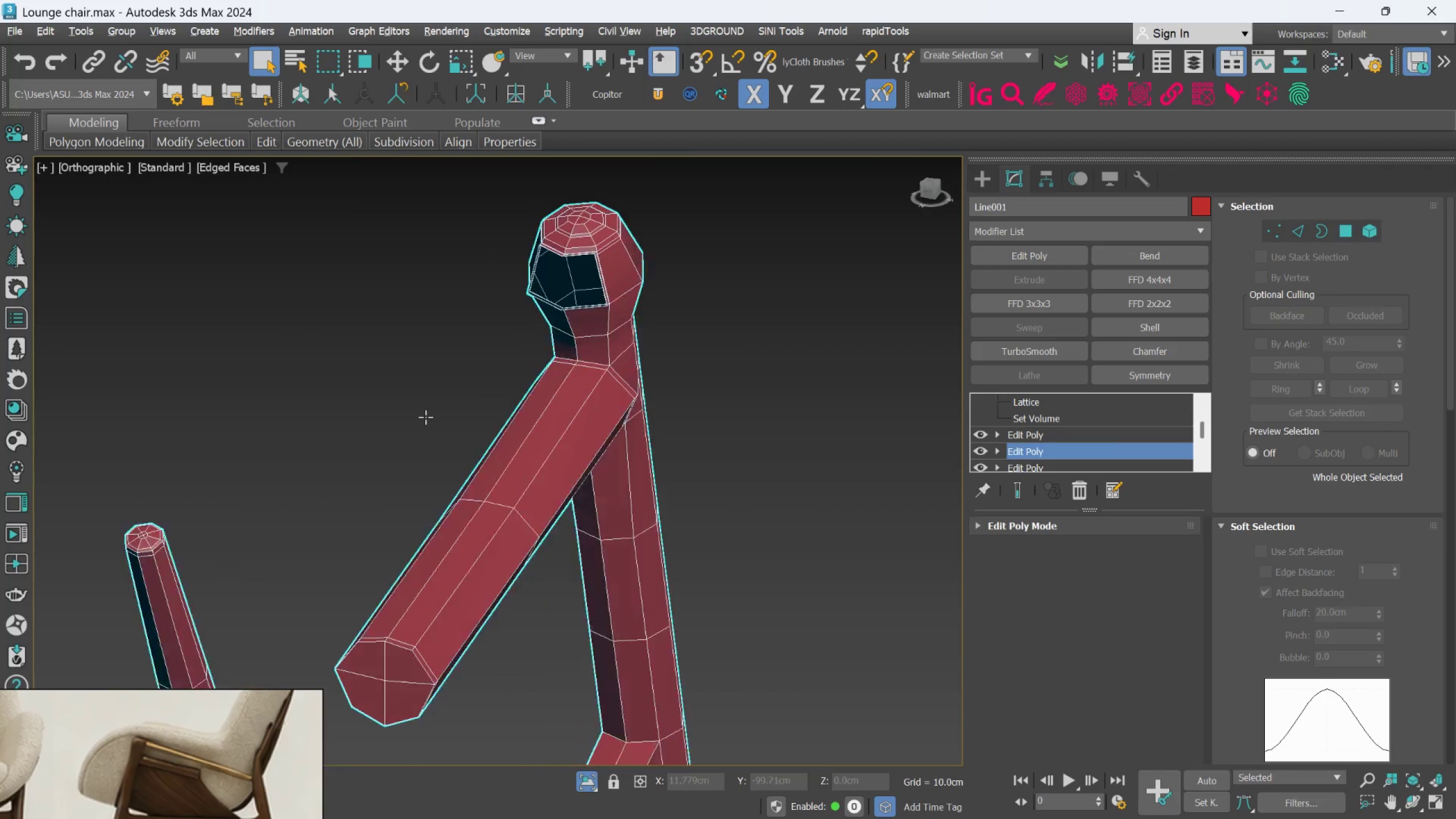 
key(Alt+AltLeft)
 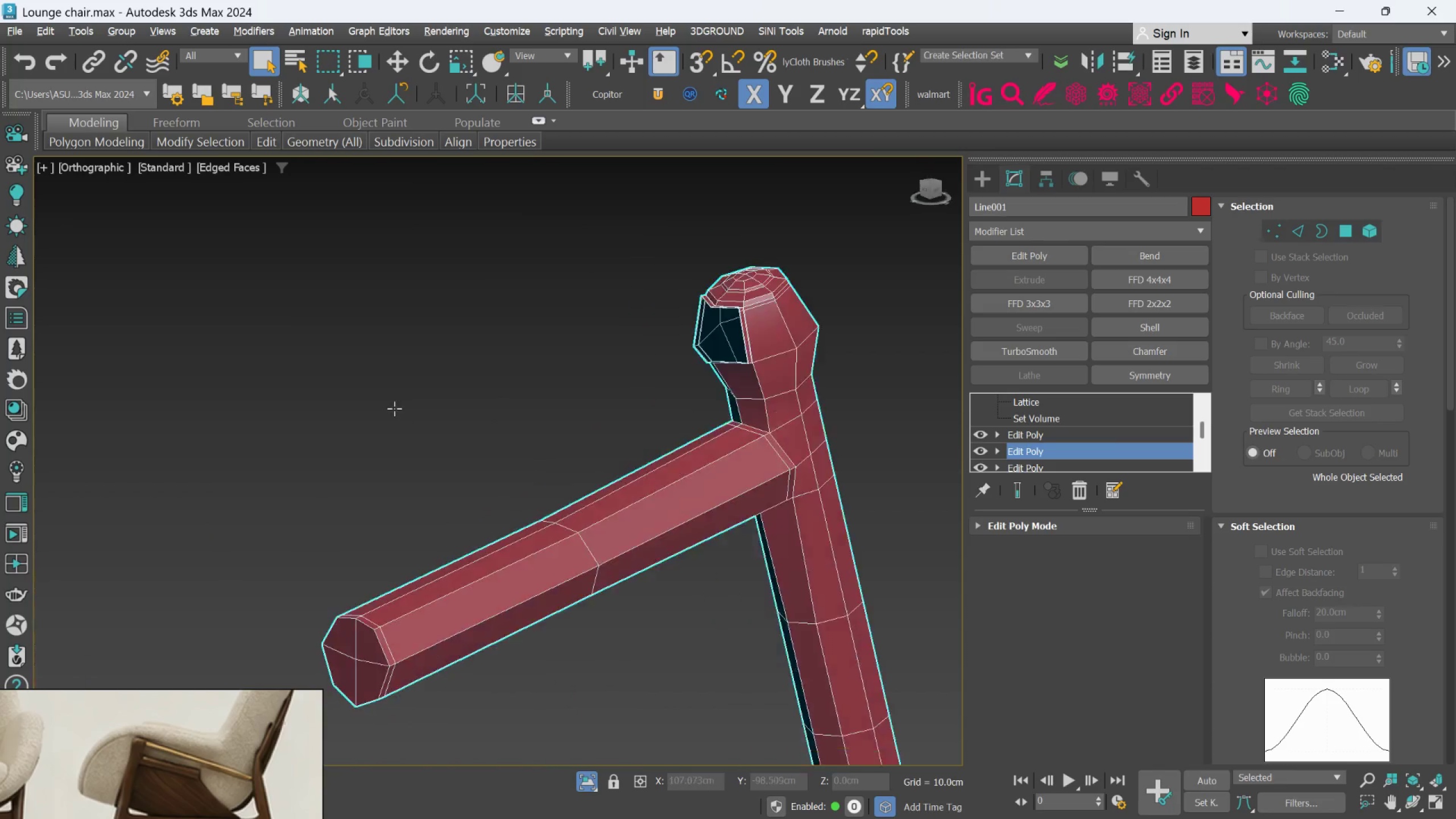 
key(Alt+AltLeft)
 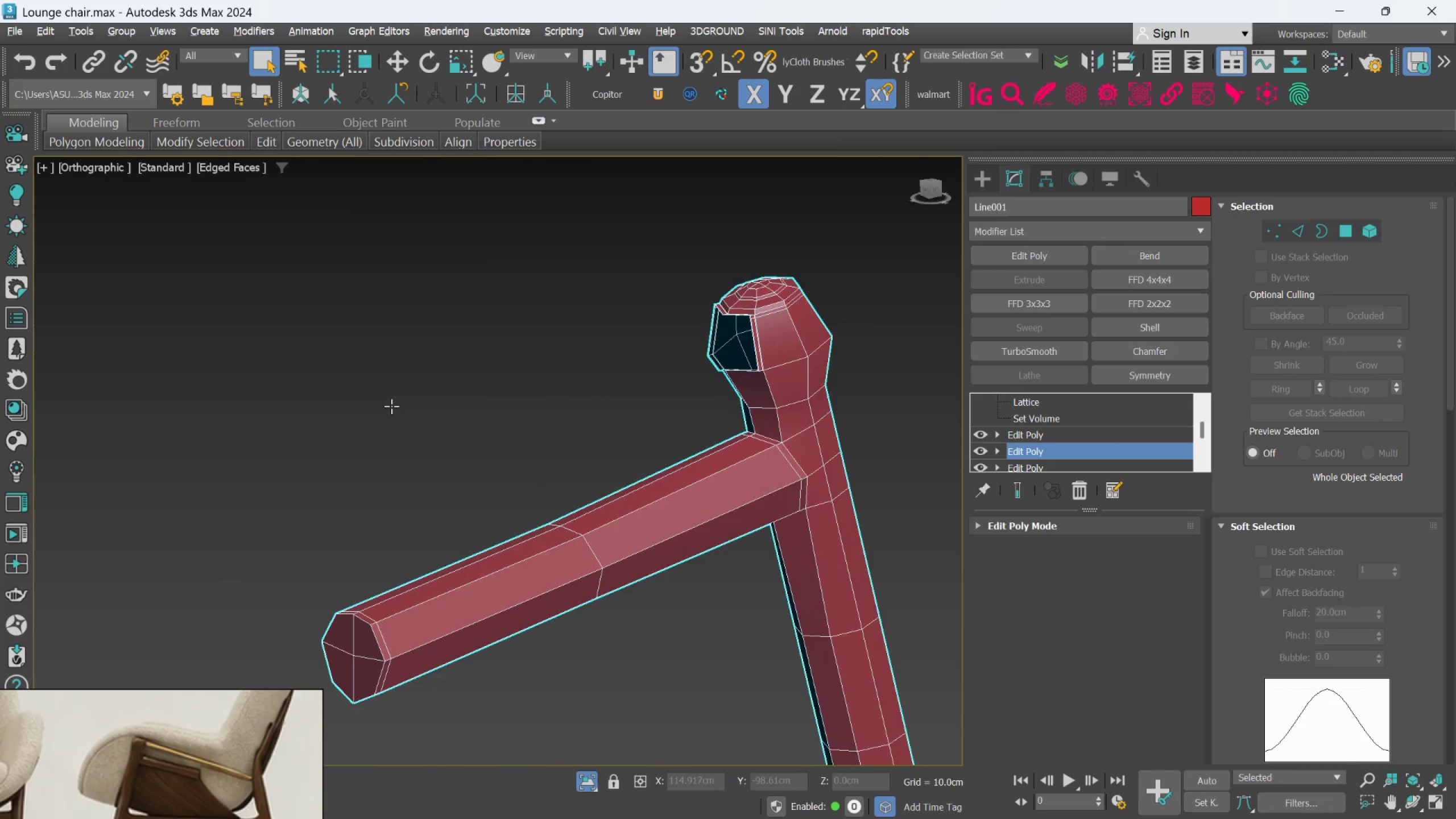 
key(Alt+AltLeft)
 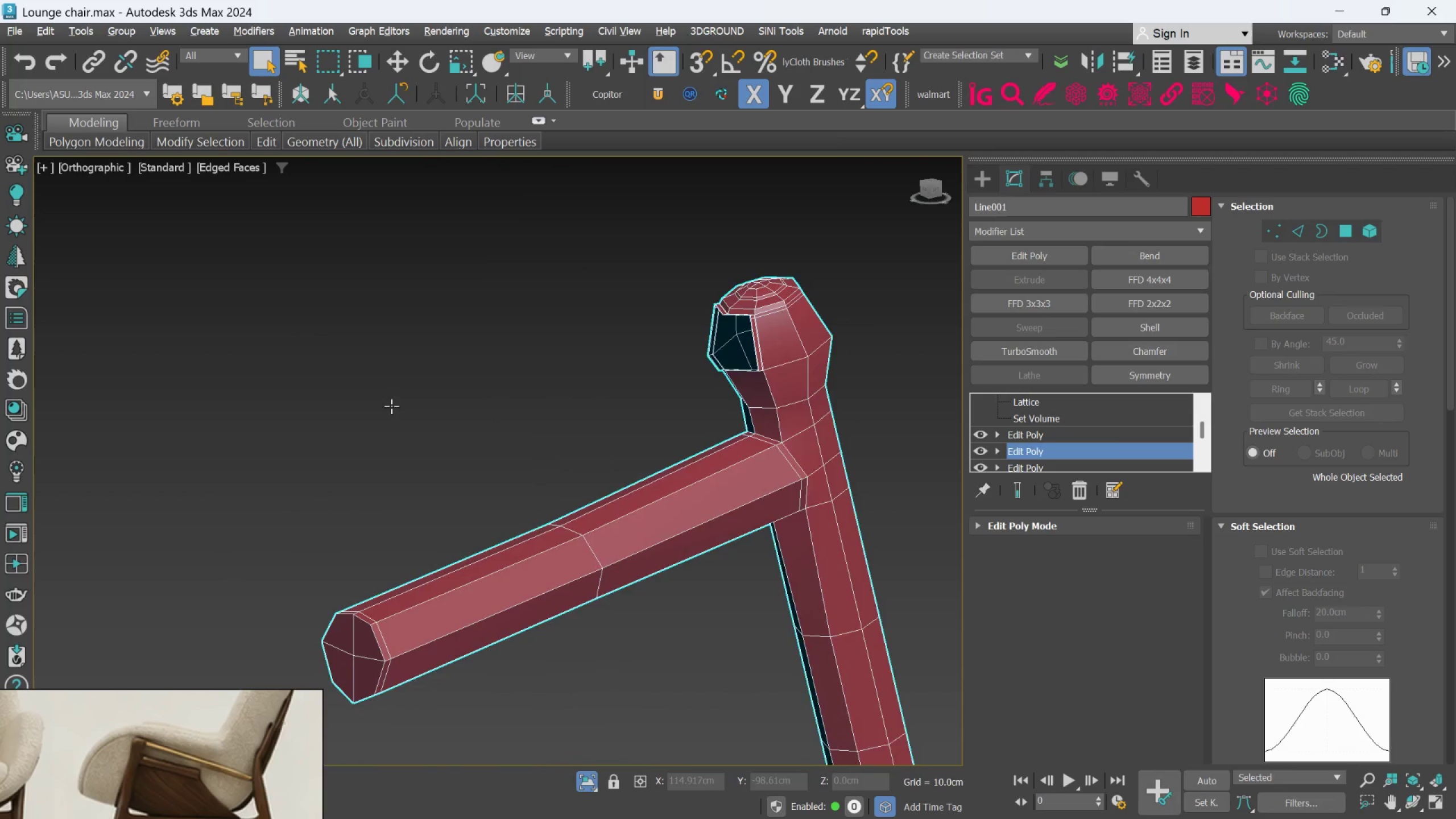 
key(Alt+AltLeft)
 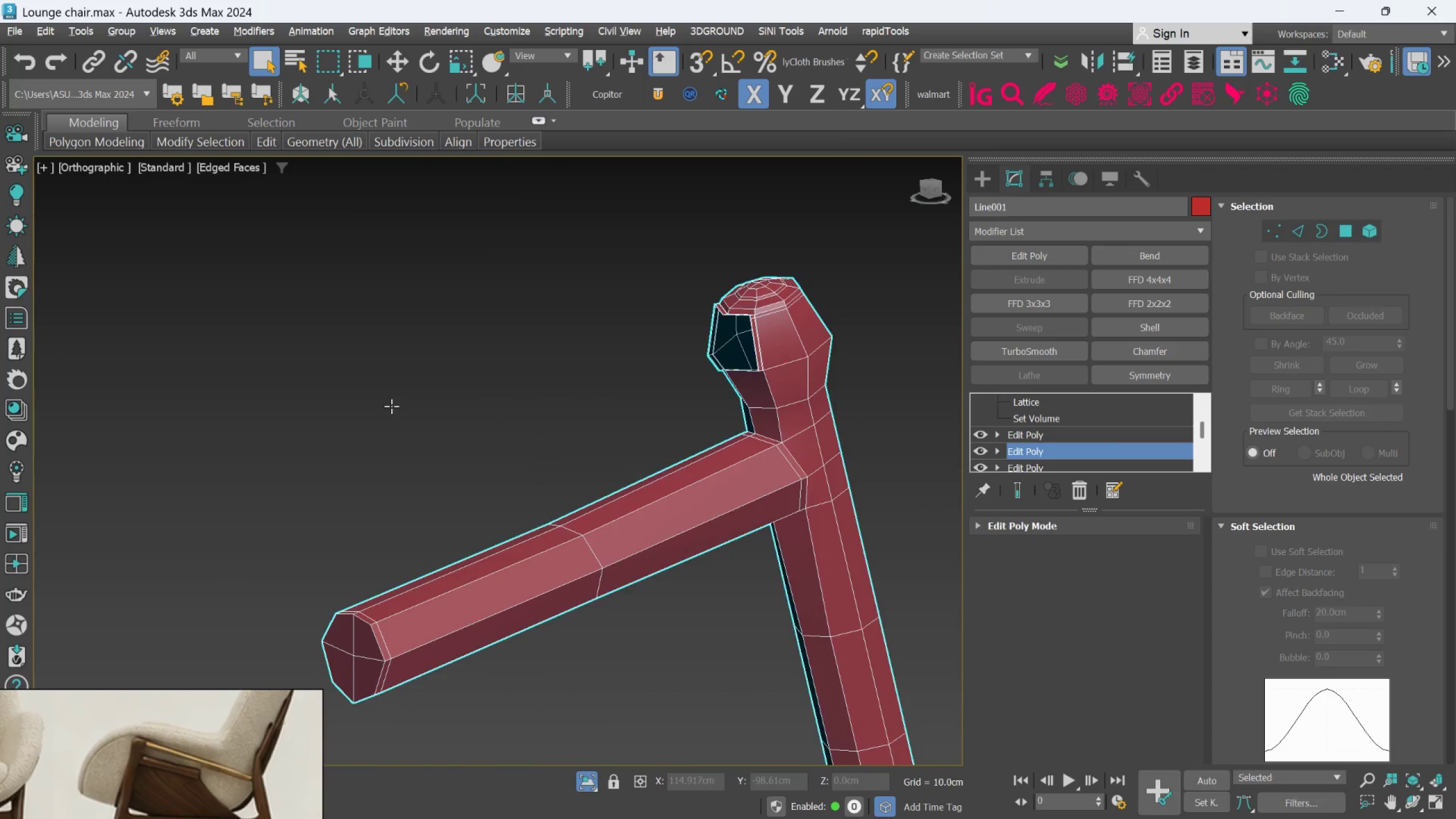 
key(Alt+AltLeft)
 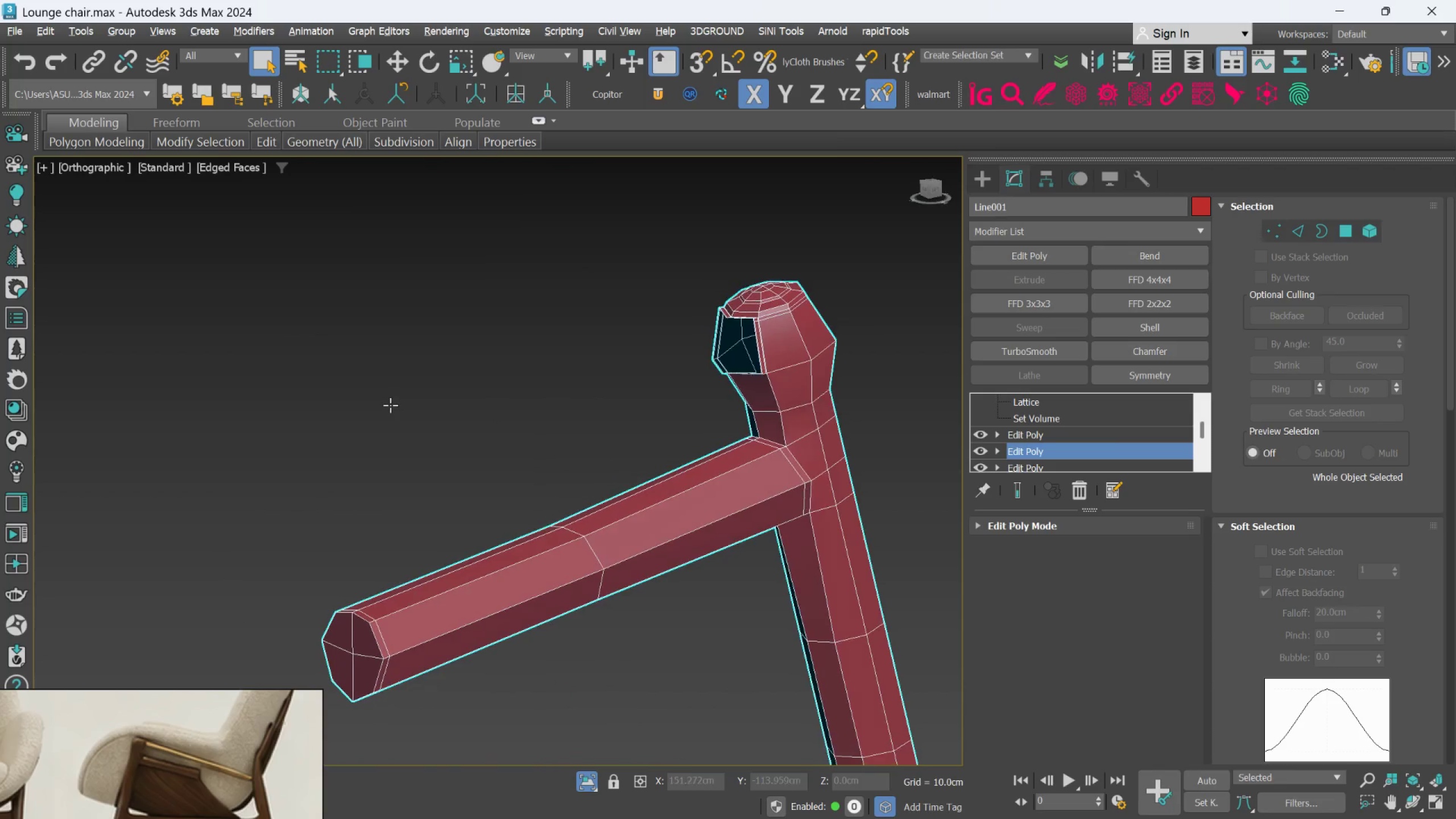 
key(Alt+AltLeft)
 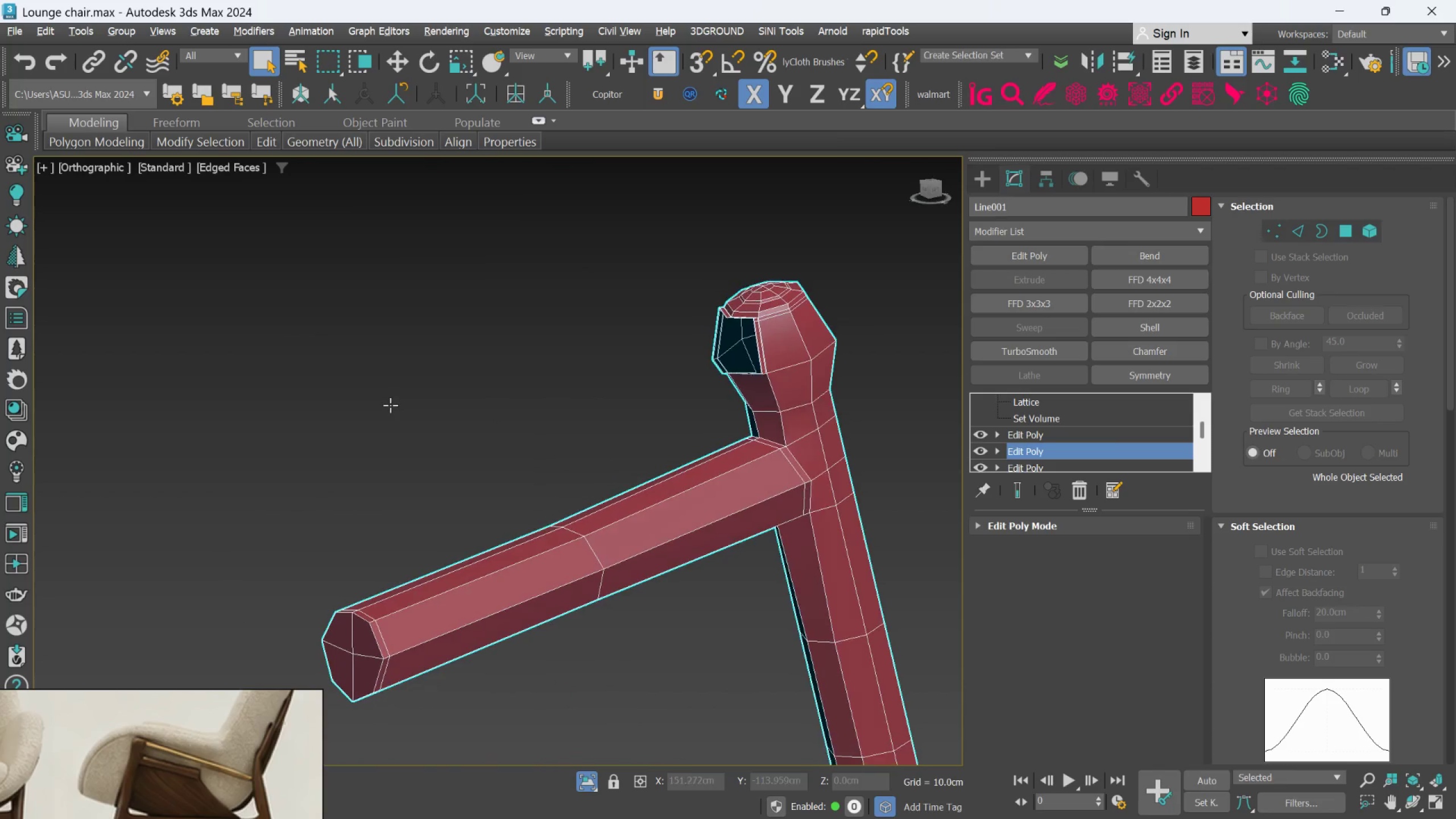 
key(Alt+AltLeft)
 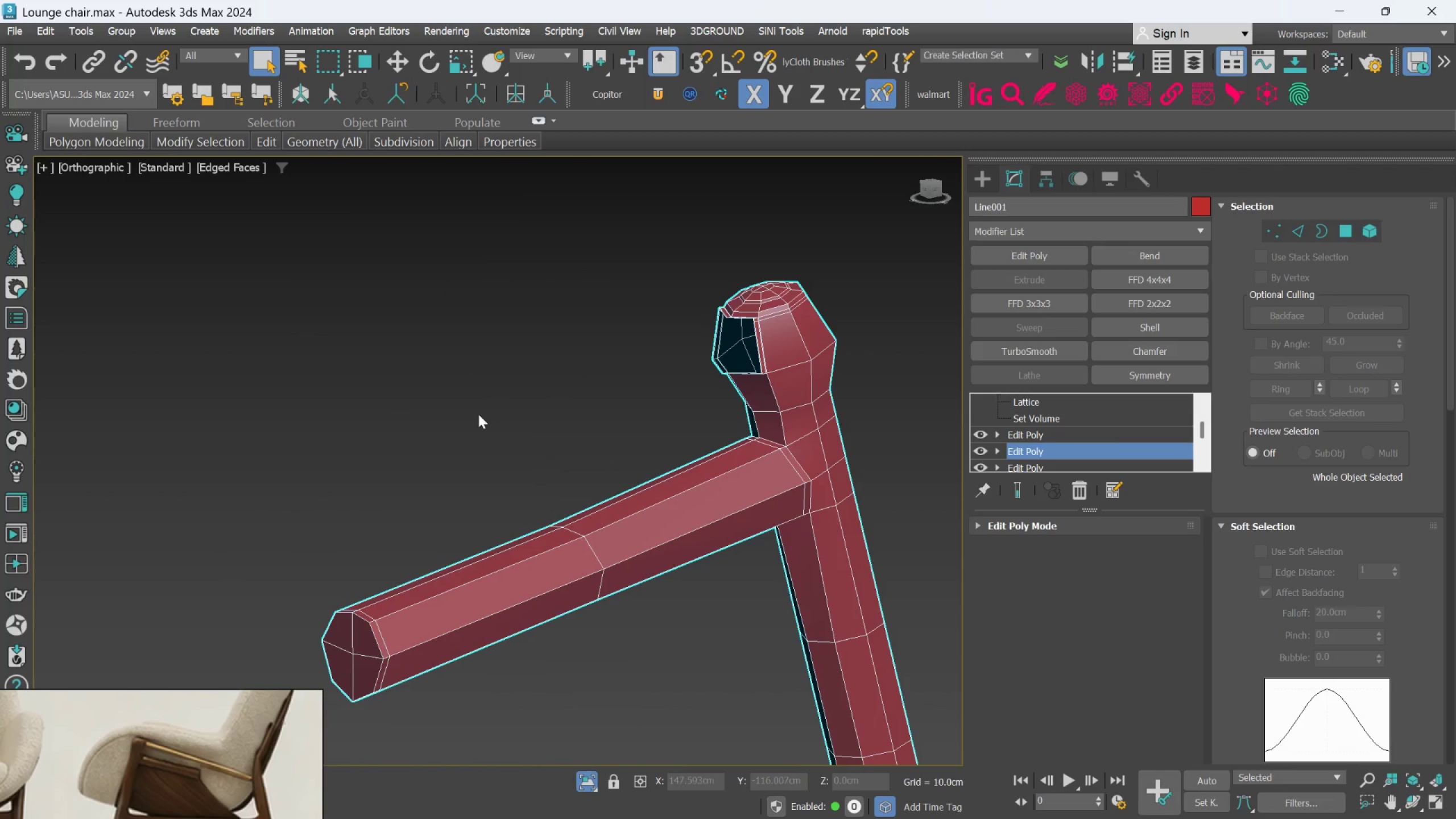 
scroll: coordinate [481, 416], scroll_direction: down, amount: 2.0
 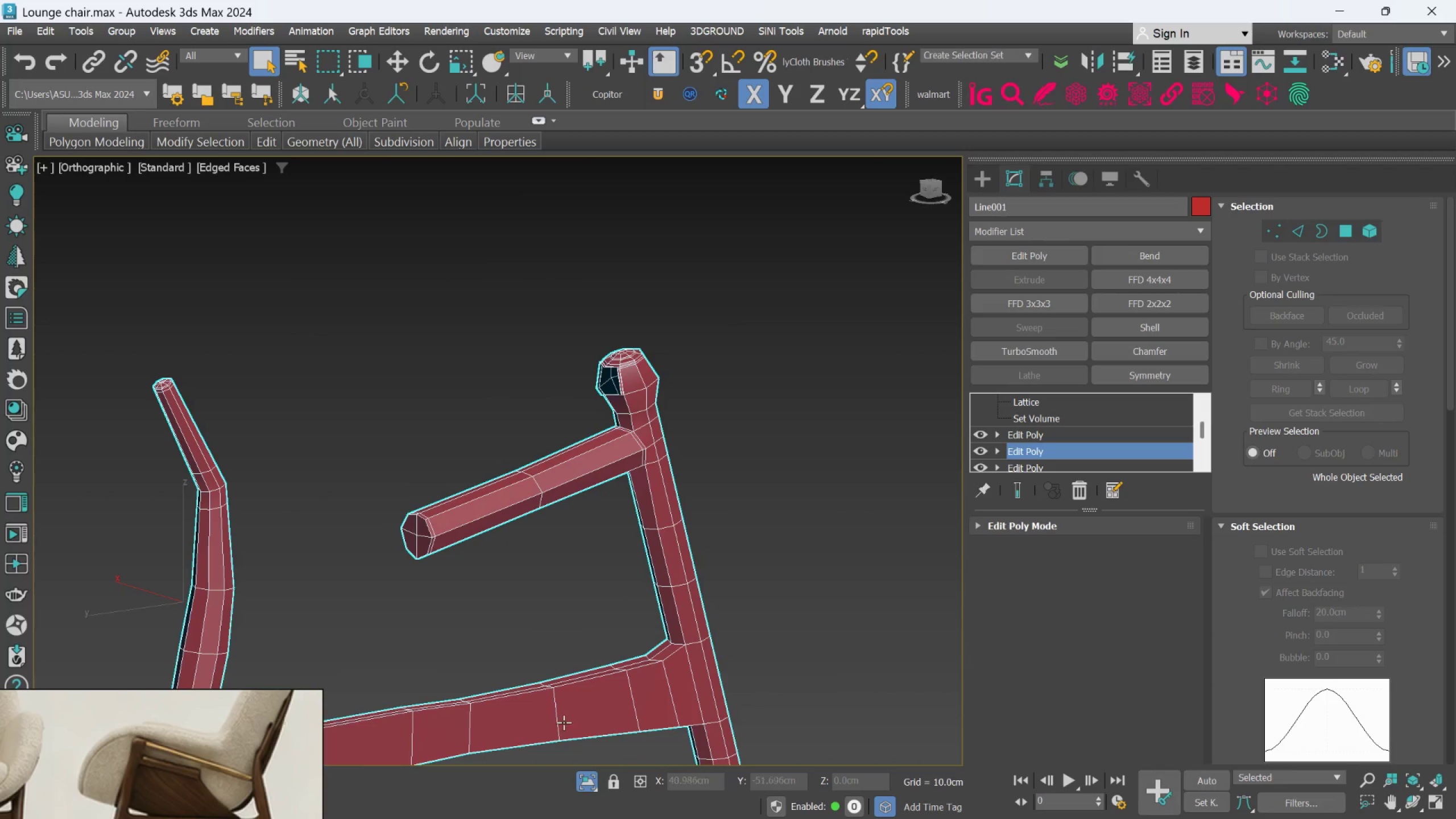 
hold_key(key=AltLeft, duration=0.47)
 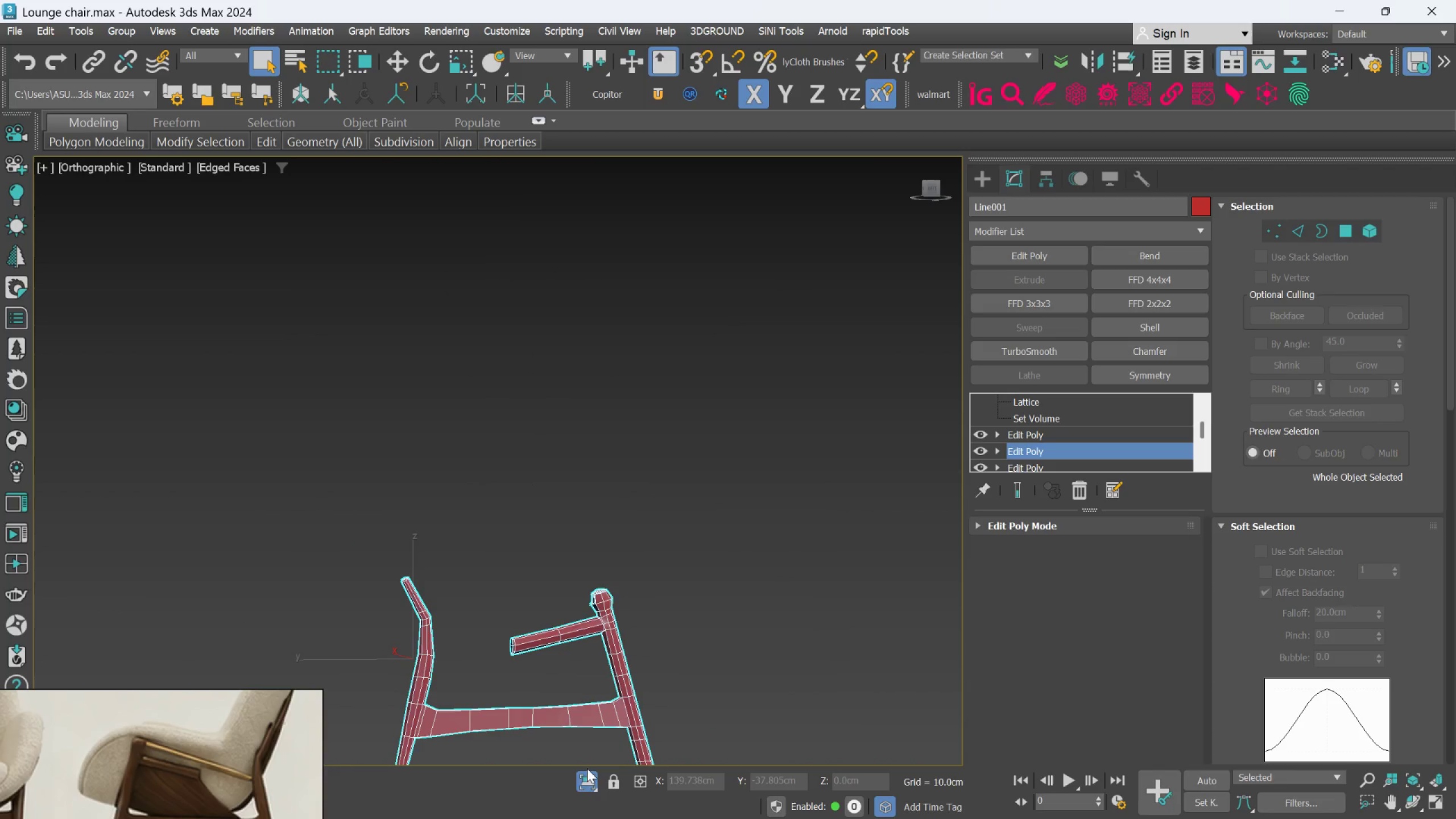 
scroll: coordinate [568, 708], scroll_direction: down, amount: 3.0
 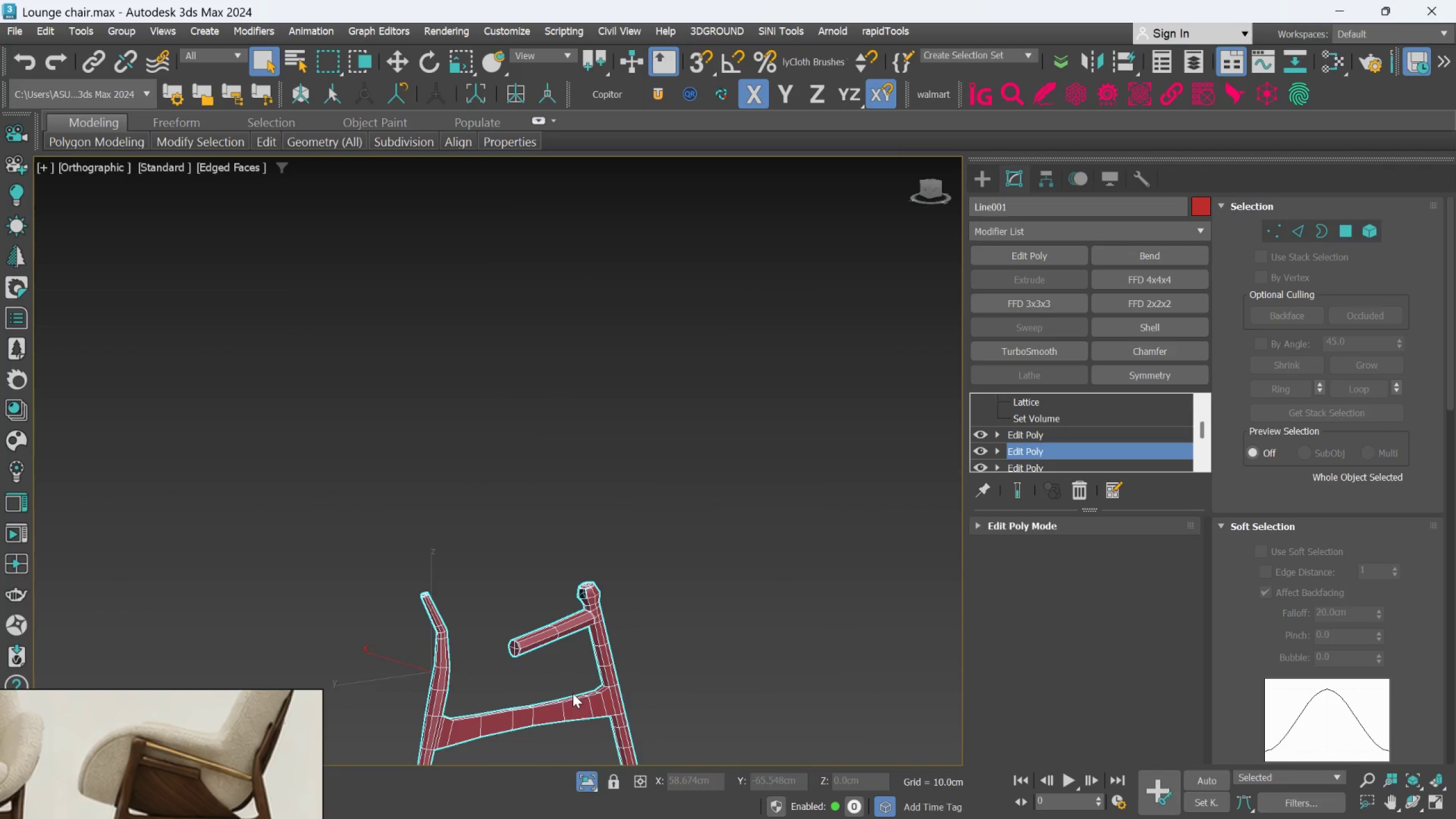 
left_click([585, 776])
 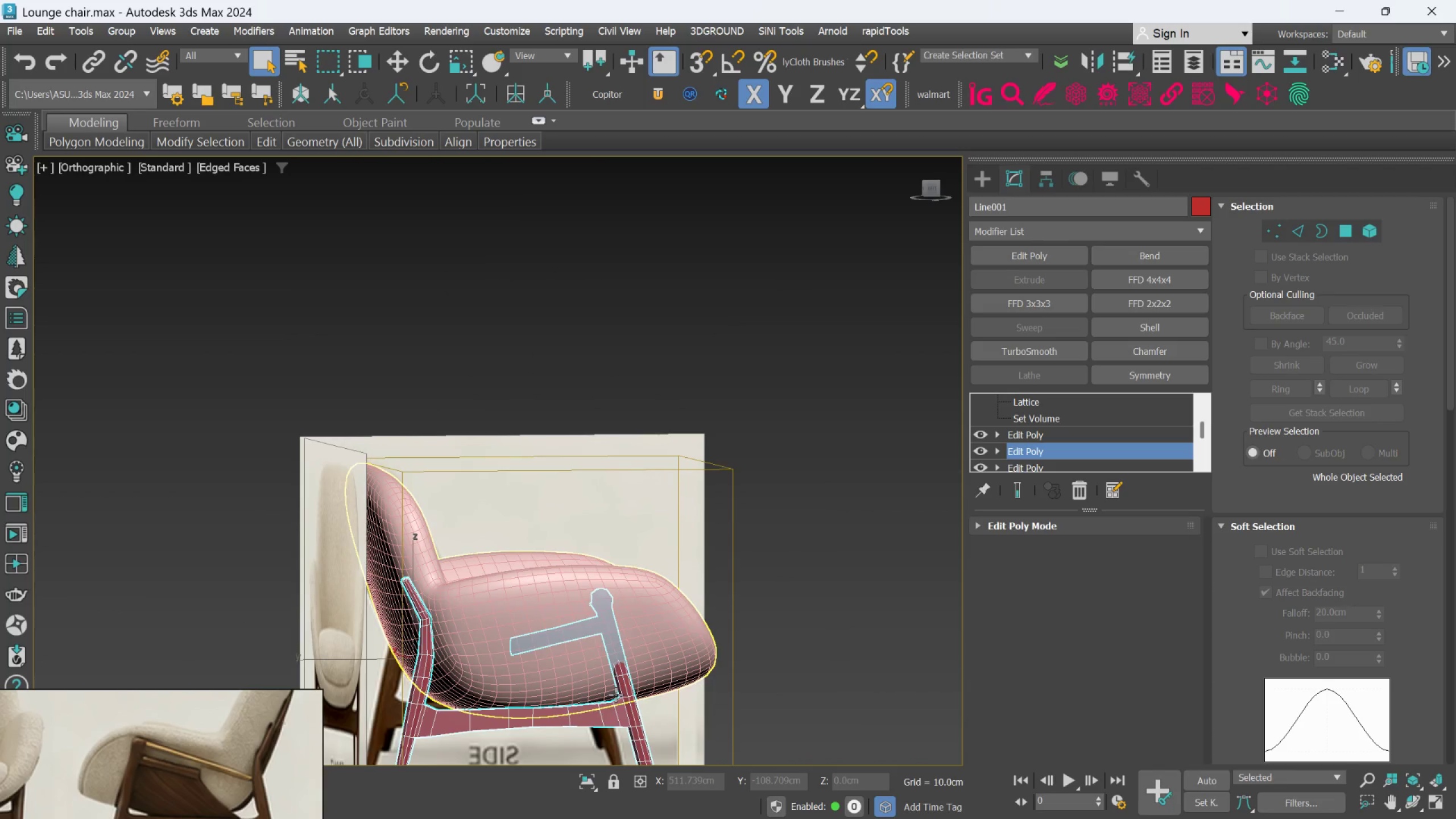 
key(L)
 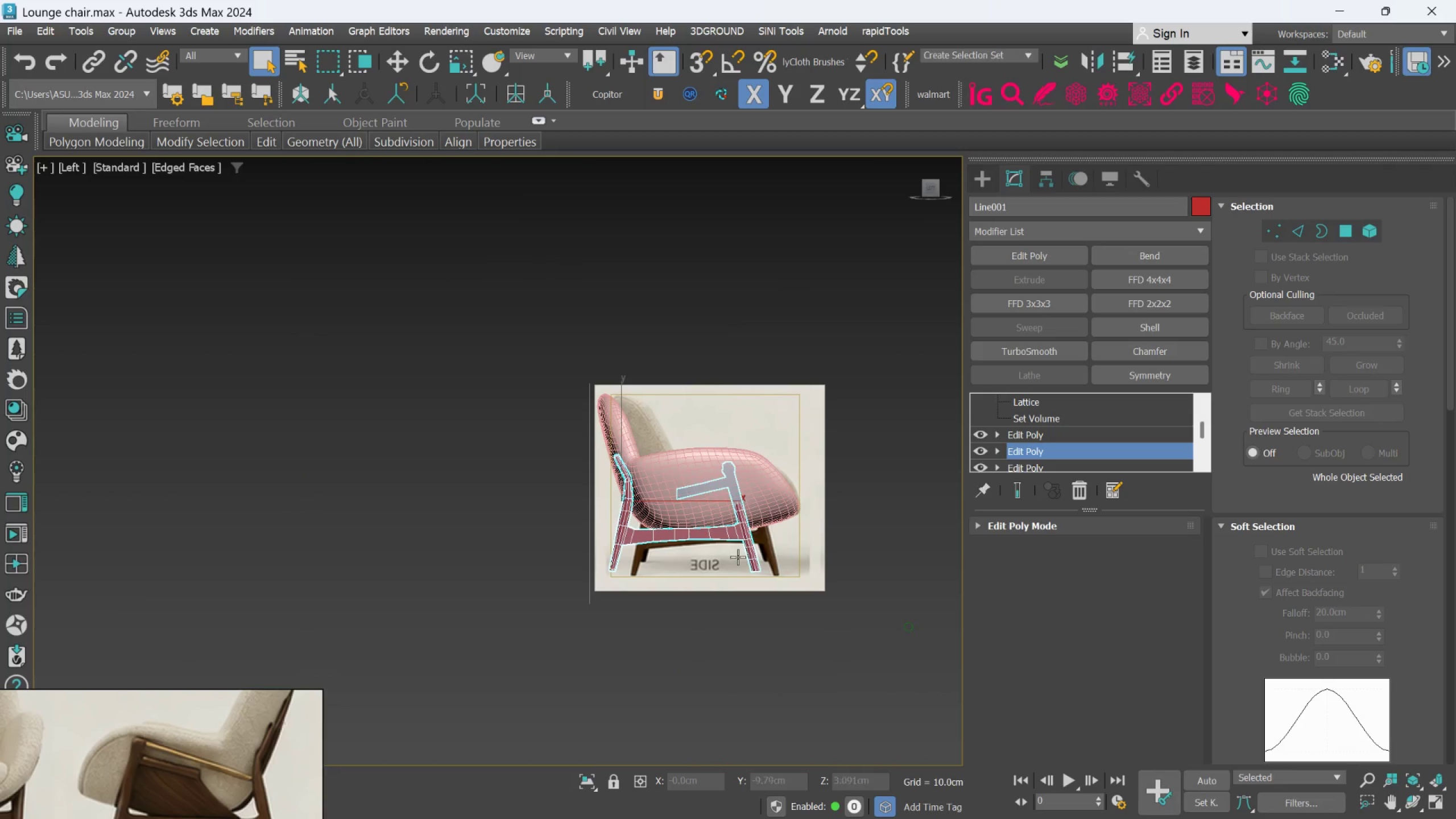 
scroll: coordinate [1077, 421], scroll_direction: up, amount: 6.0
 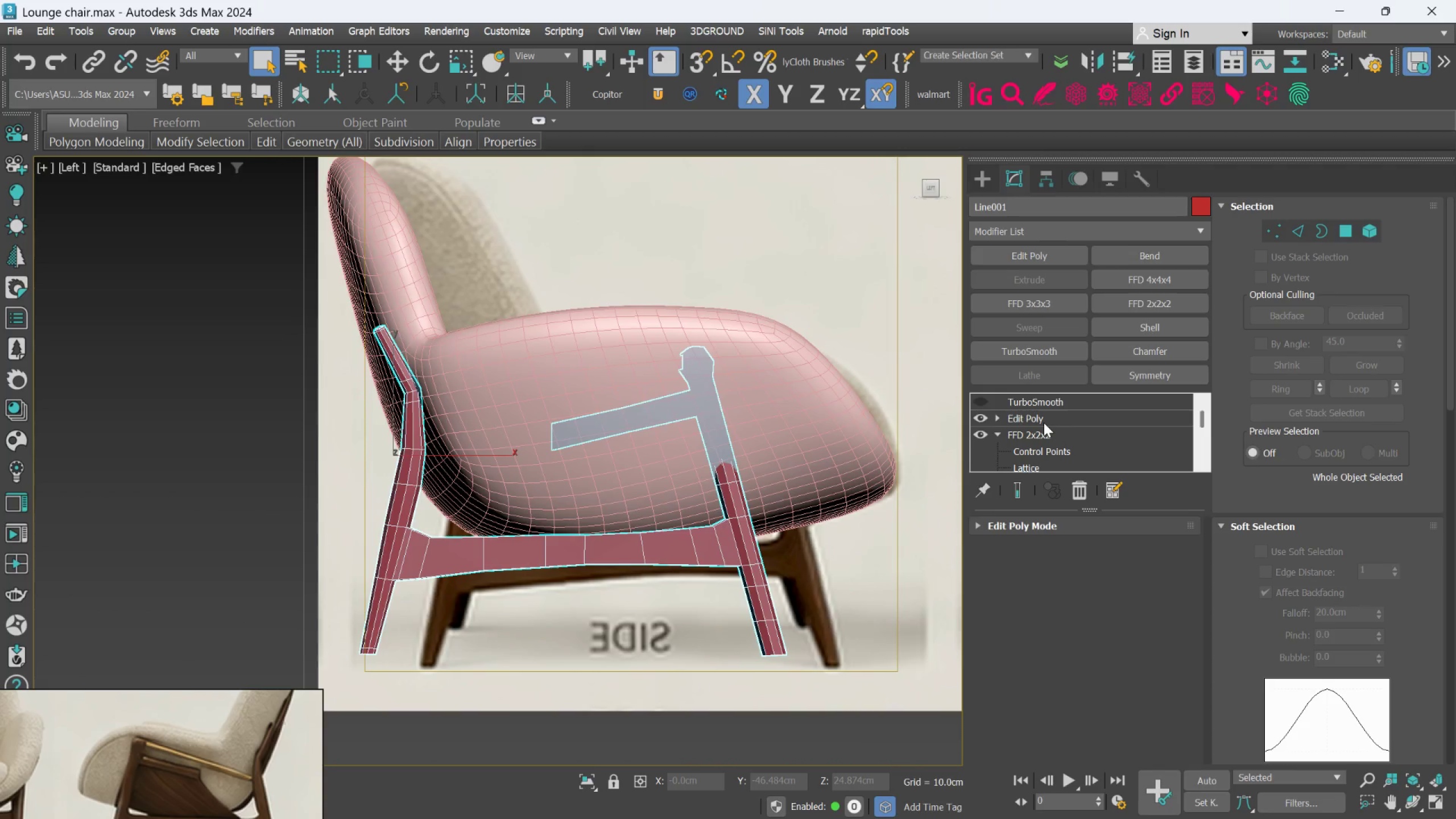 
left_click([1044, 423])
 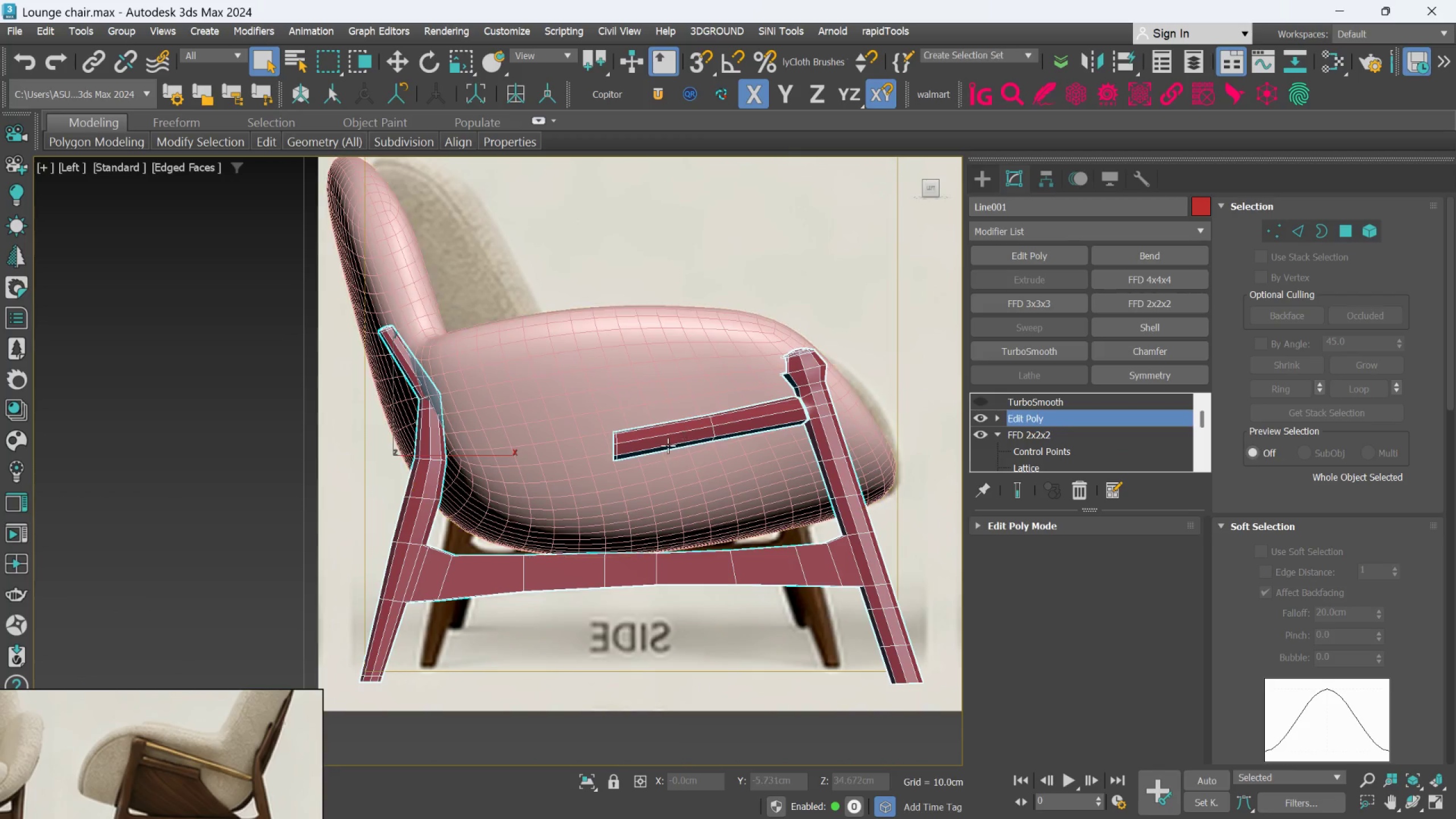 
hold_key(key=AltLeft, duration=1.53)
 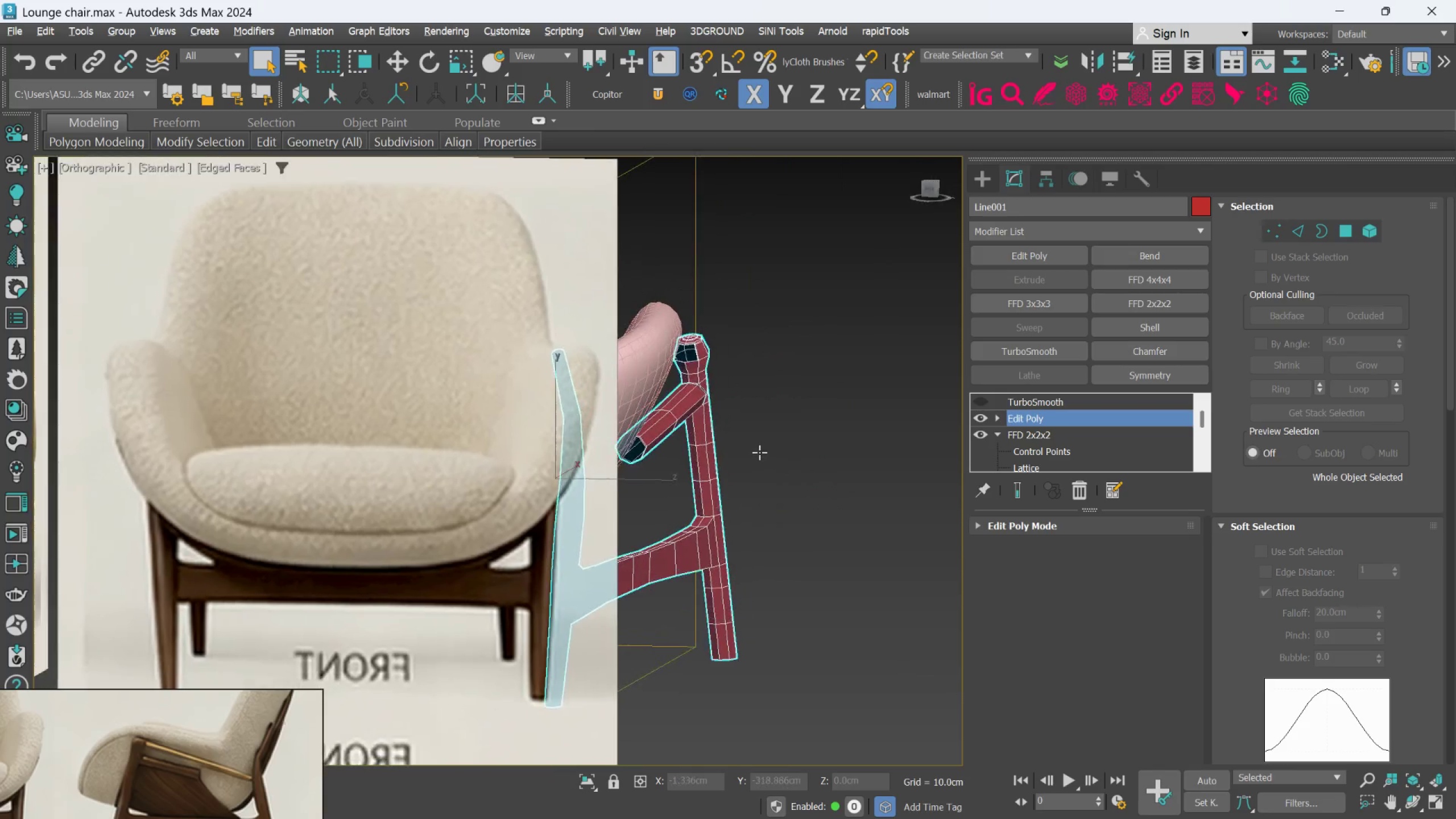 
key(Alt+AltLeft)
 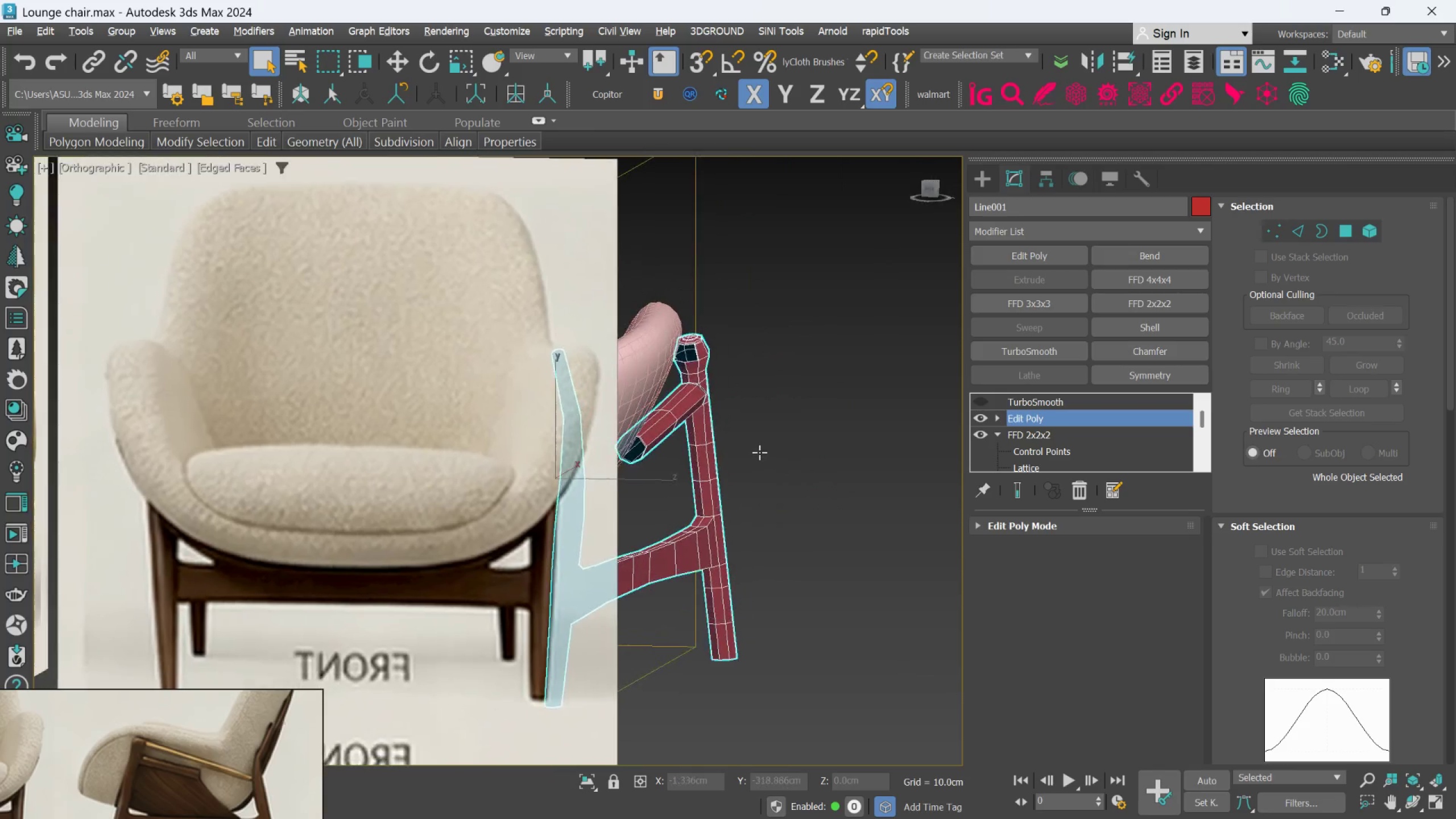 
key(Alt+AltLeft)
 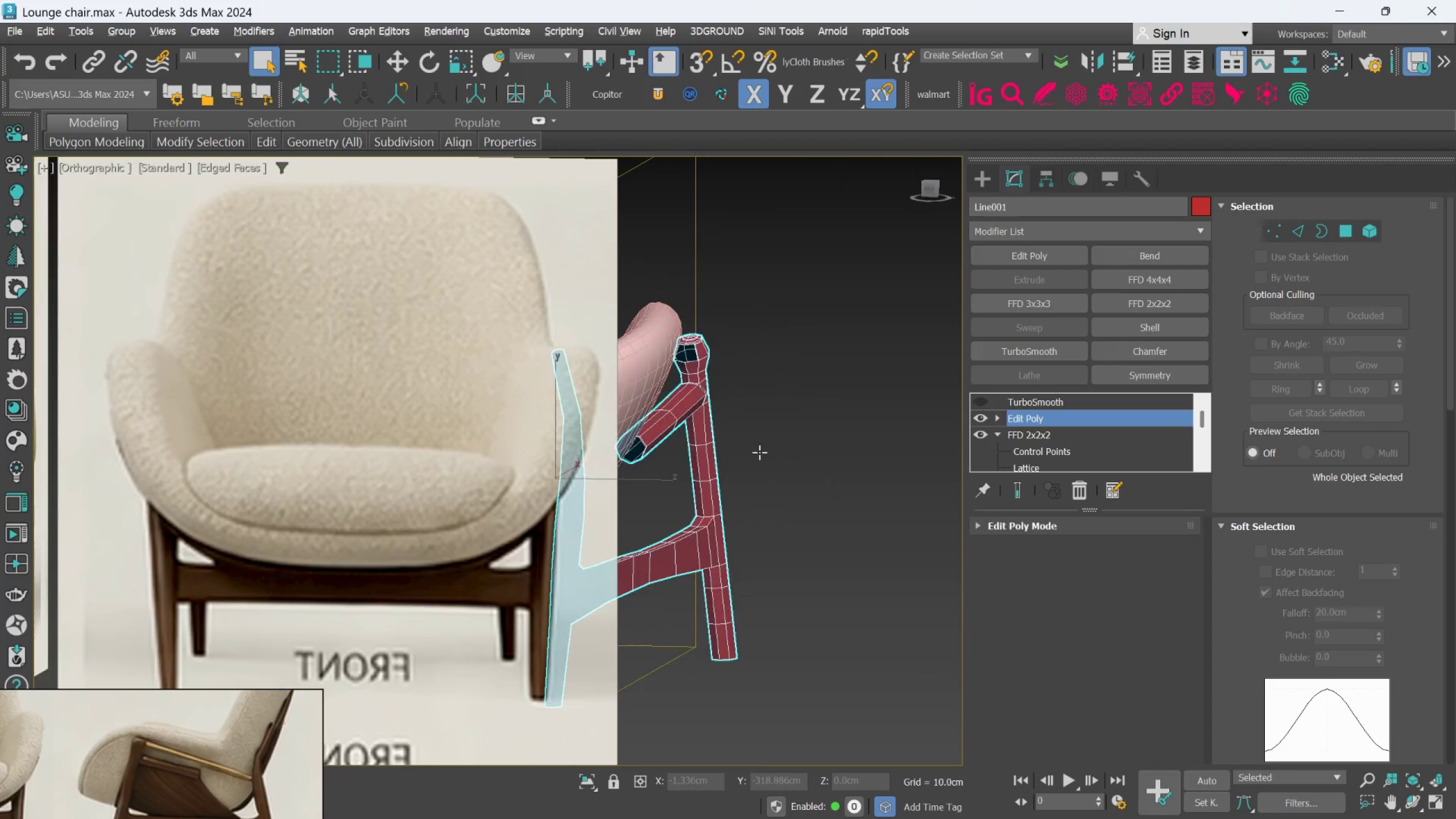 
key(Alt+AltLeft)
 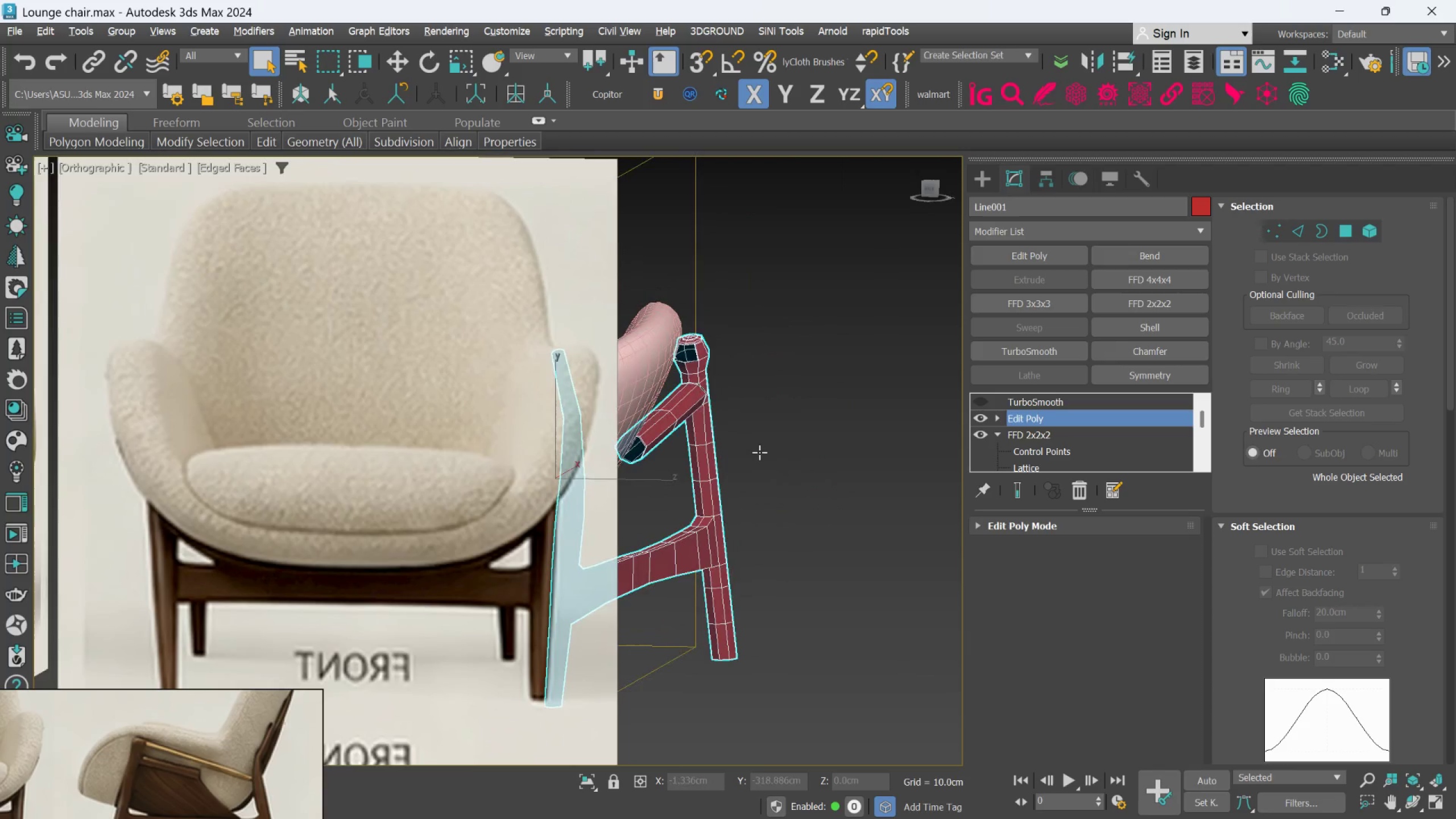 
key(Alt+AltLeft)
 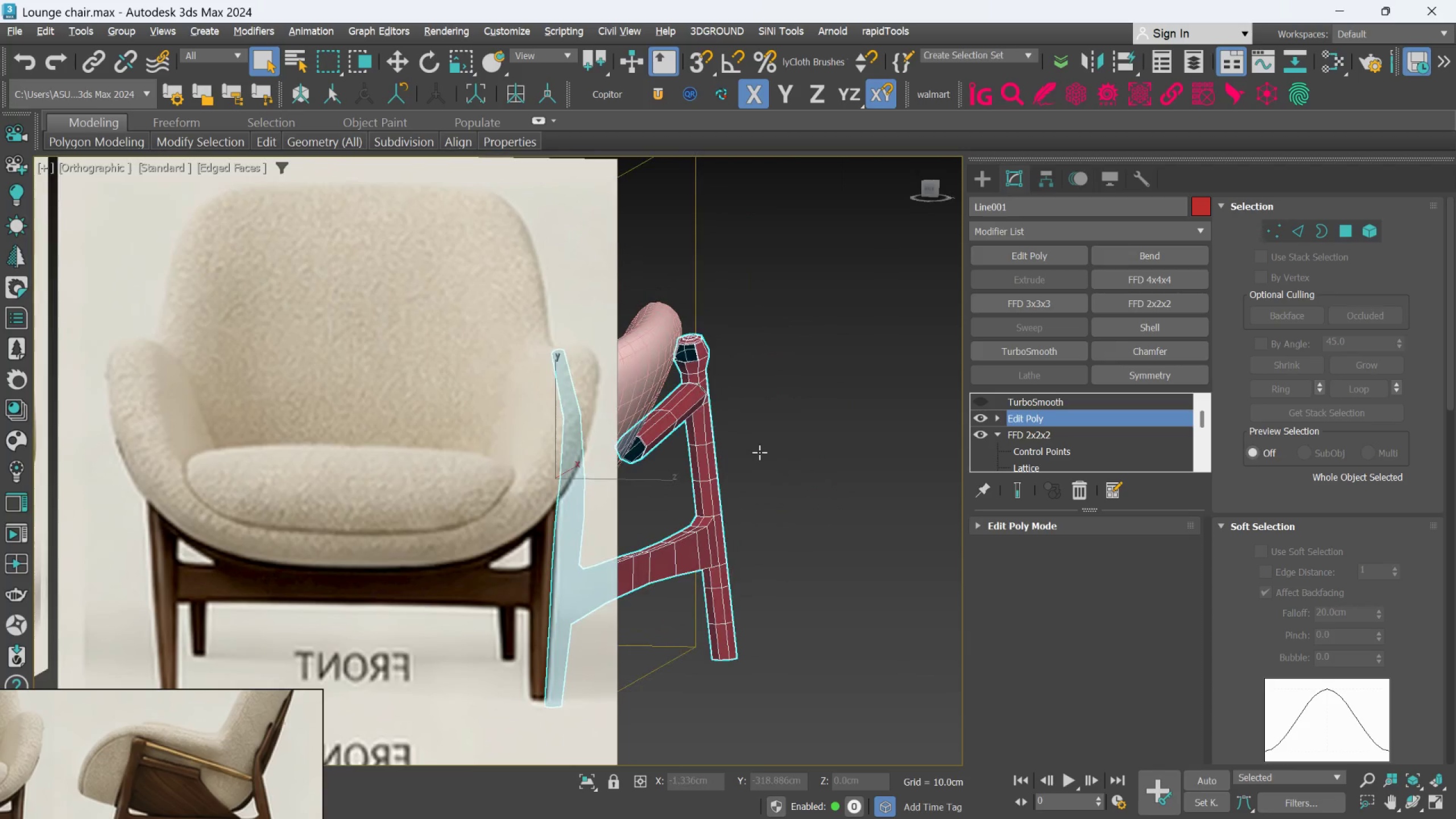 
key(Alt+AltLeft)
 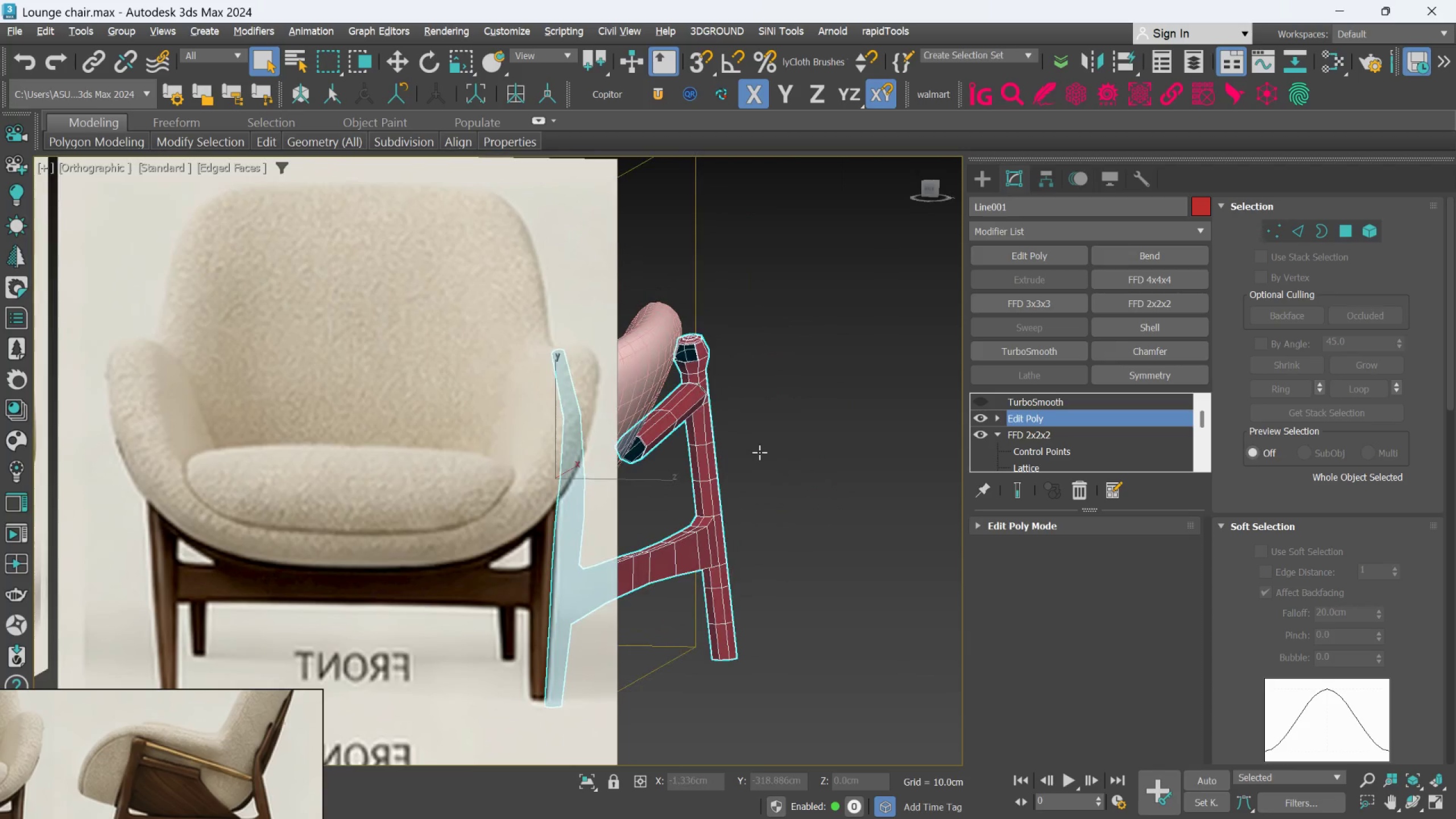 
key(Alt+AltLeft)
 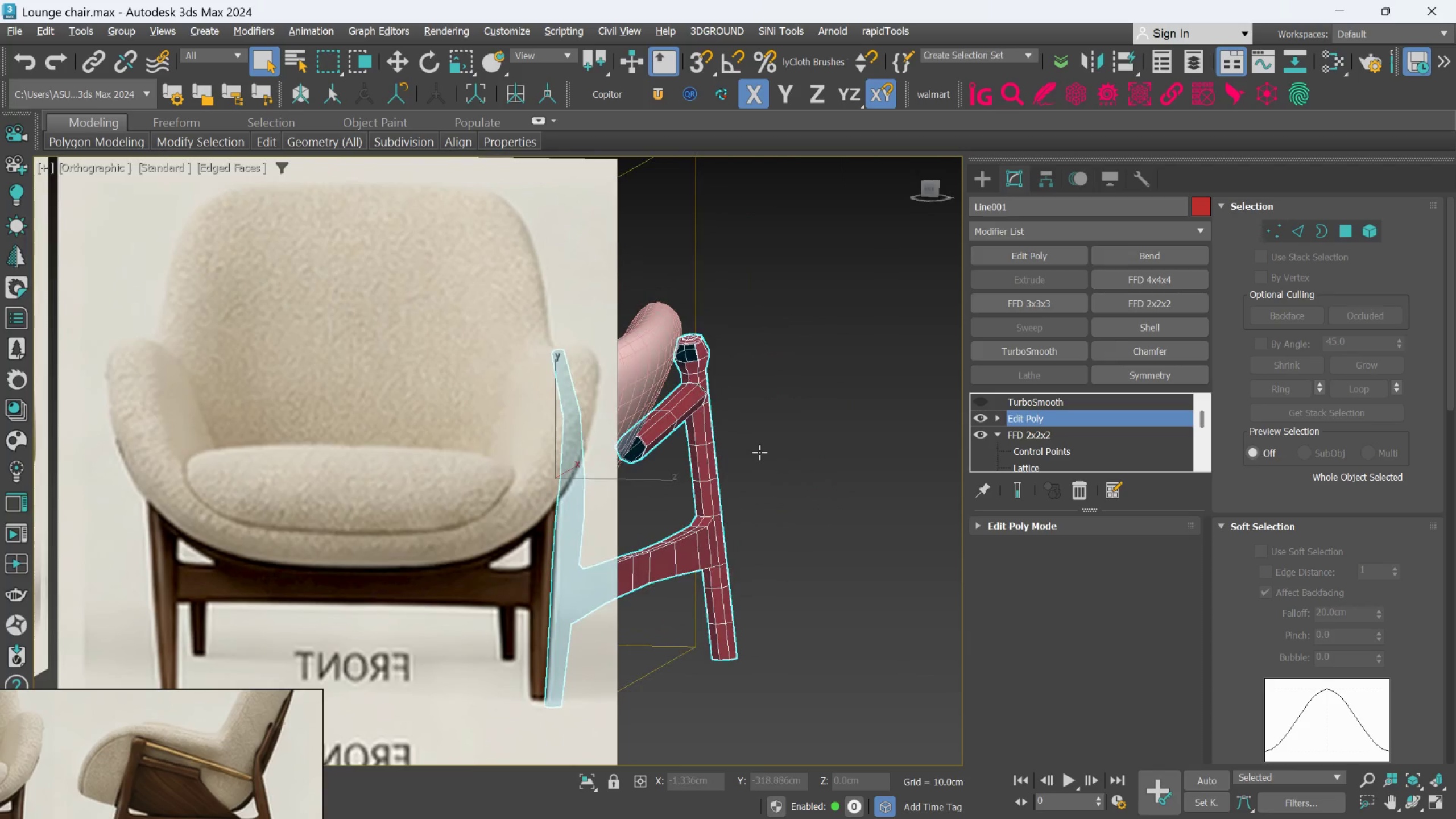 
key(Alt+AltLeft)
 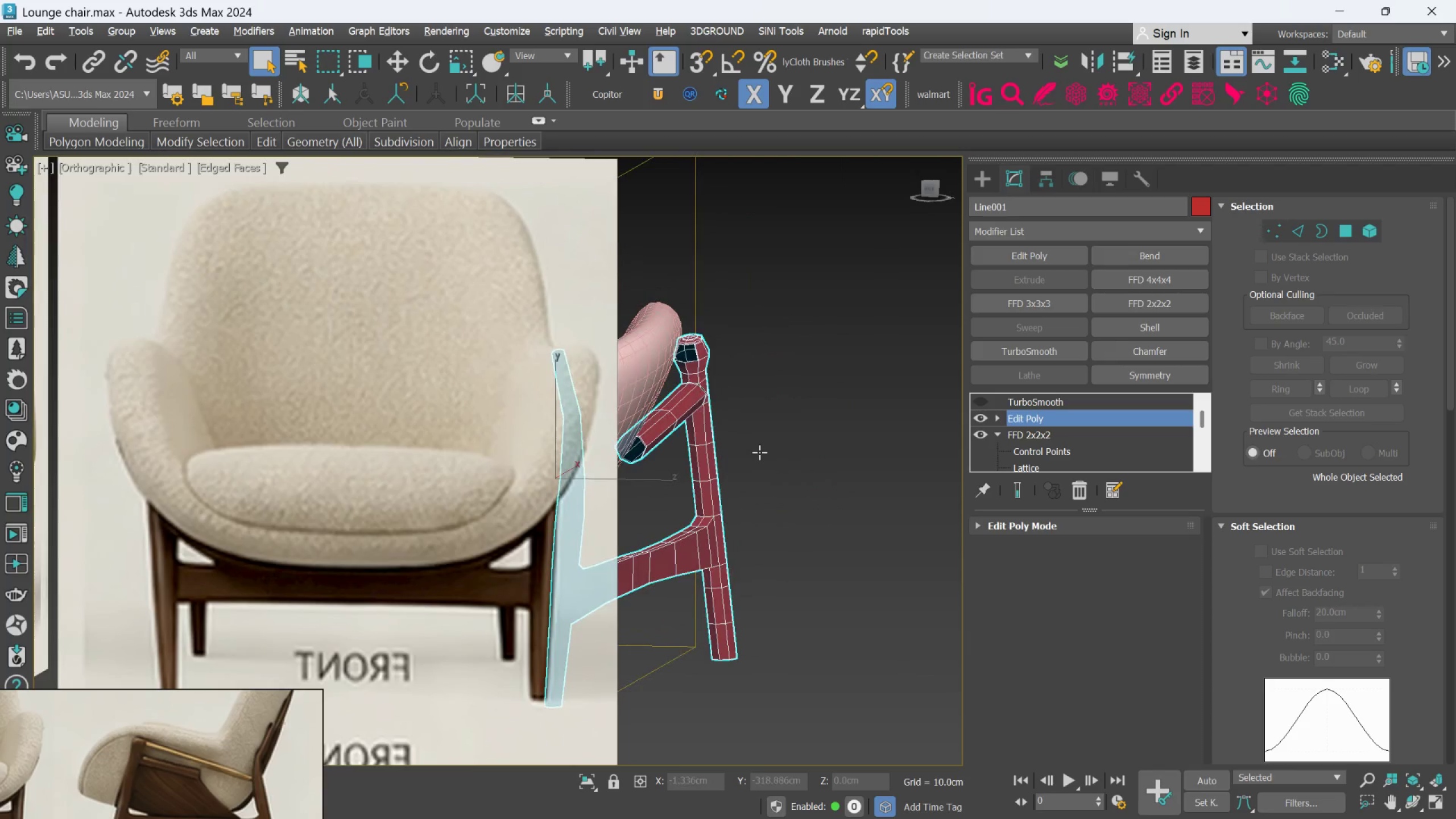 
key(Alt+AltLeft)
 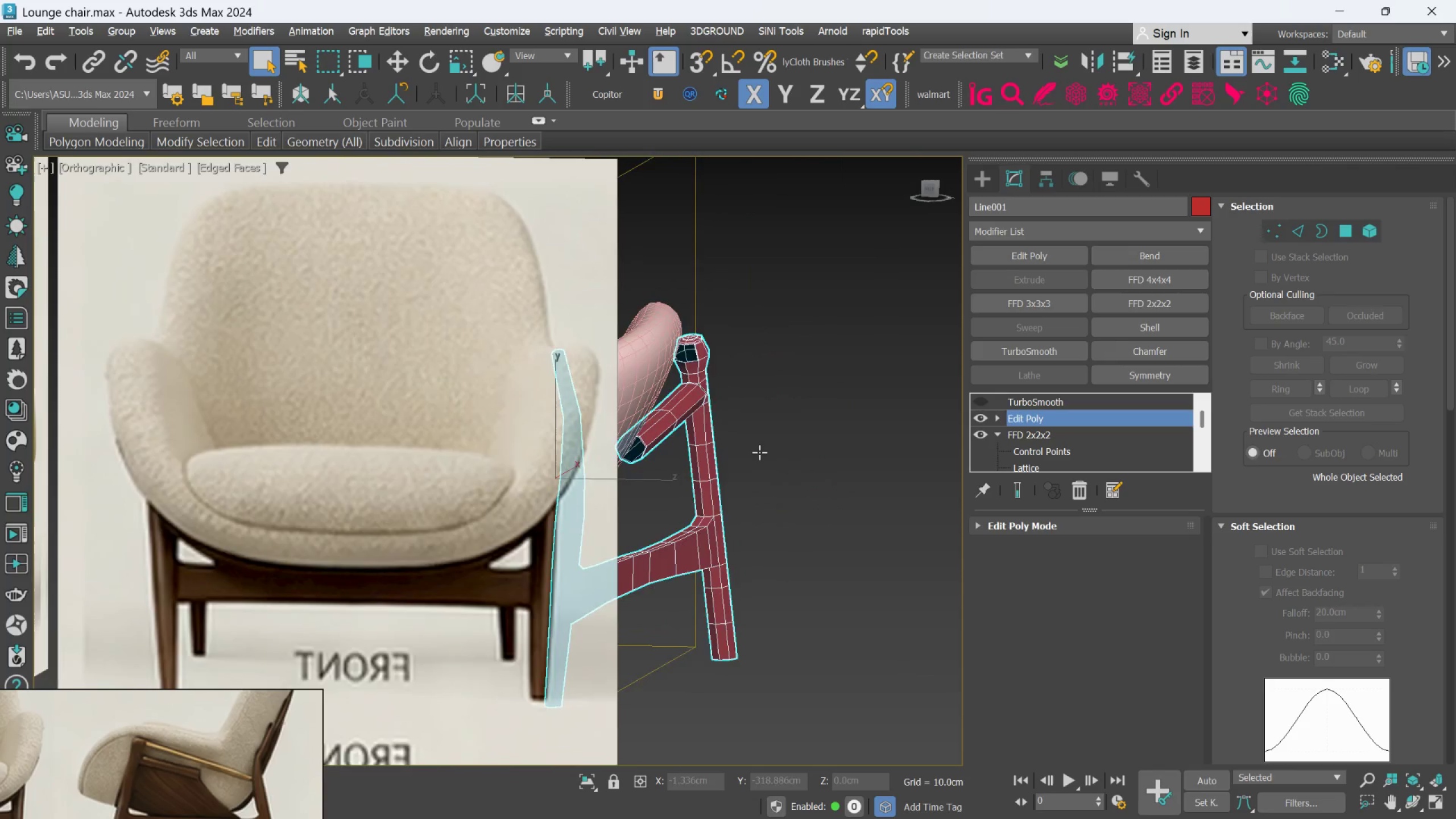 
scroll: coordinate [707, 440], scroll_direction: up, amount: 1.0
 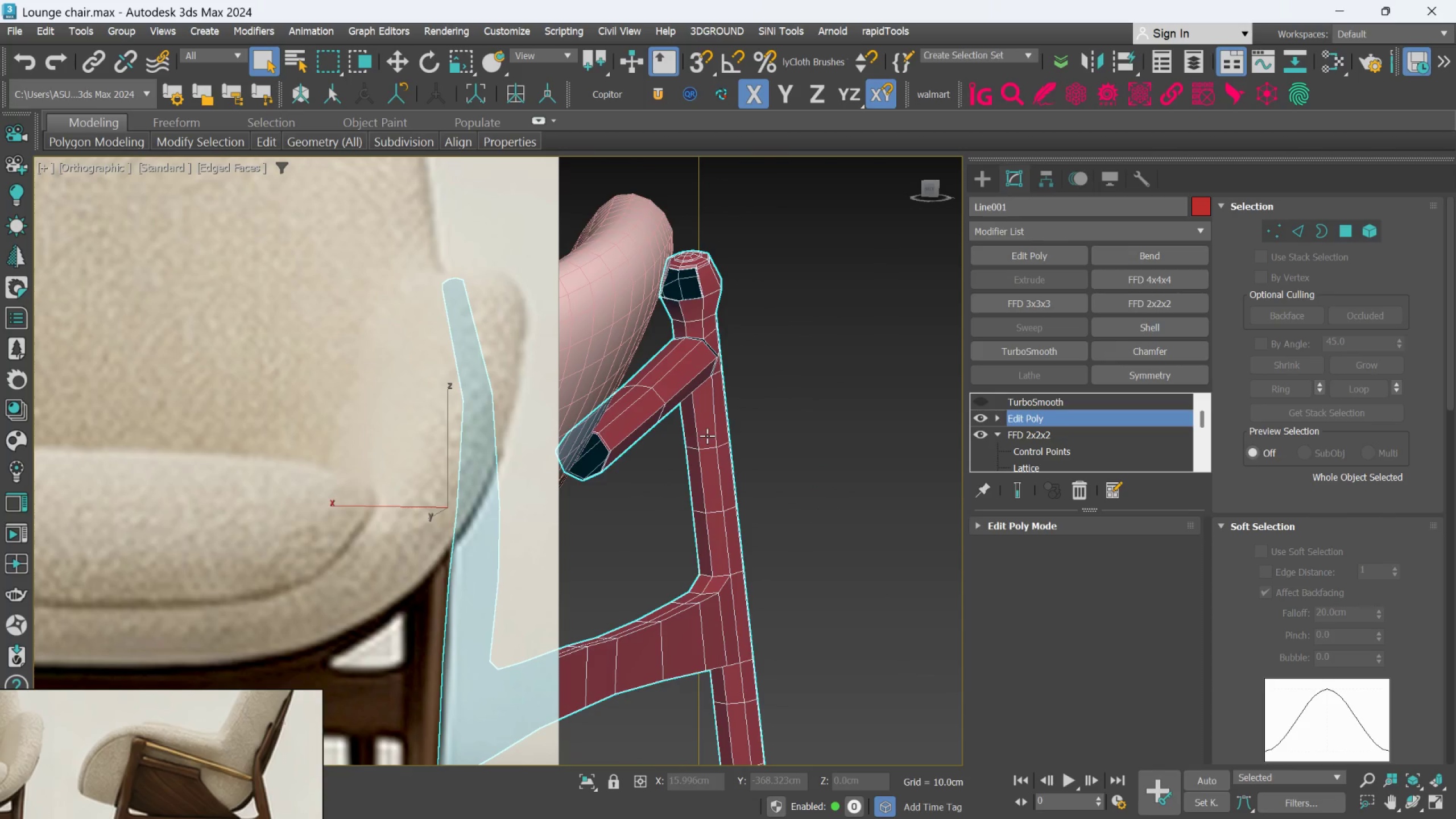 
hold_key(key=AltLeft, duration=0.64)
 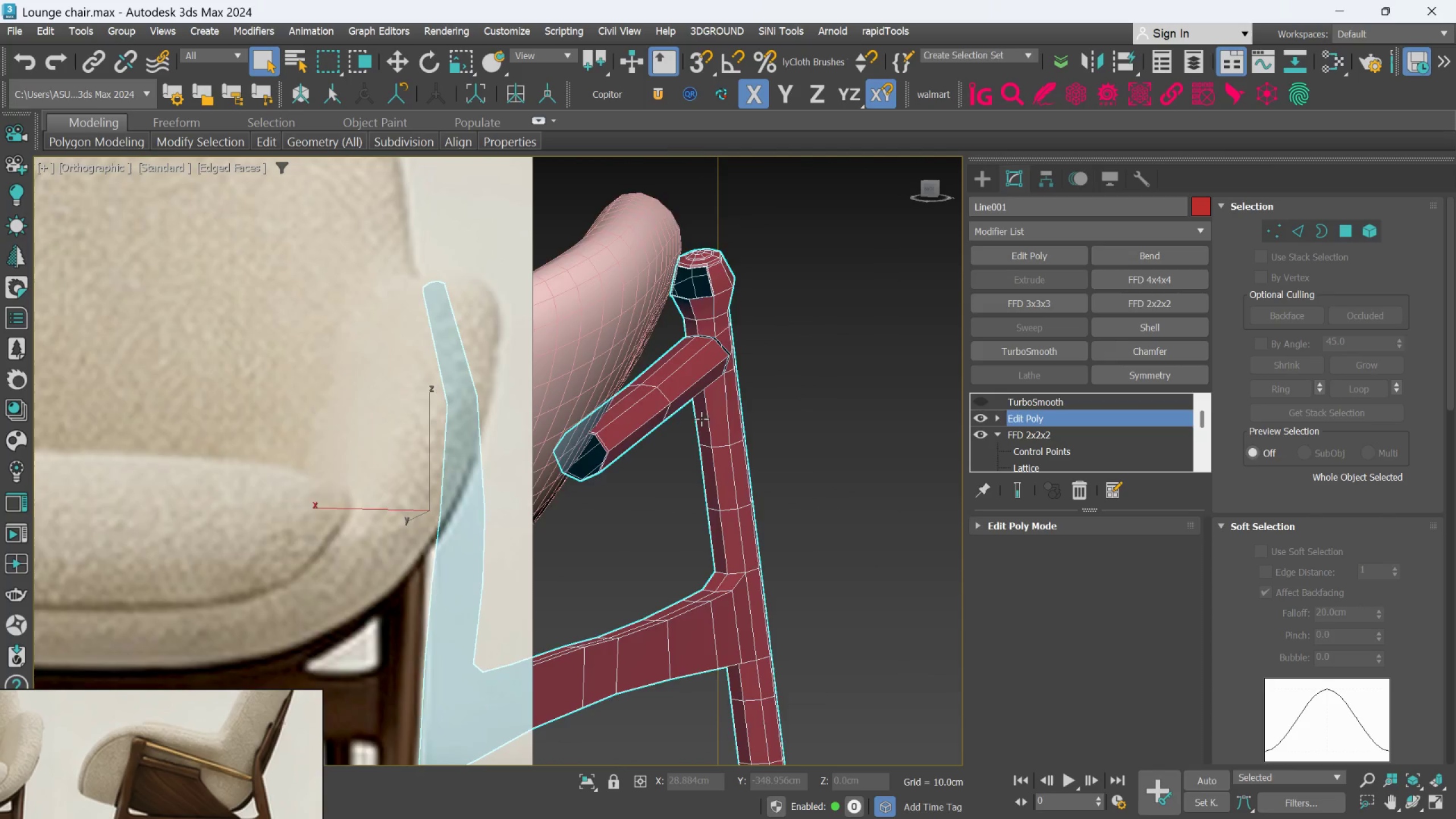 
scroll: coordinate [701, 413], scroll_direction: up, amount: 2.0
 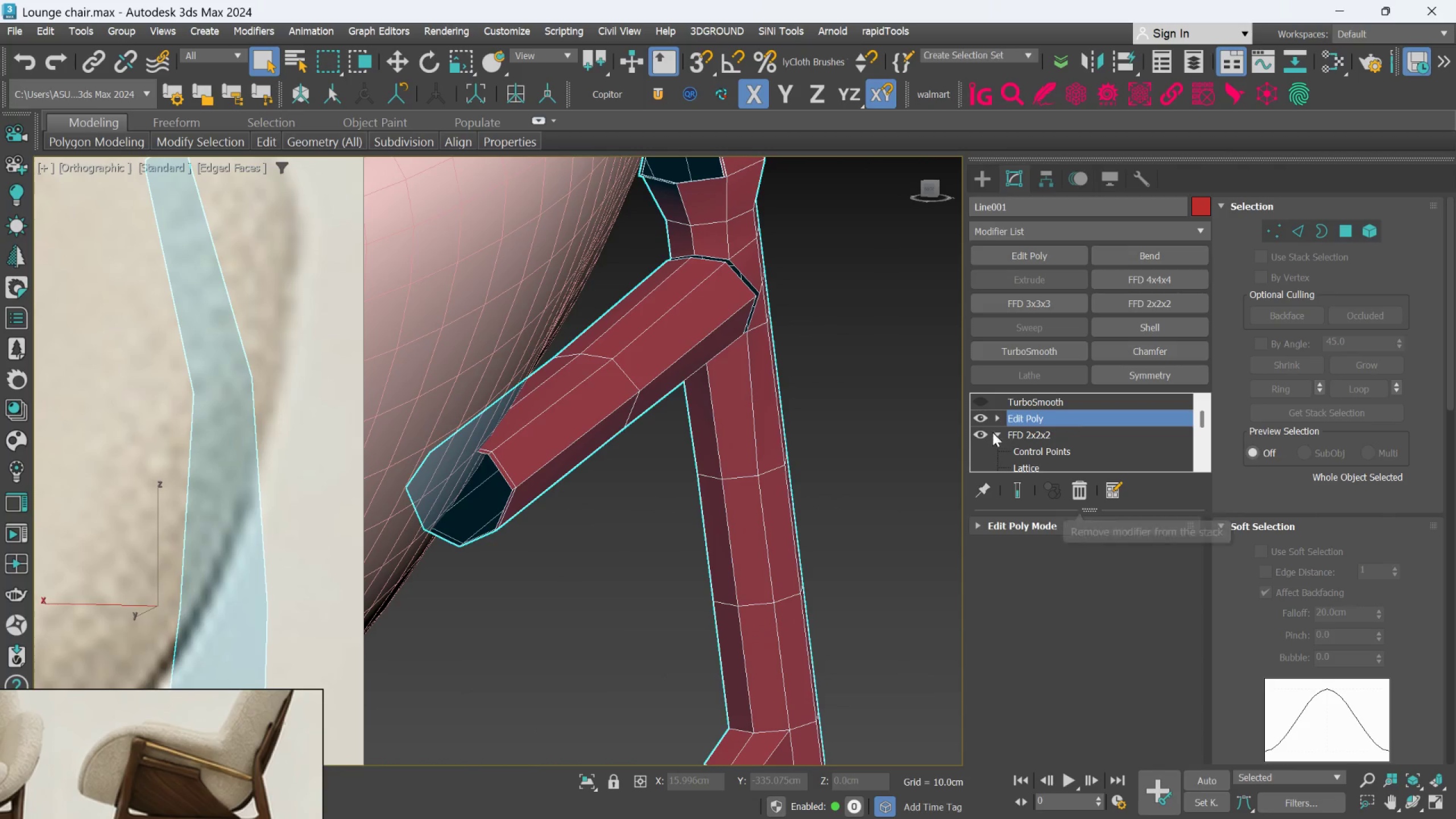 
left_click([983, 421])
 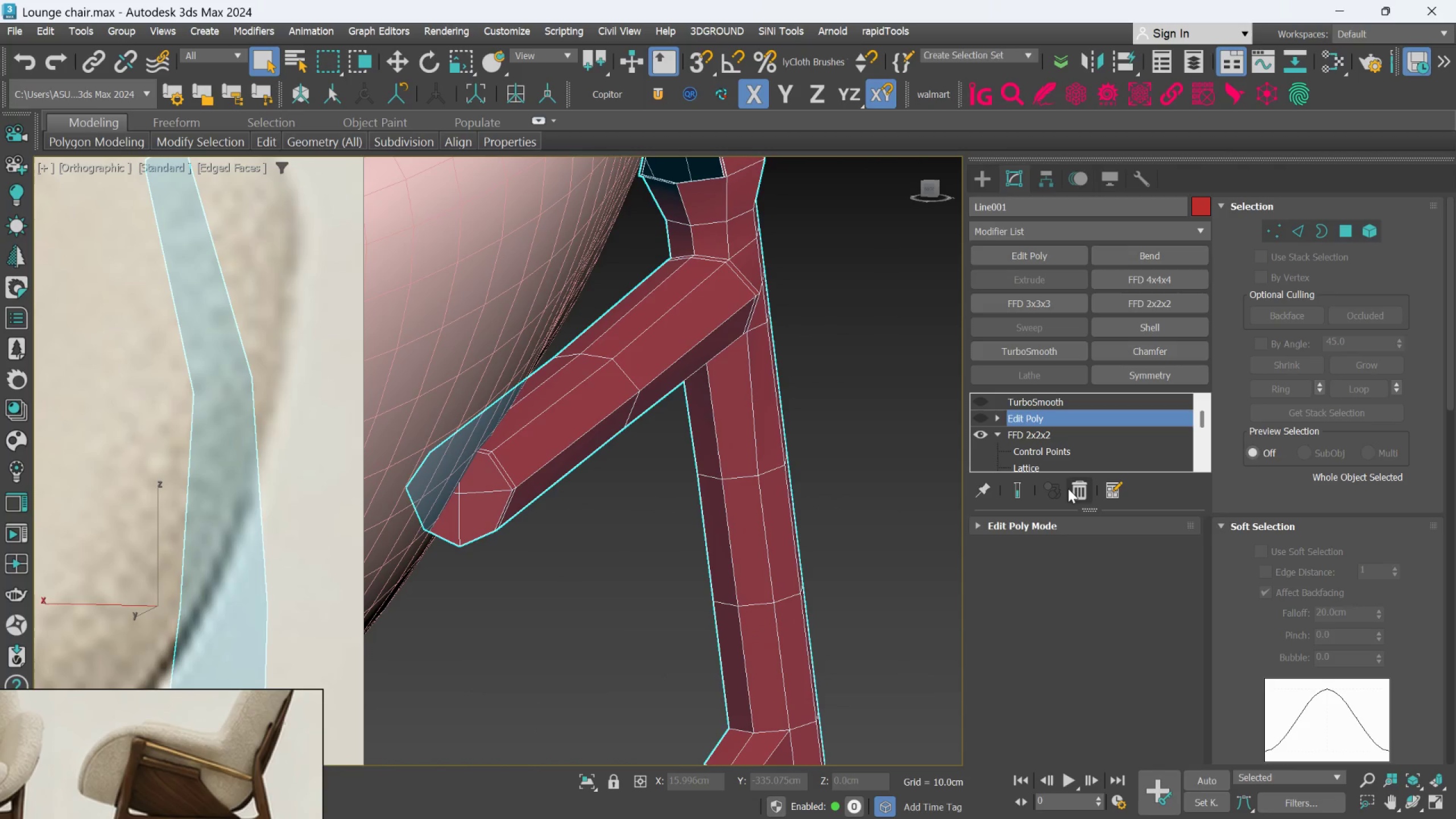 
left_click([1070, 489])
 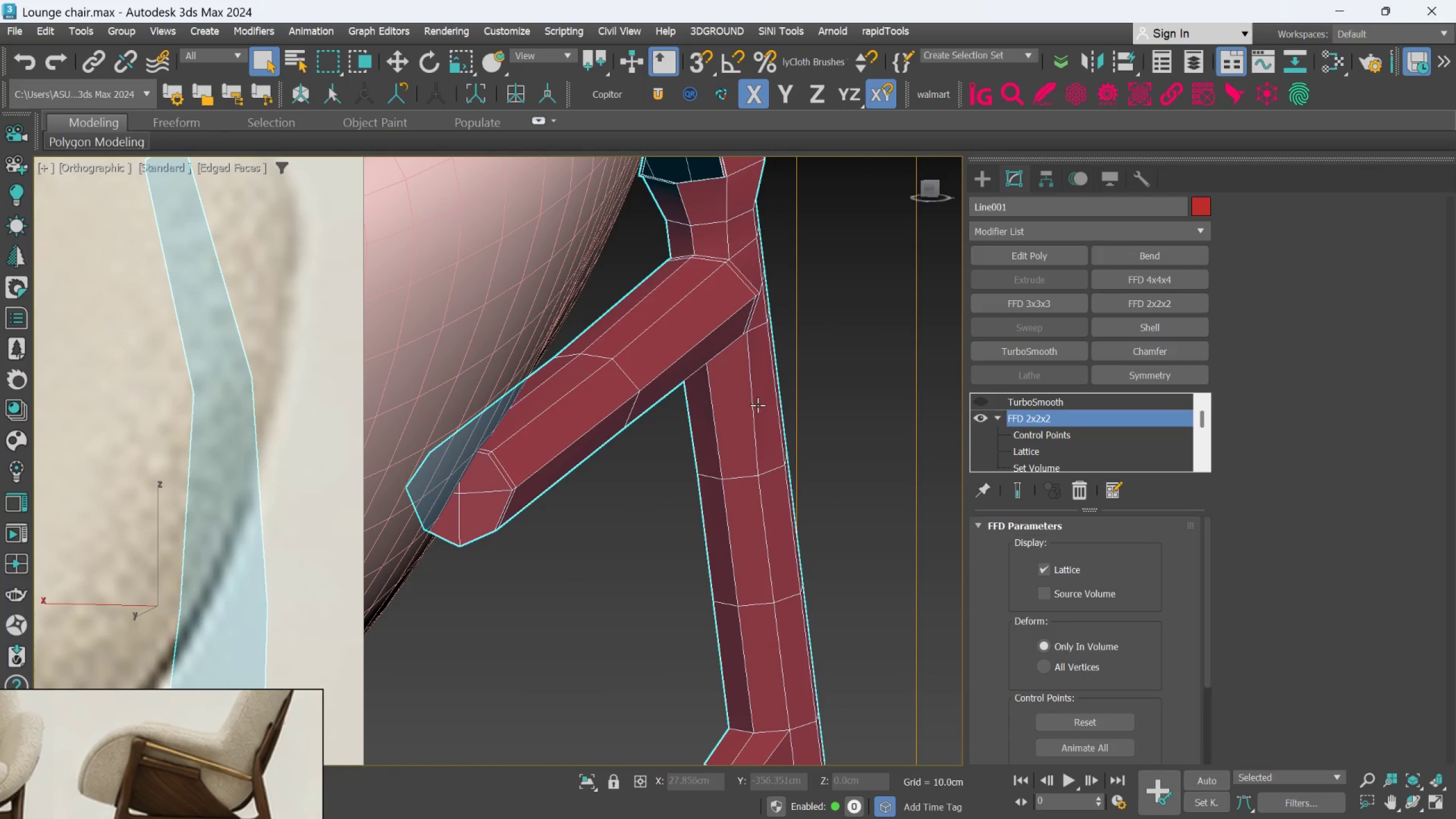 
scroll: coordinate [757, 405], scroll_direction: down, amount: 2.0
 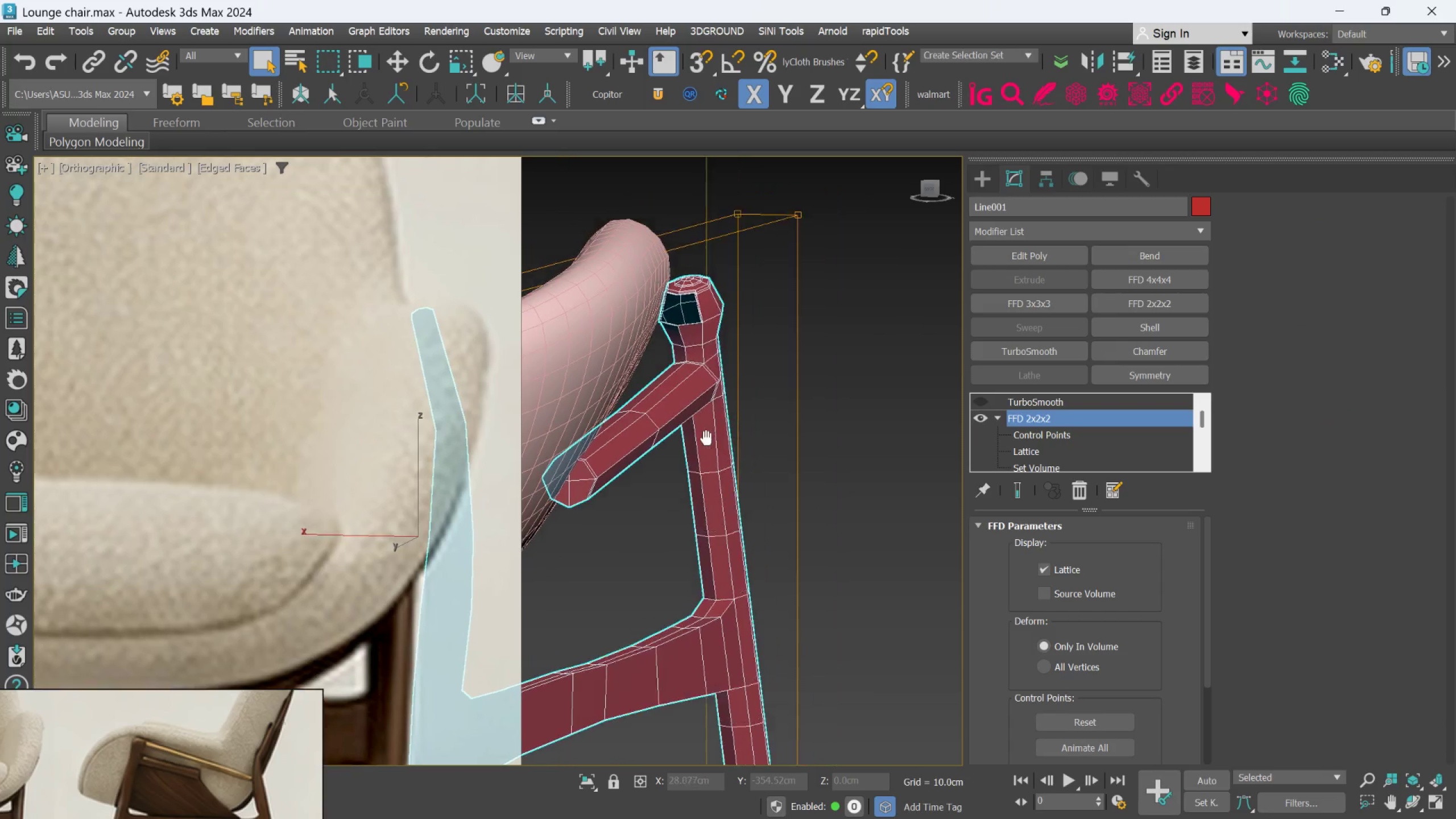 
hold_key(key=AltLeft, duration=0.42)
 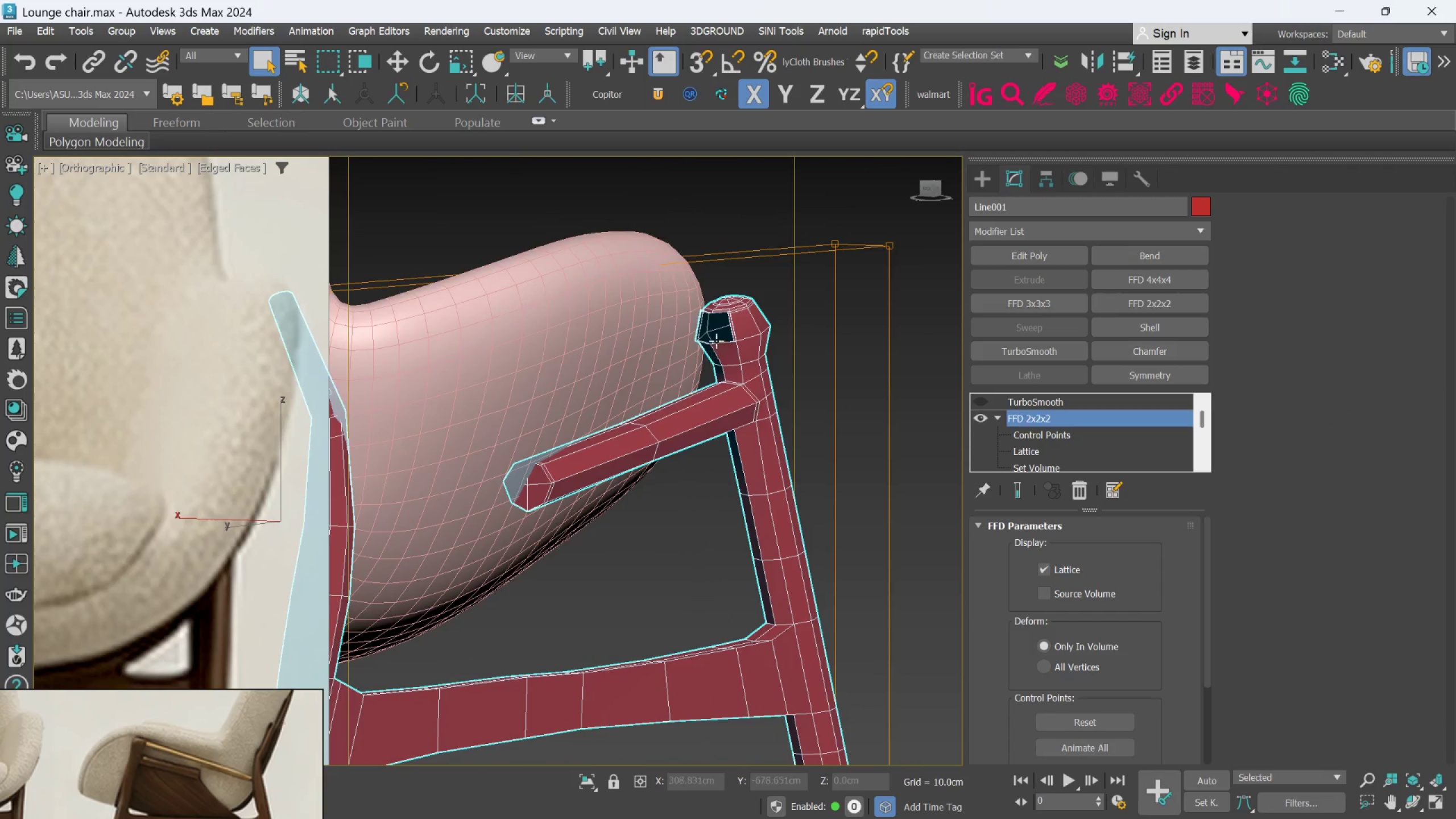 
hold_key(key=AltLeft, duration=0.5)
 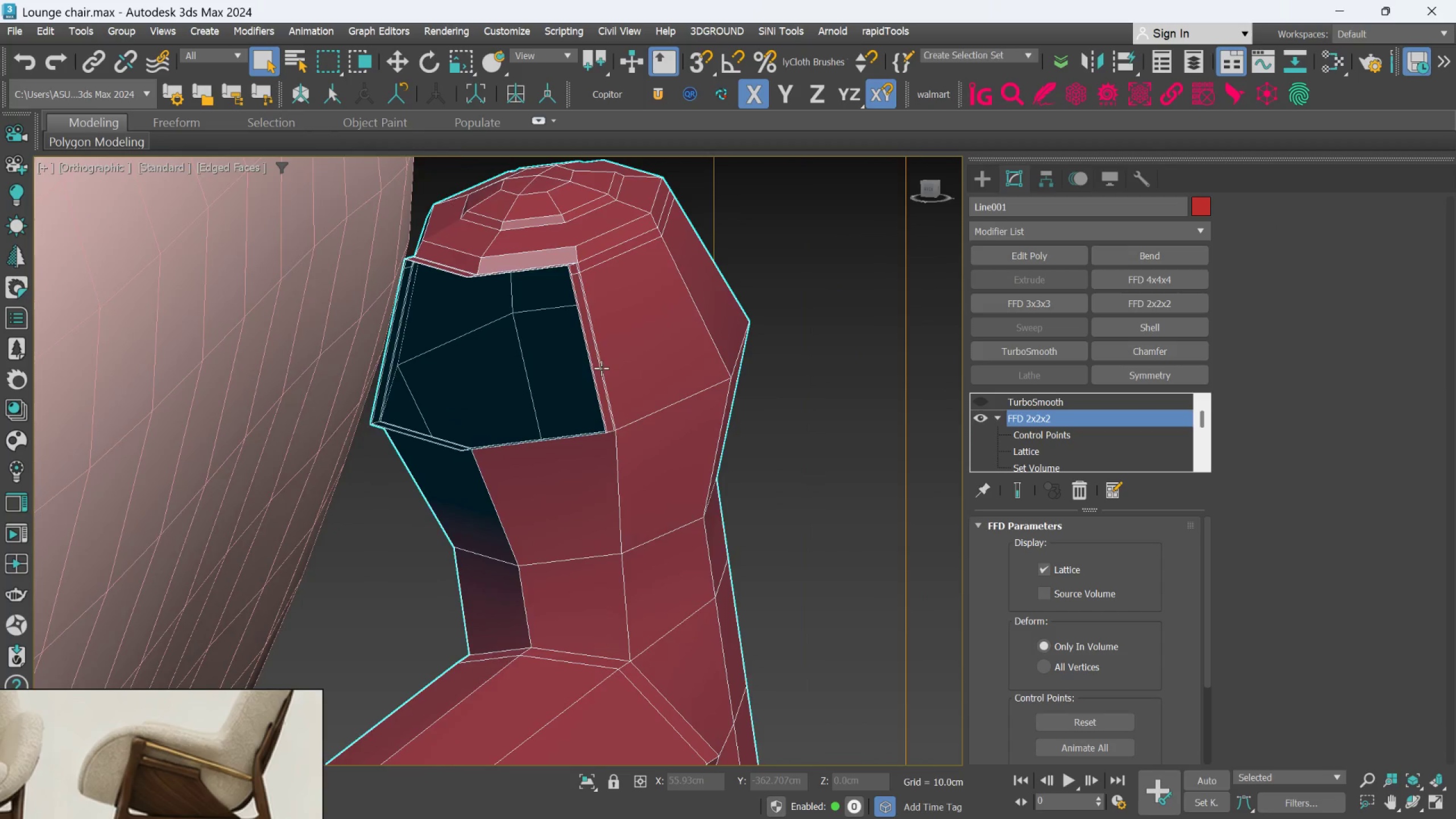 
scroll: coordinate [734, 330], scroll_direction: up, amount: 5.0
 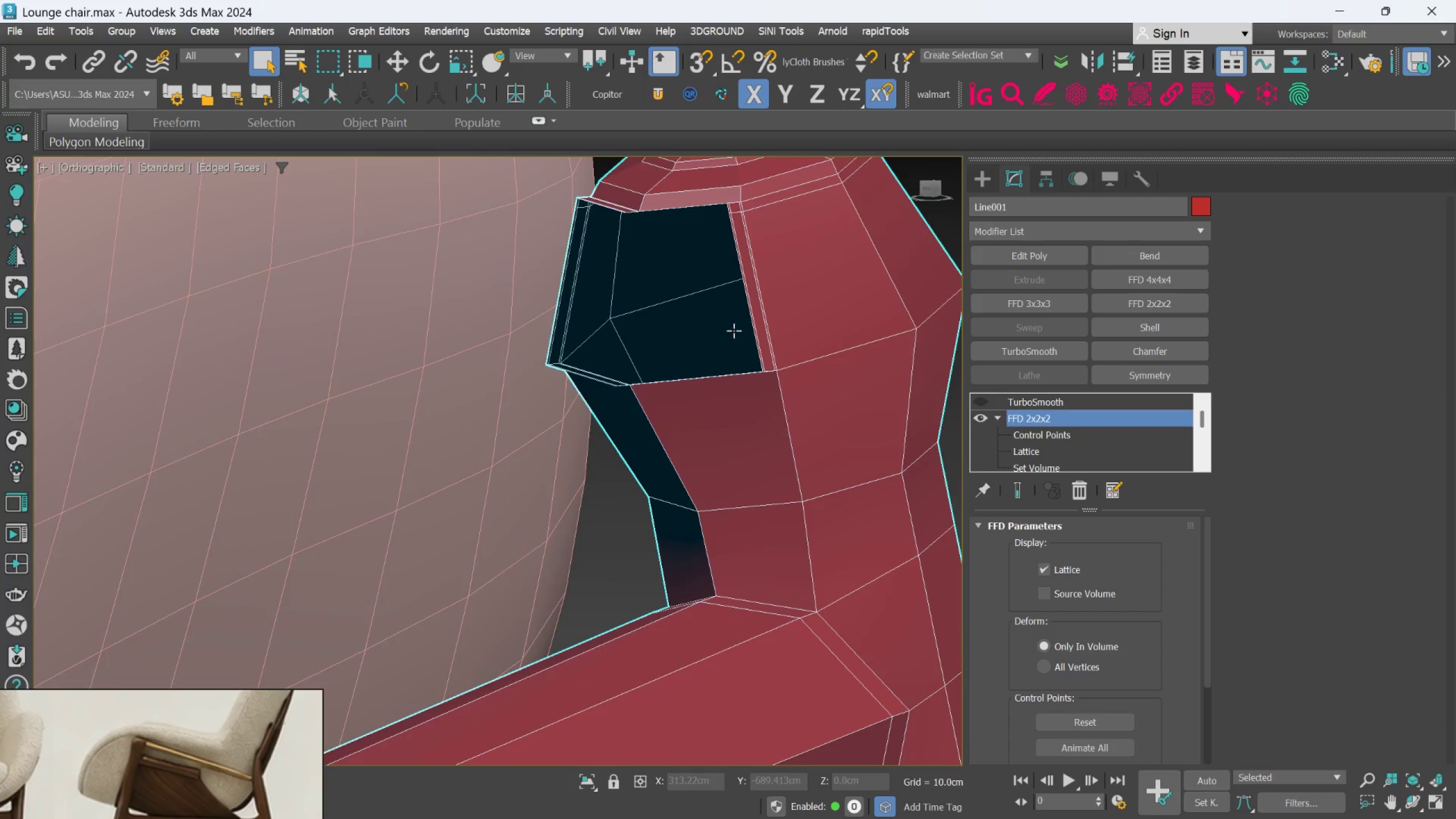 
hold_key(key=AltLeft, duration=0.78)
 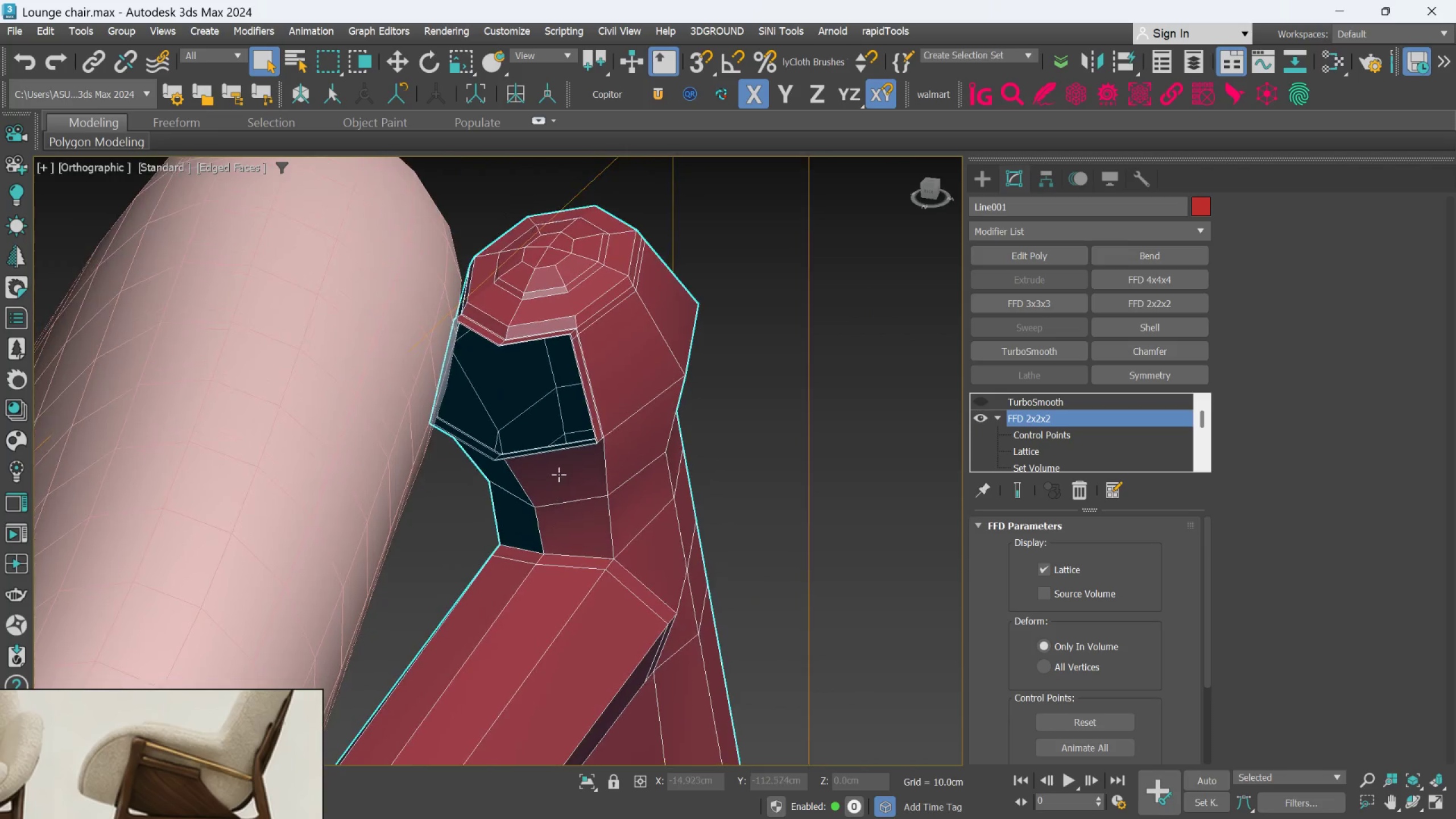 
scroll: coordinate [588, 351], scroll_direction: down, amount: 1.0
 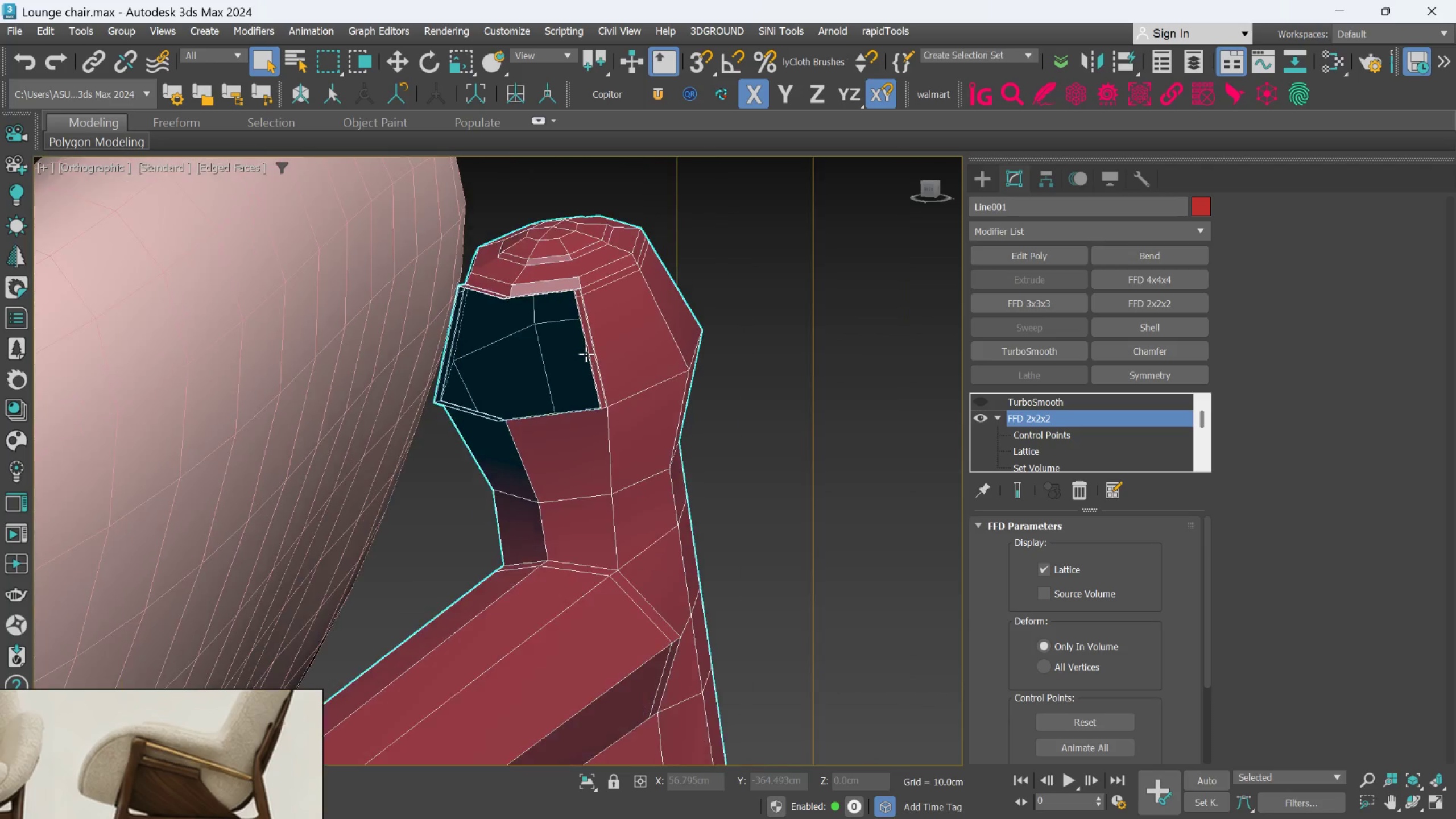 
scroll: coordinate [547, 427], scroll_direction: up, amount: 2.0
 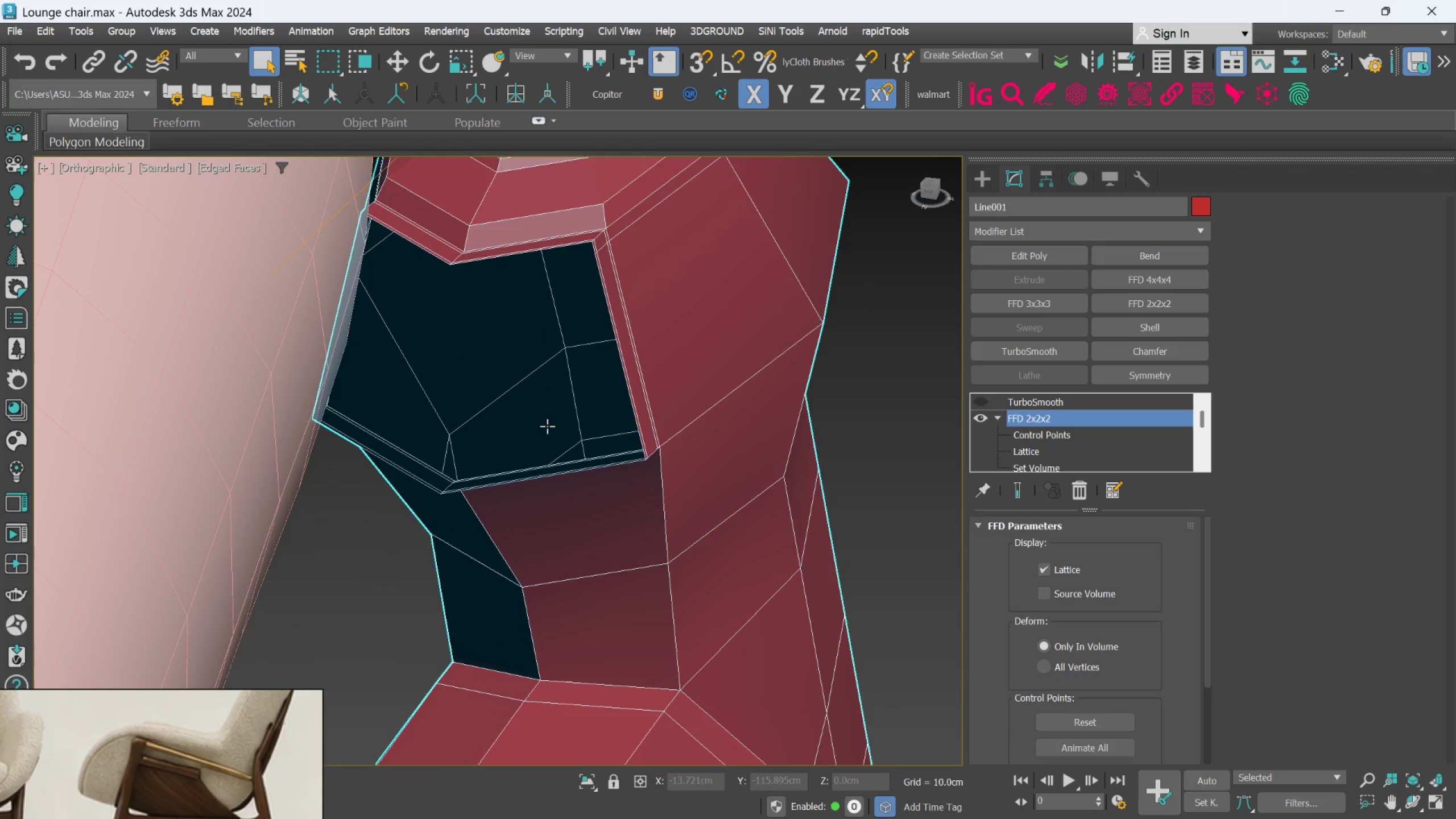 
hold_key(key=AltLeft, duration=0.77)
 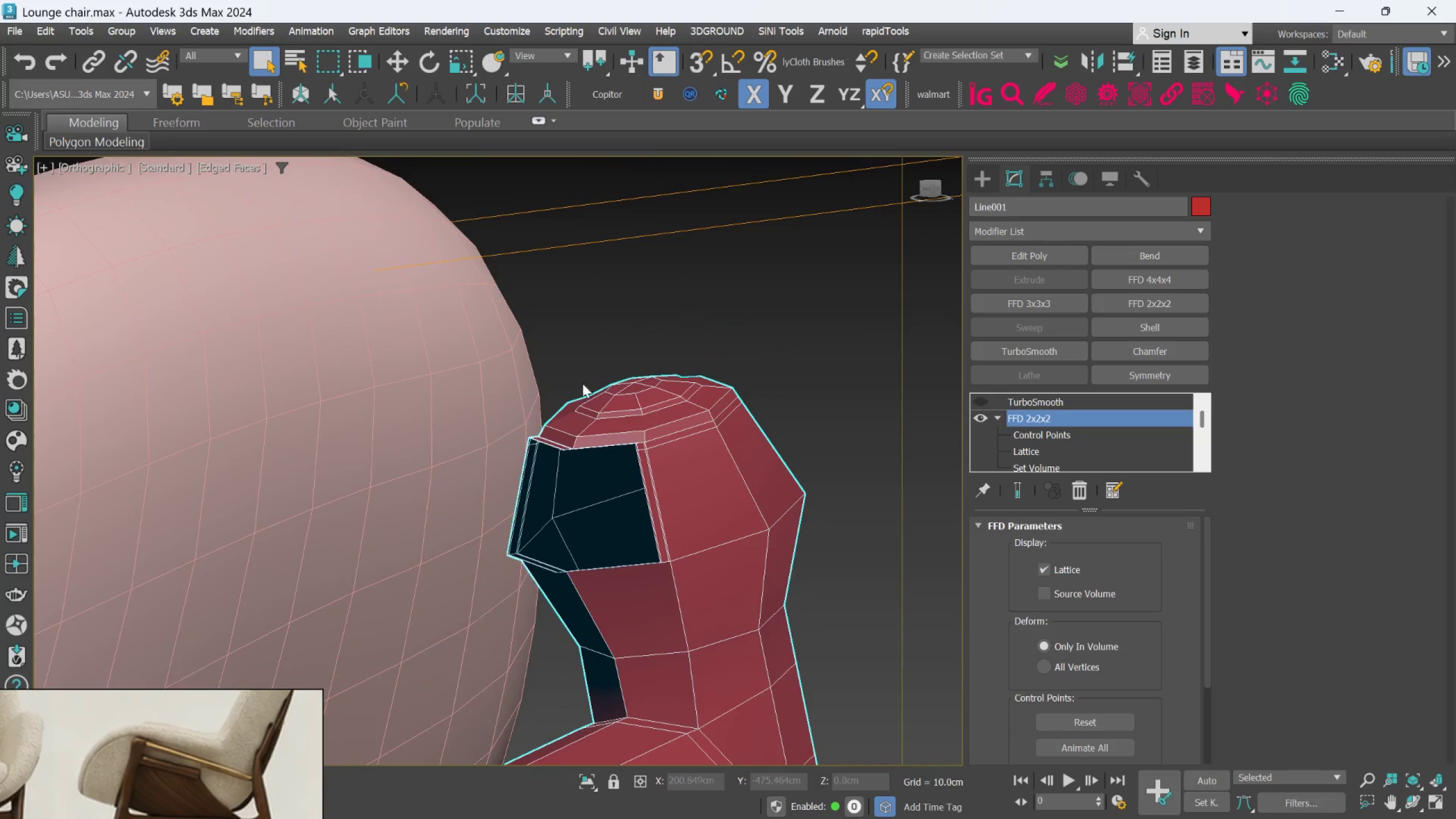 
scroll: coordinate [547, 426], scroll_direction: down, amount: 2.0
 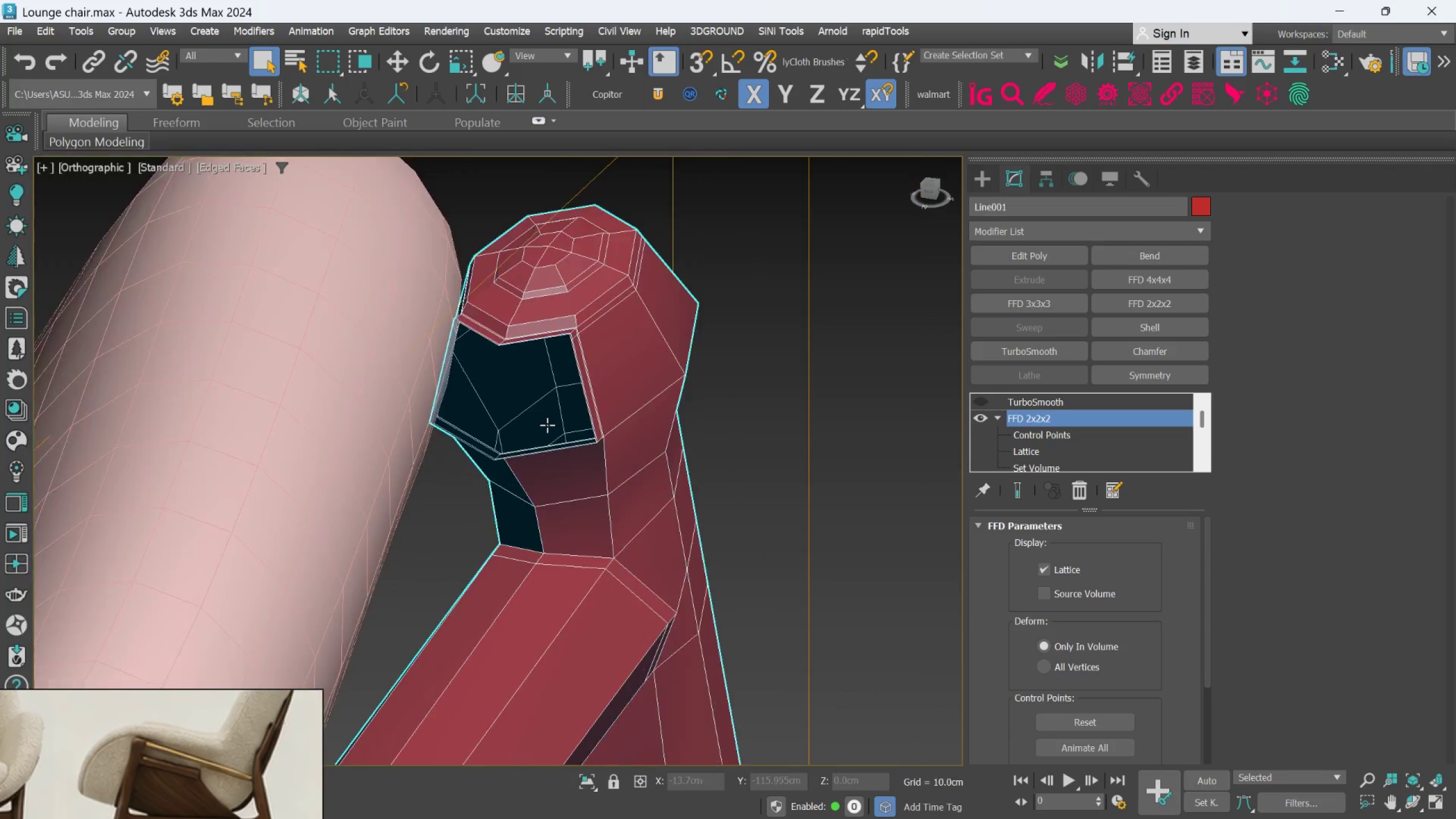 
scroll: coordinate [557, 466], scroll_direction: up, amount: 3.0
 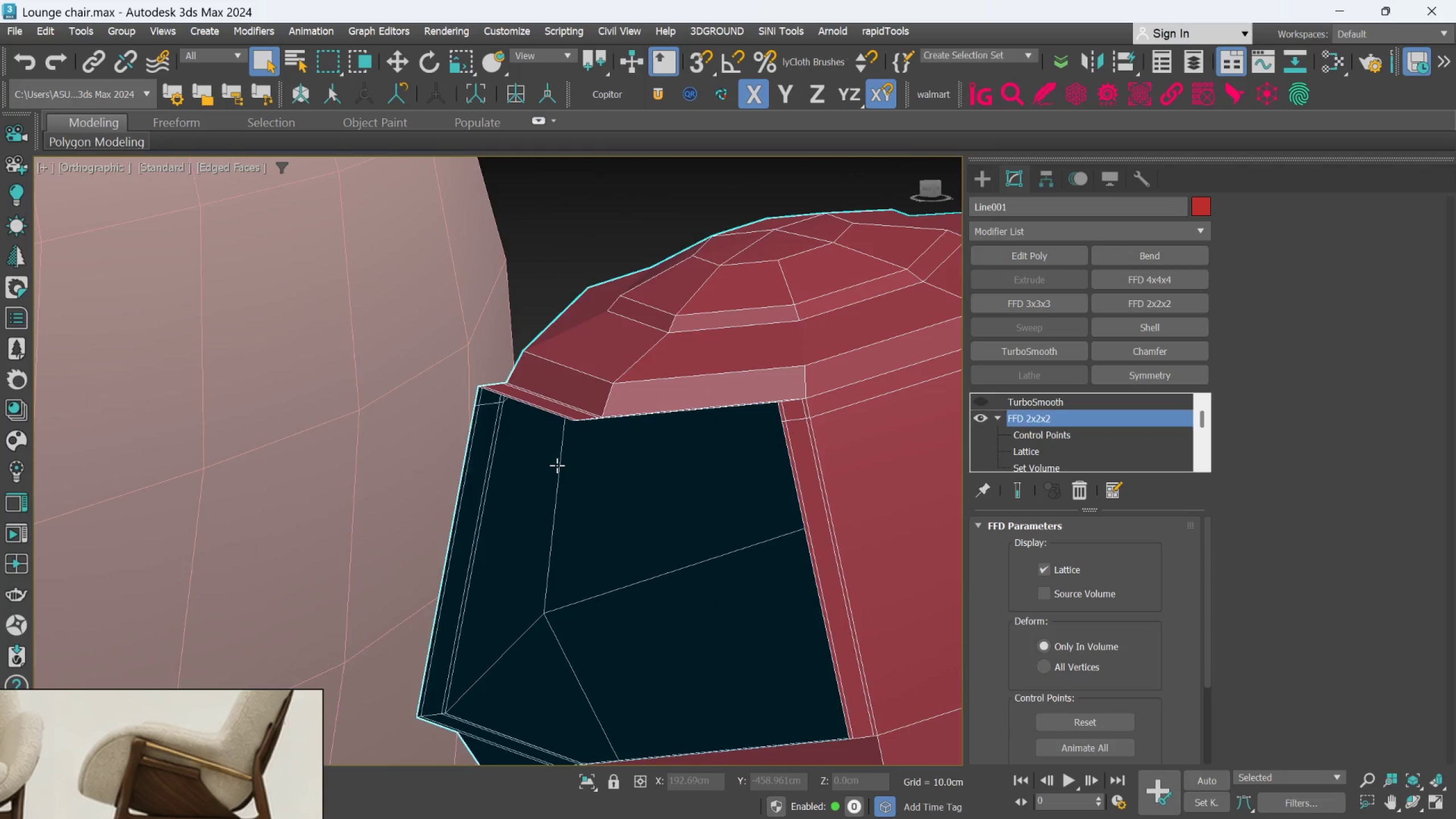 
scroll: coordinate [557, 465], scroll_direction: down, amount: 3.0
 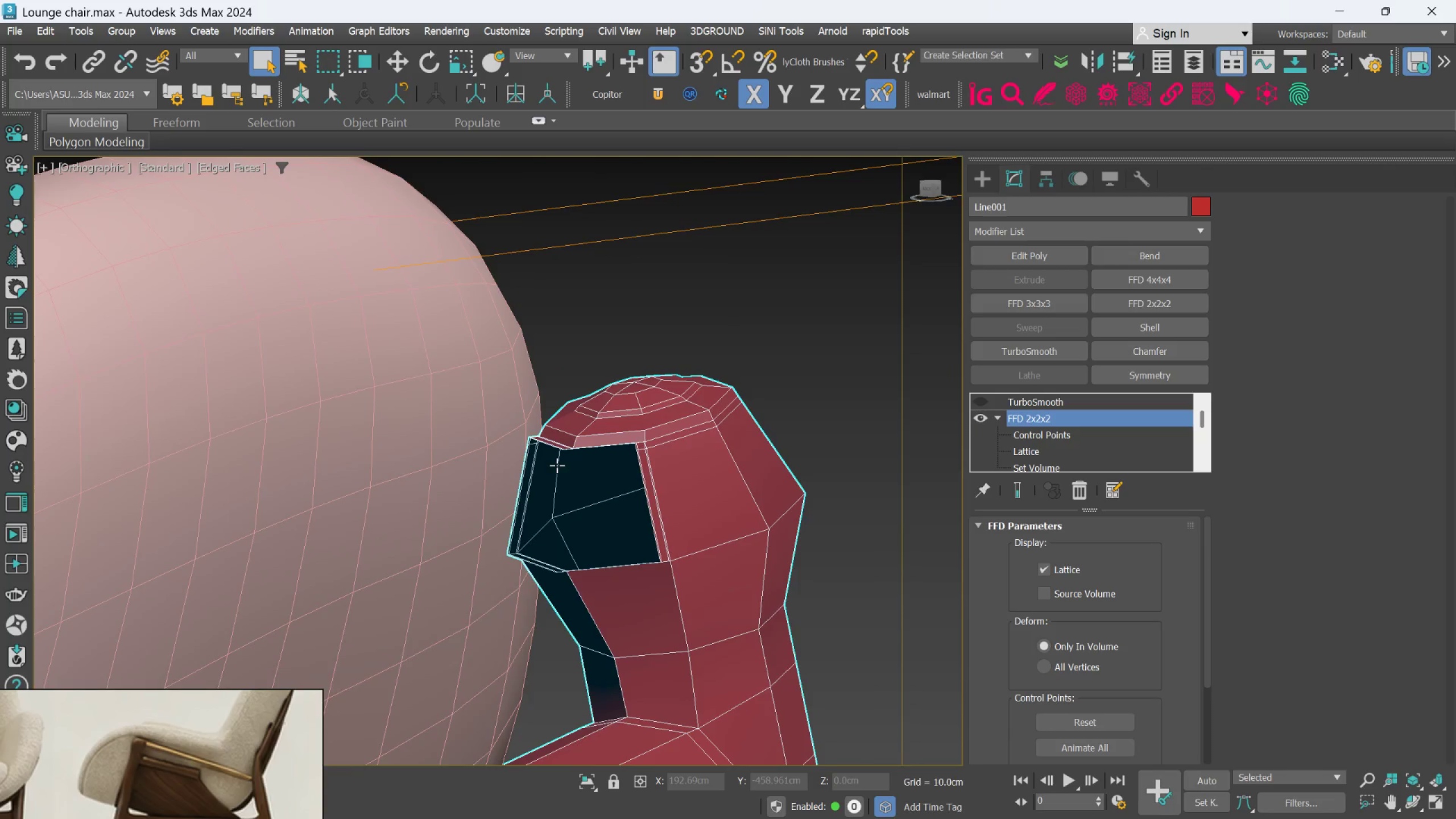 
hold_key(key=AltLeft, duration=0.45)
 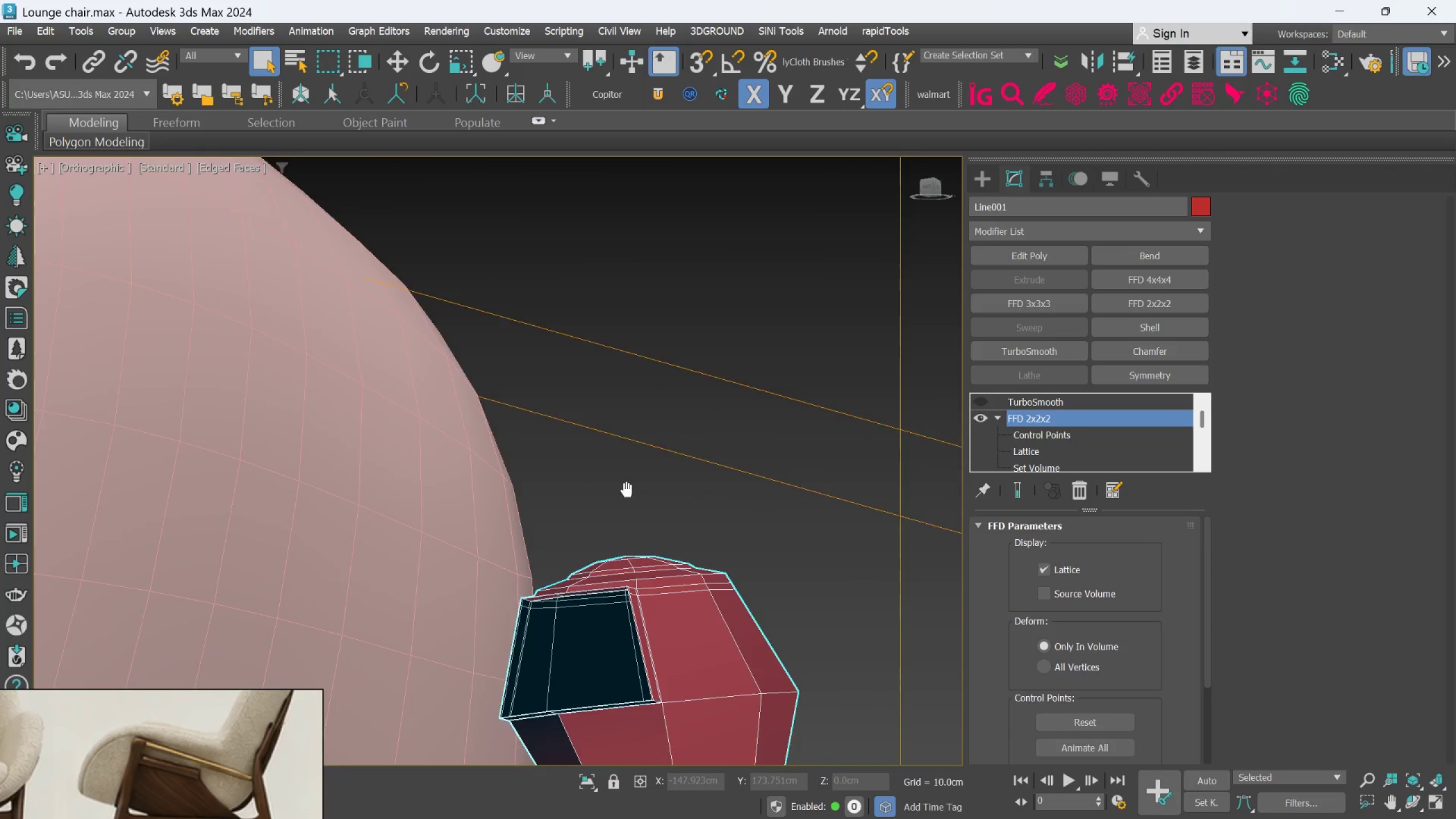 
hold_key(key=AltLeft, duration=0.44)
 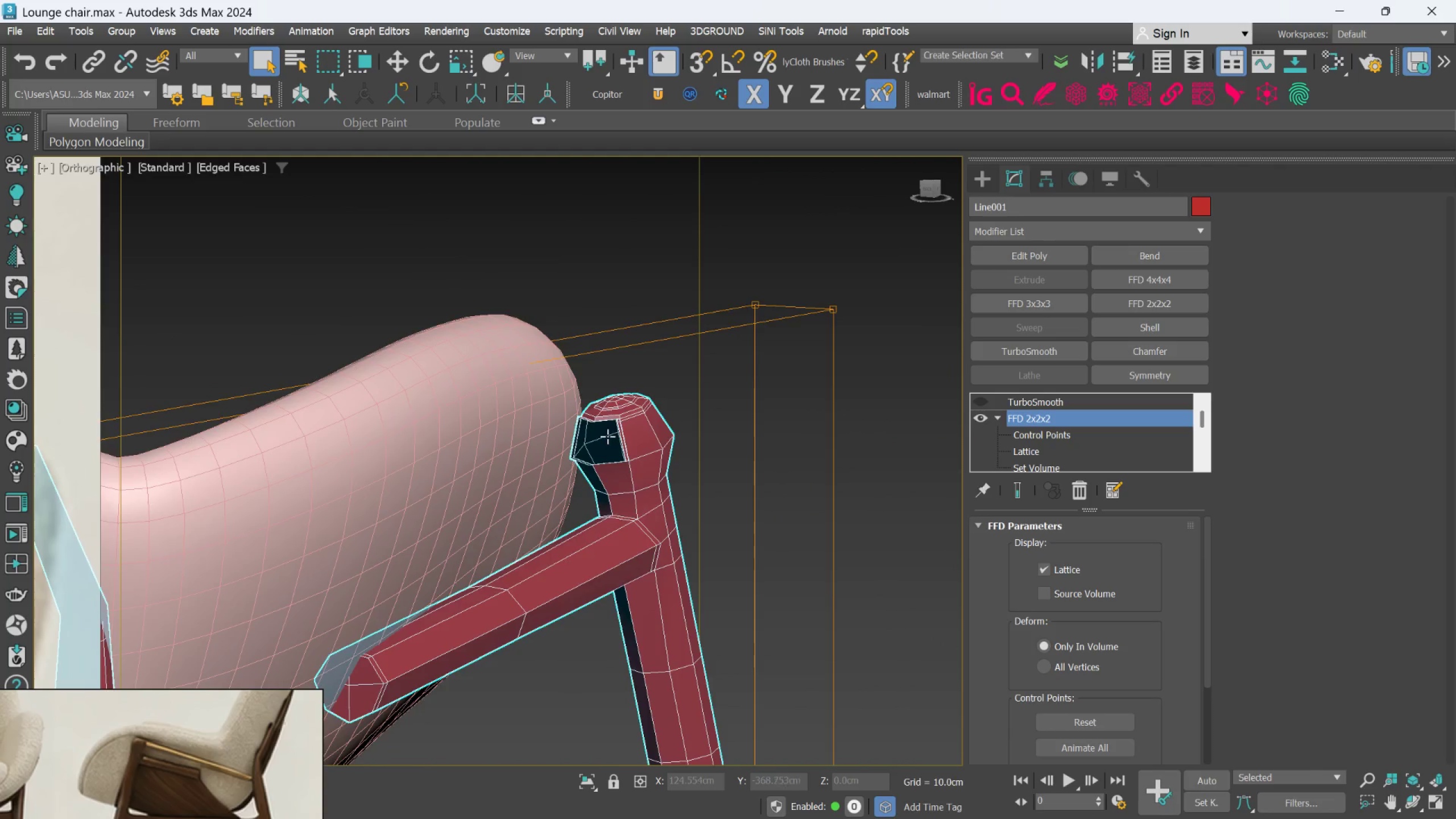 
scroll: coordinate [635, 523], scroll_direction: down, amount: 3.0
 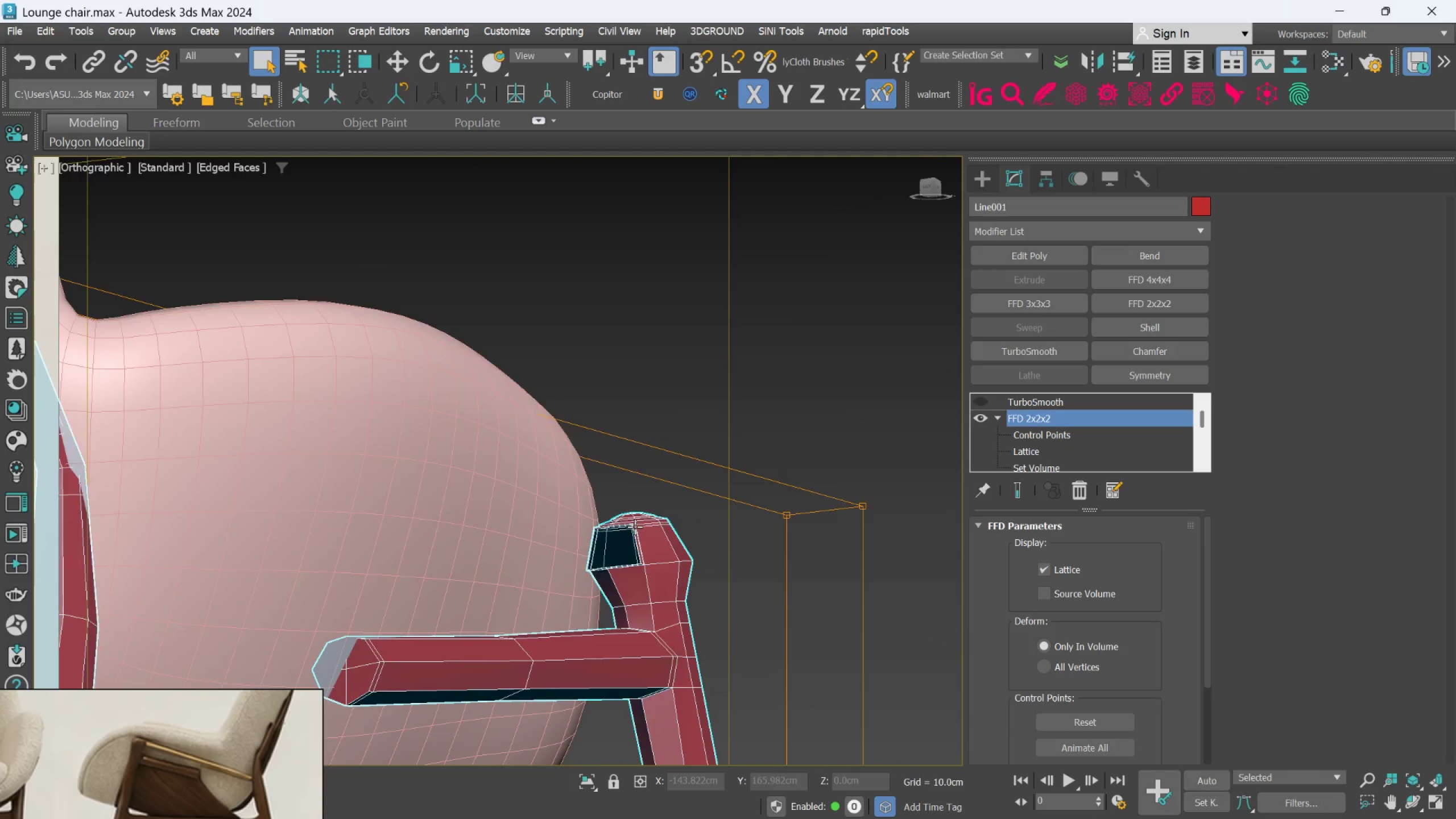 
scroll: coordinate [601, 455], scroll_direction: up, amount: 5.0
 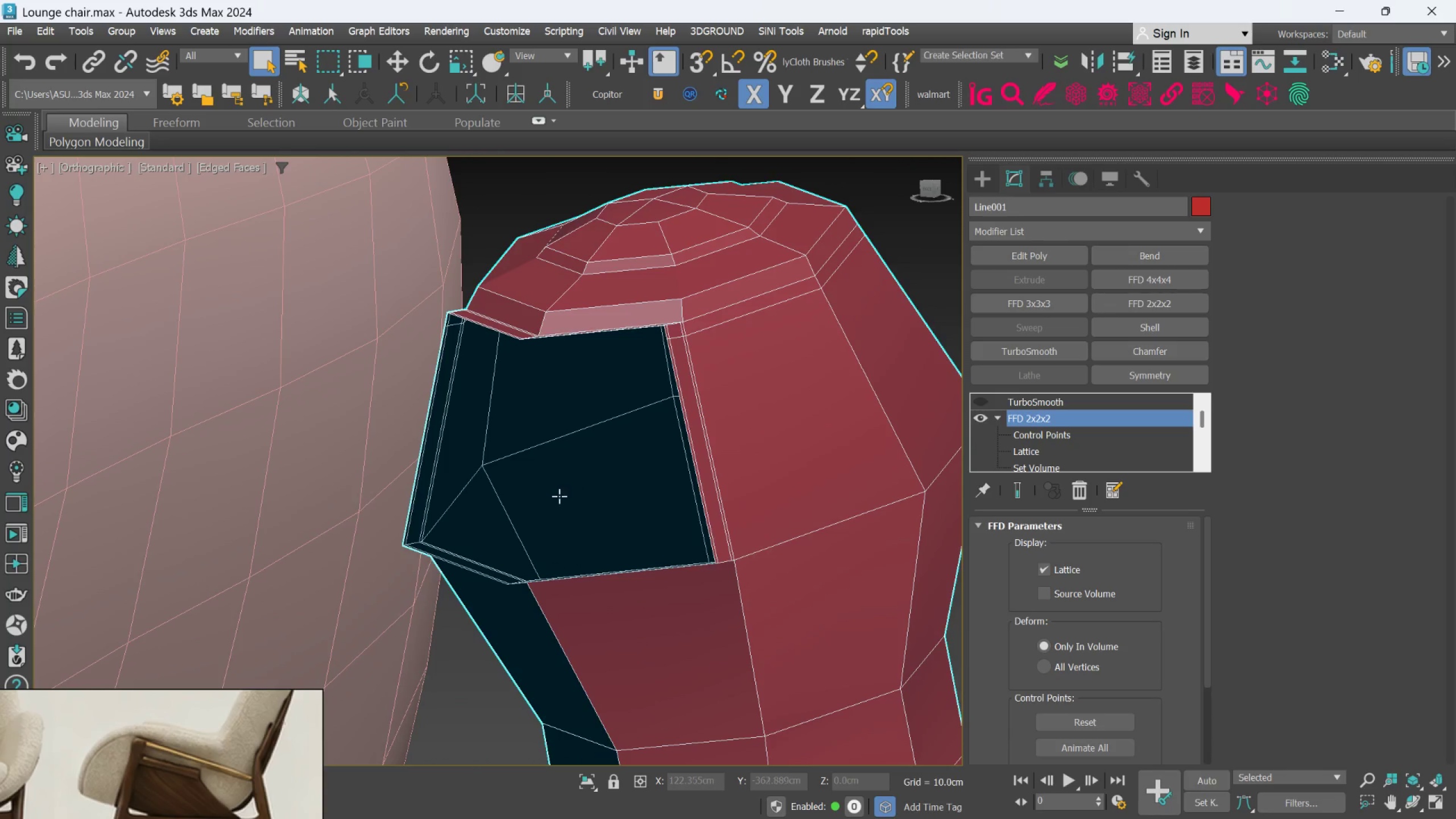 
scroll: coordinate [523, 480], scroll_direction: down, amount: 1.0
 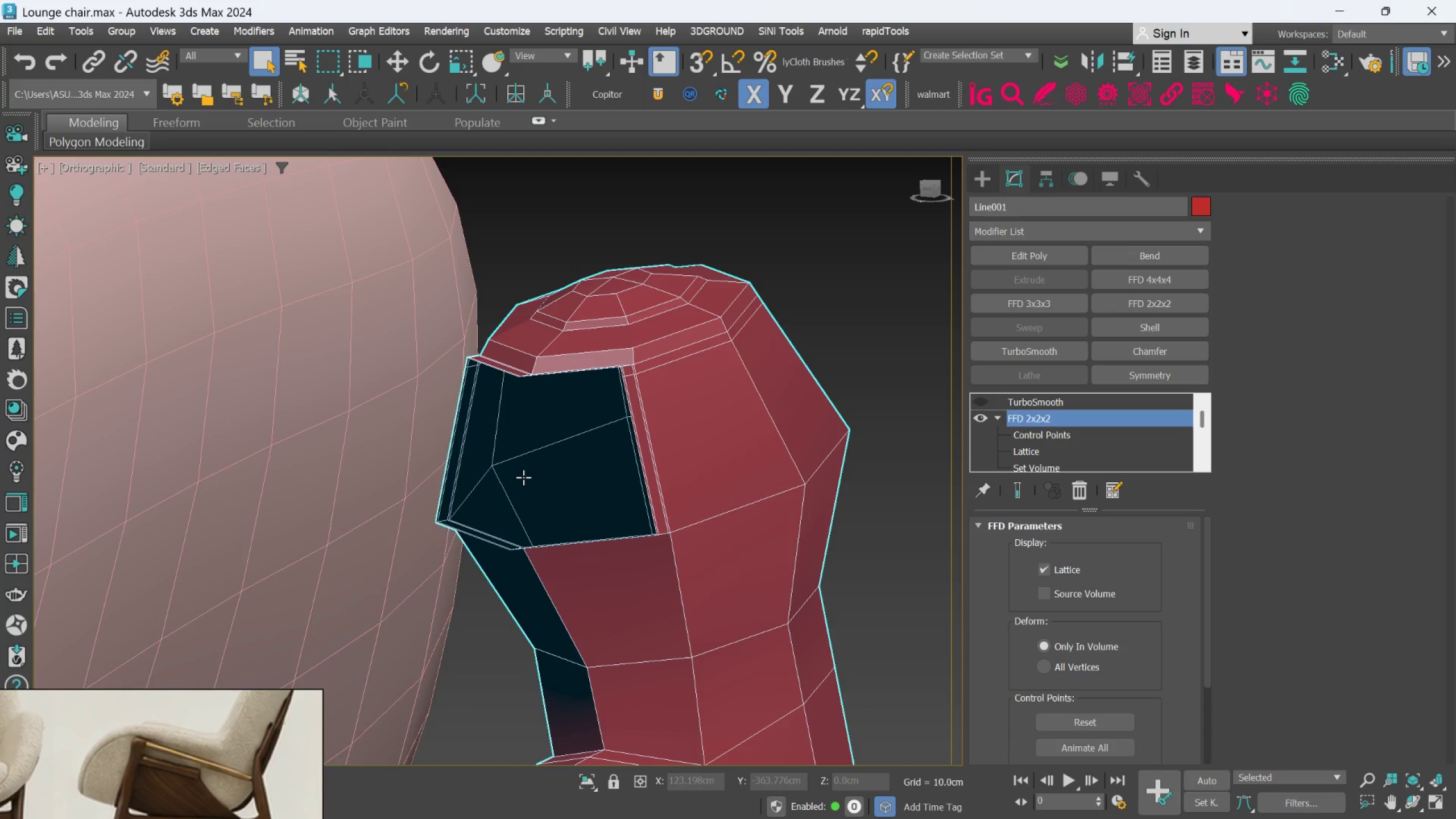 
hold_key(key=AltLeft, duration=0.5)
 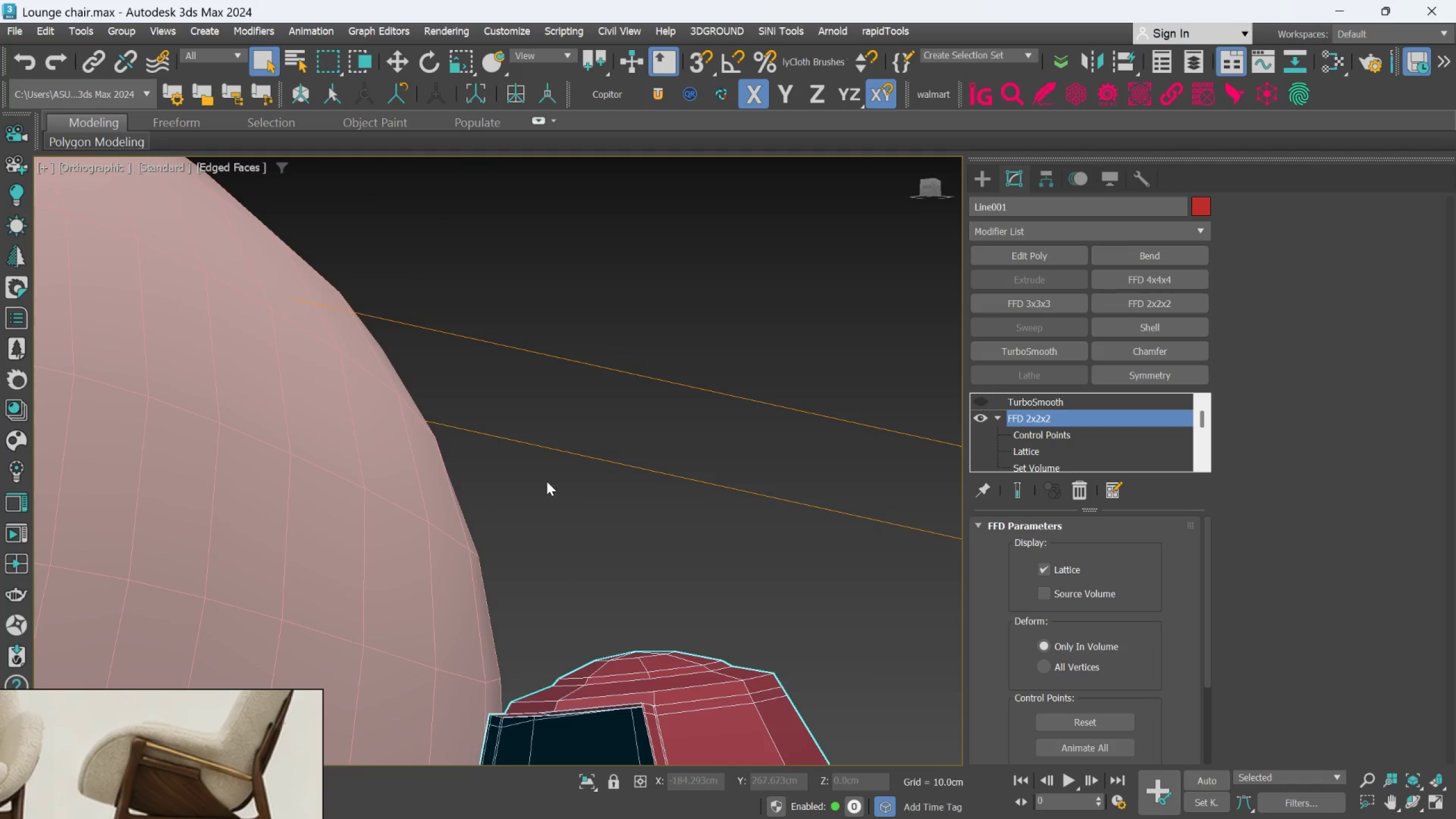 
scroll: coordinate [592, 581], scroll_direction: down, amount: 4.0
 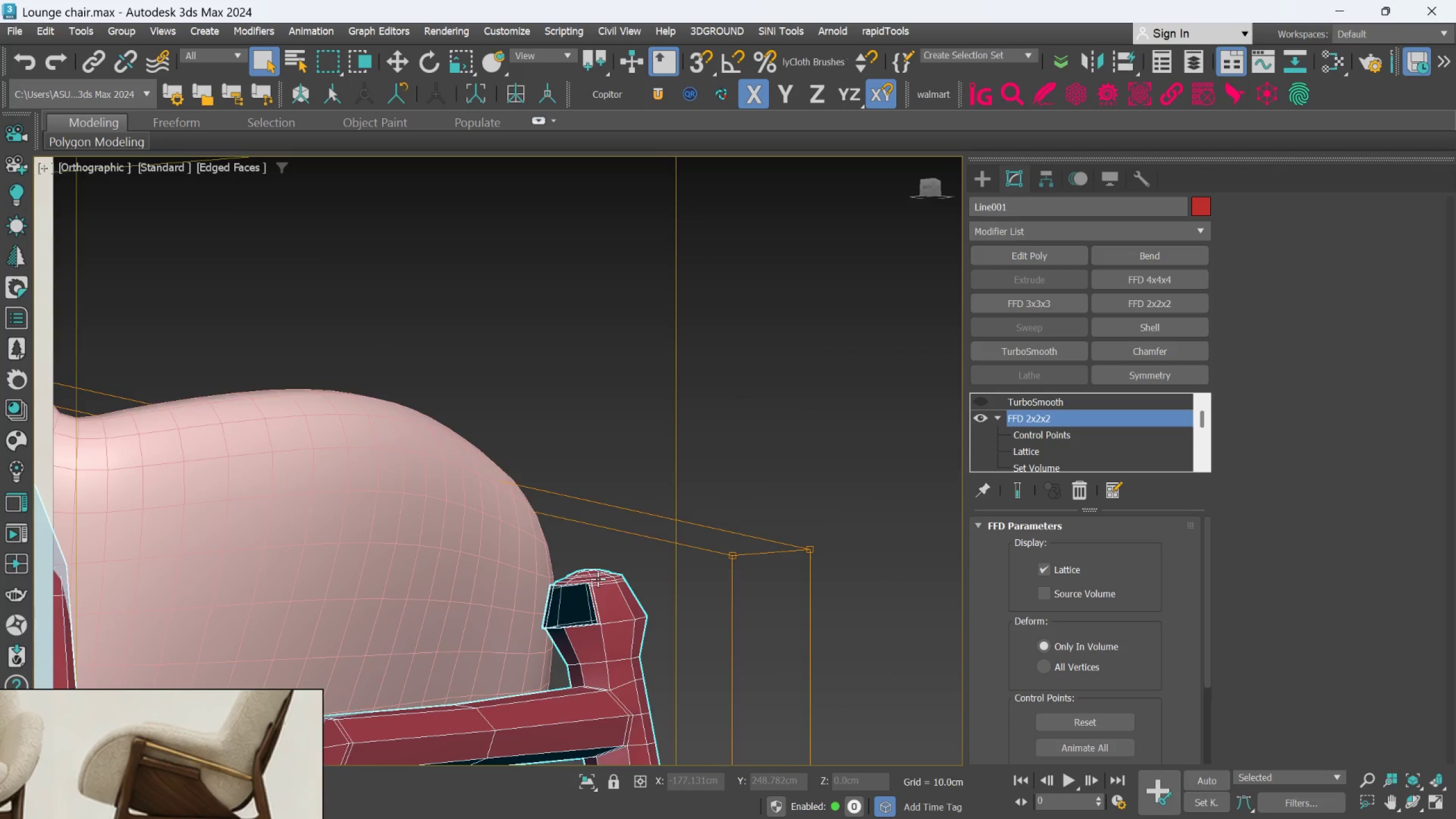 
key(Alt+AltLeft)
 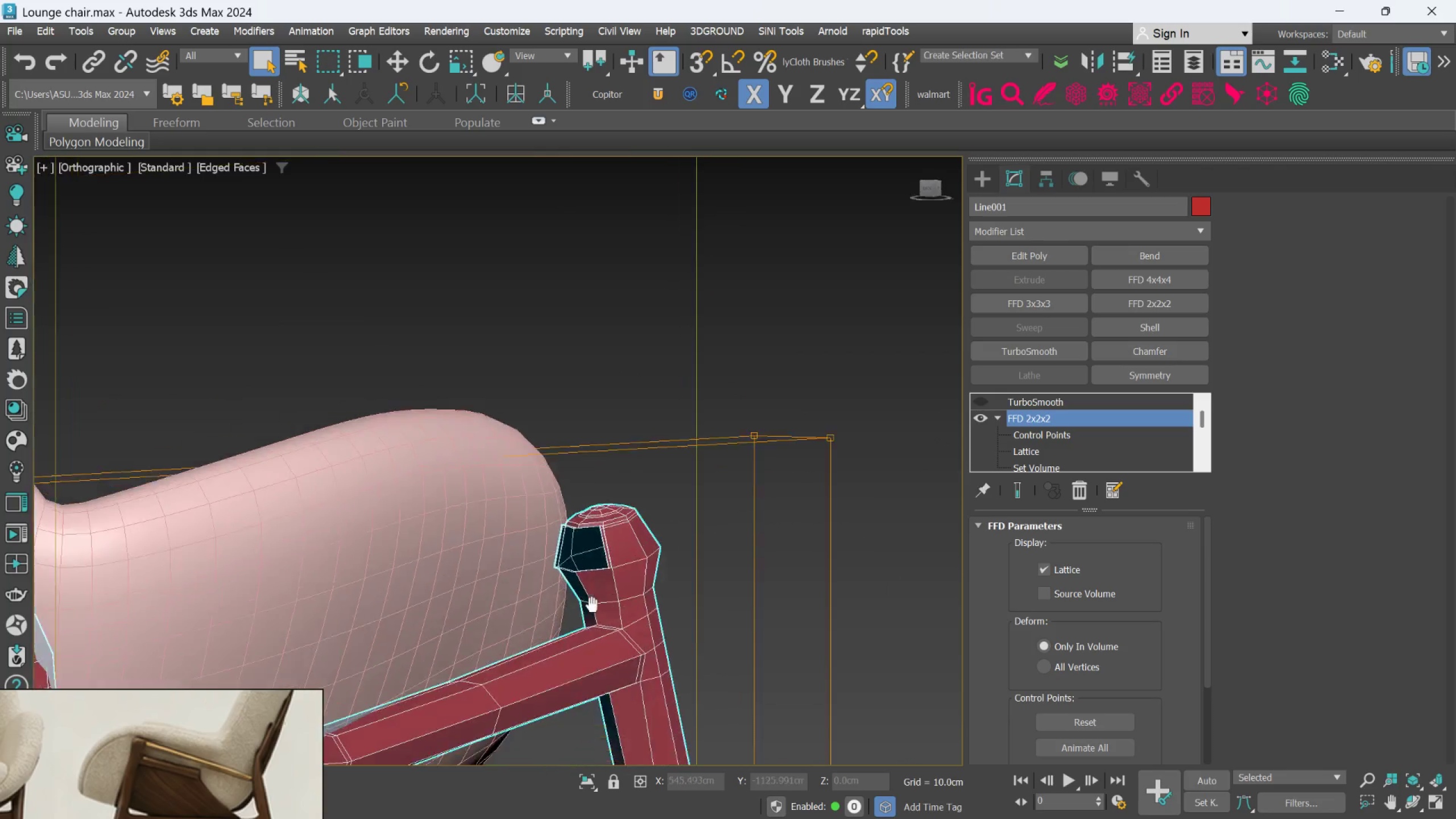 
scroll: coordinate [586, 609], scroll_direction: down, amount: 2.0
 